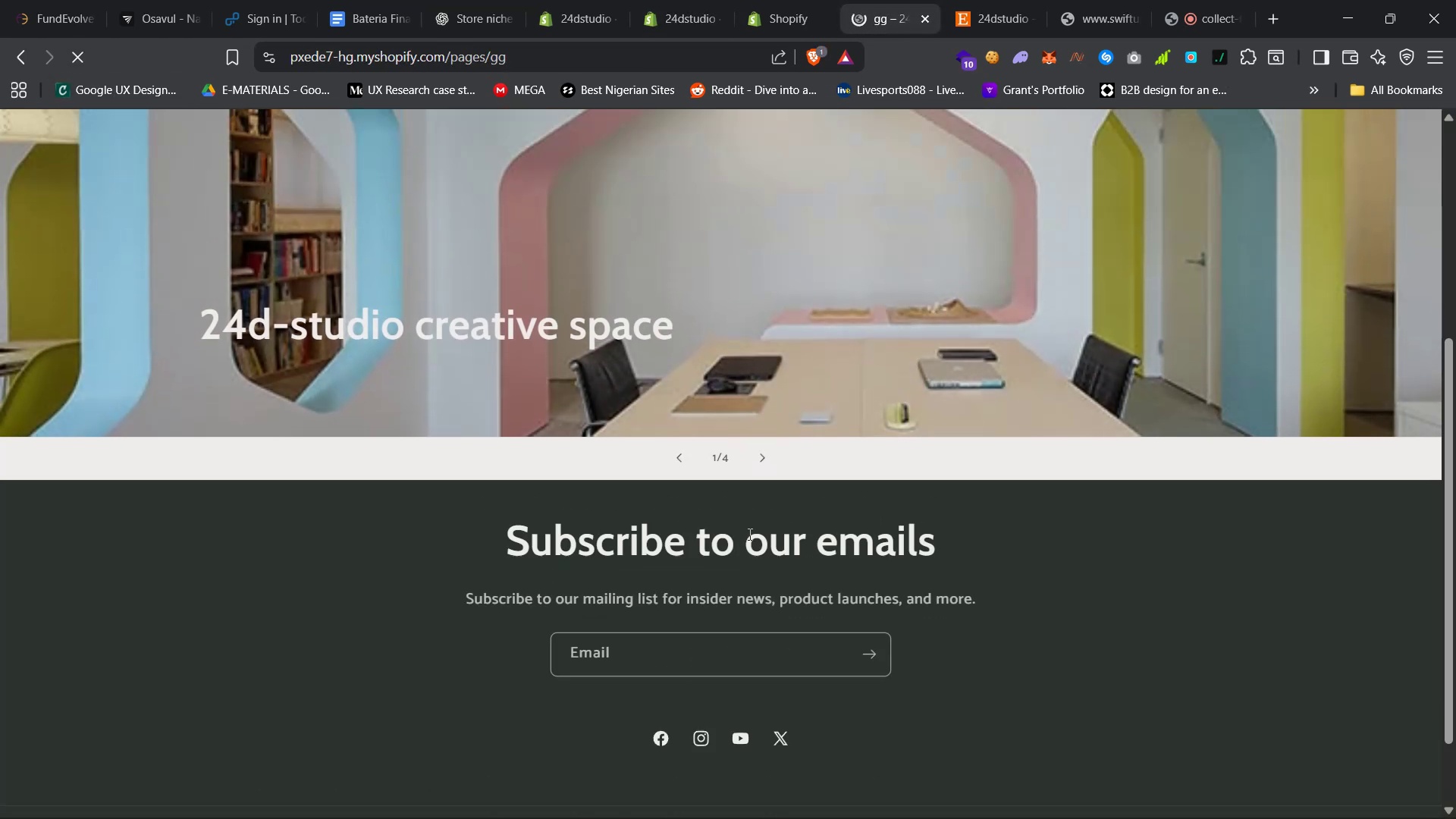 
left_click([73, 60])
 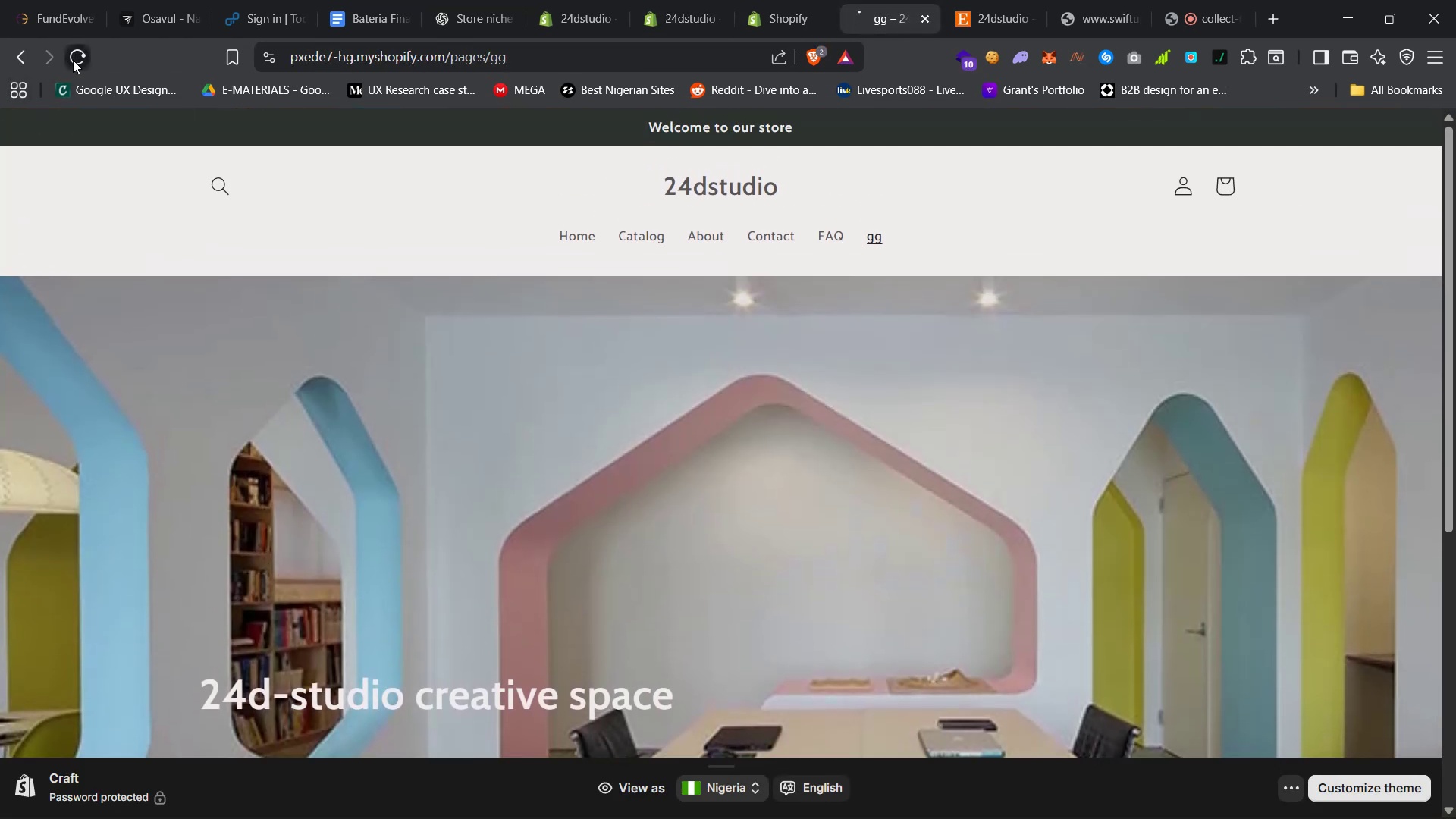 
scroll: coordinate [446, 418], scroll_direction: down, amount: 12.0
 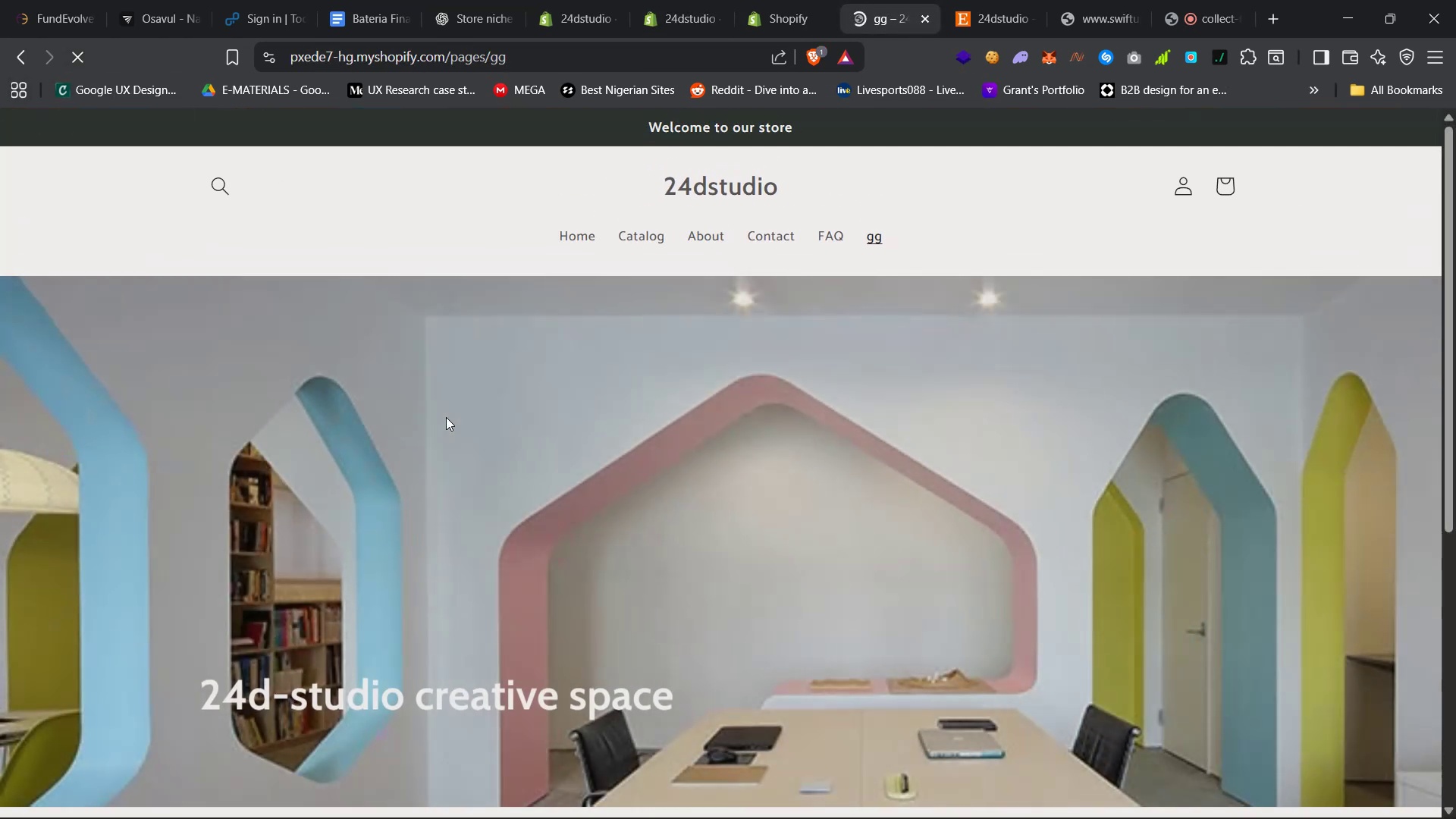 
left_click([676, 0])
 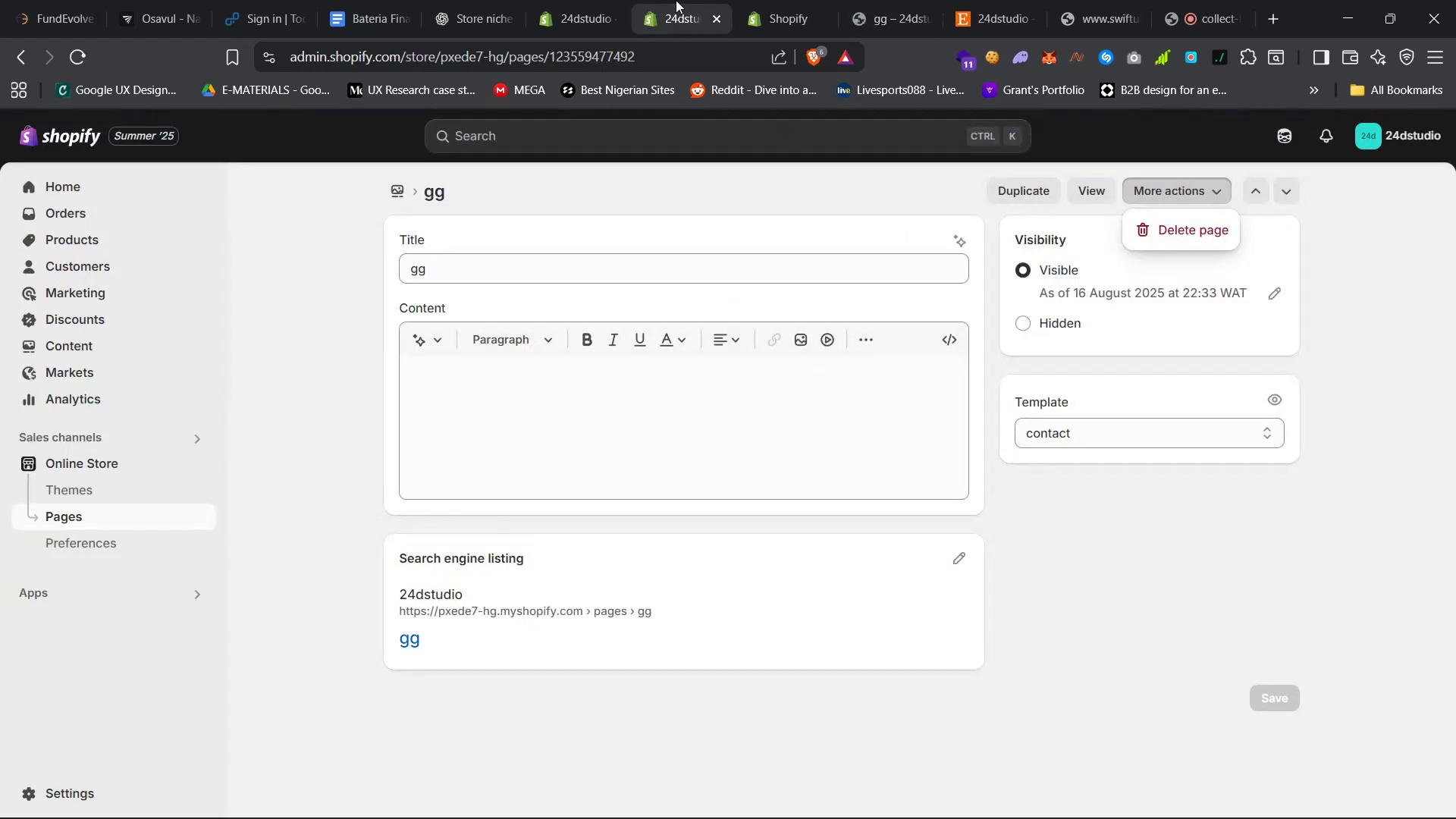 
left_click([558, 0])
 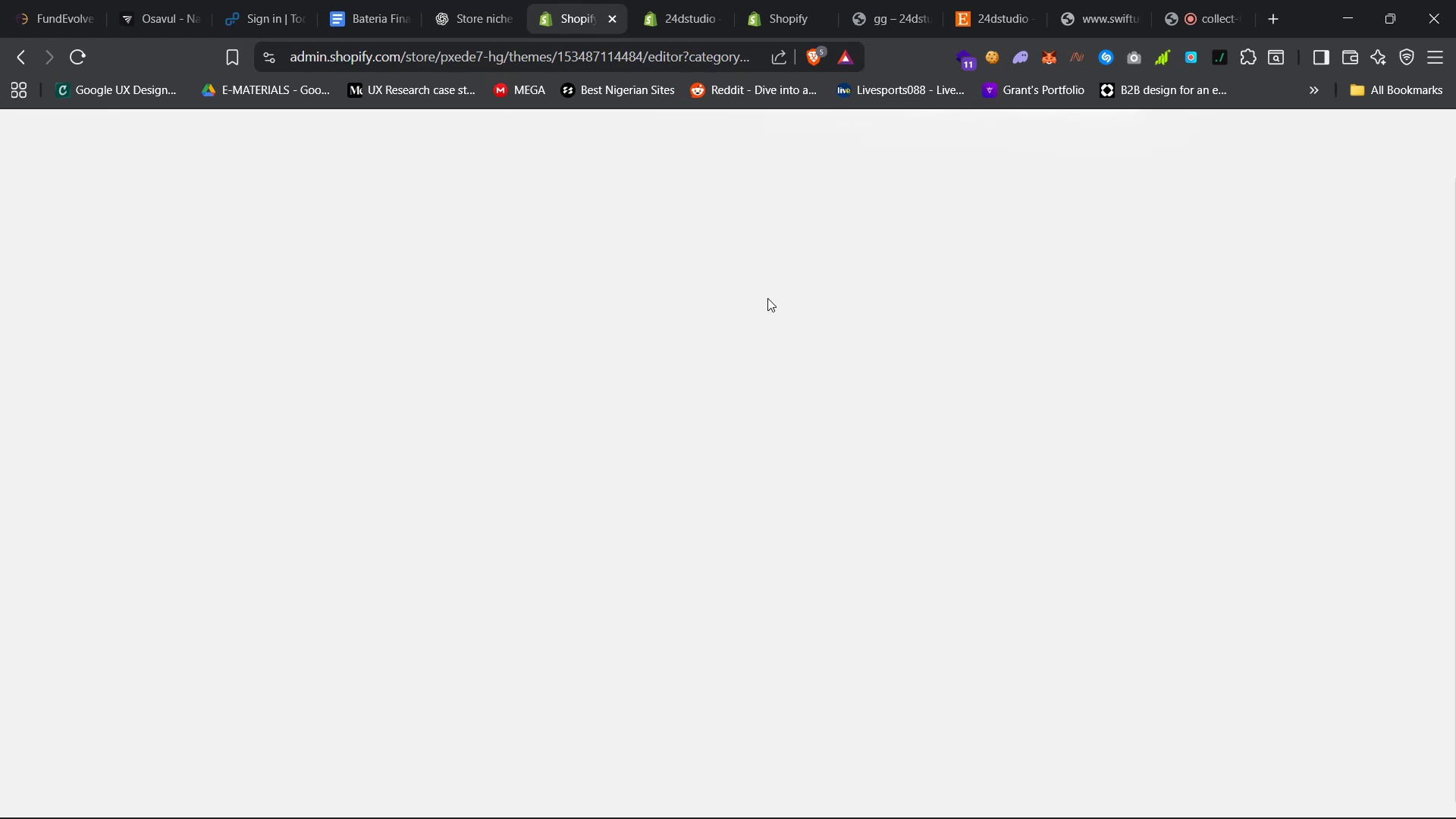 
wait(16.2)
 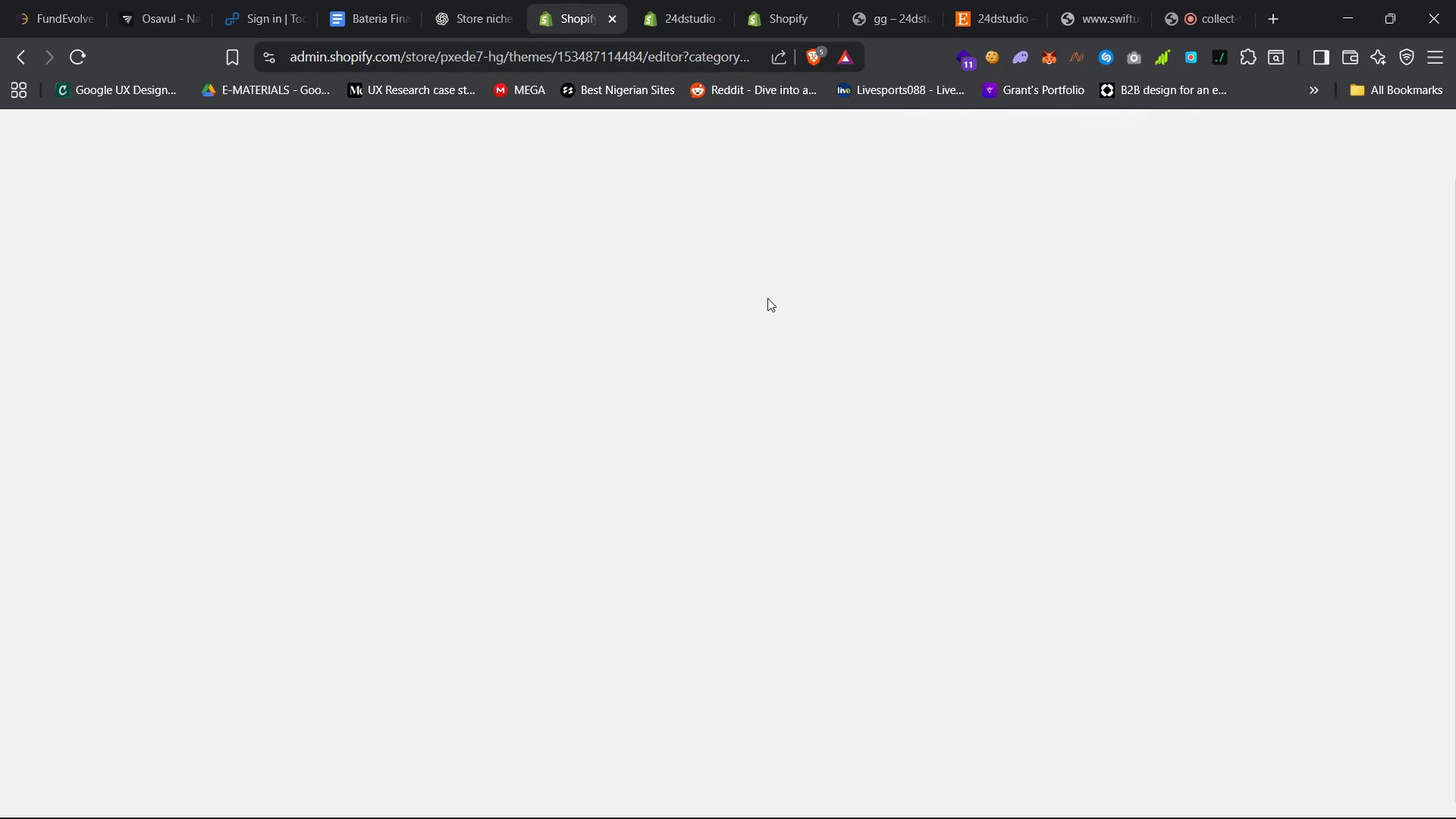 
left_click([1042, 300])
 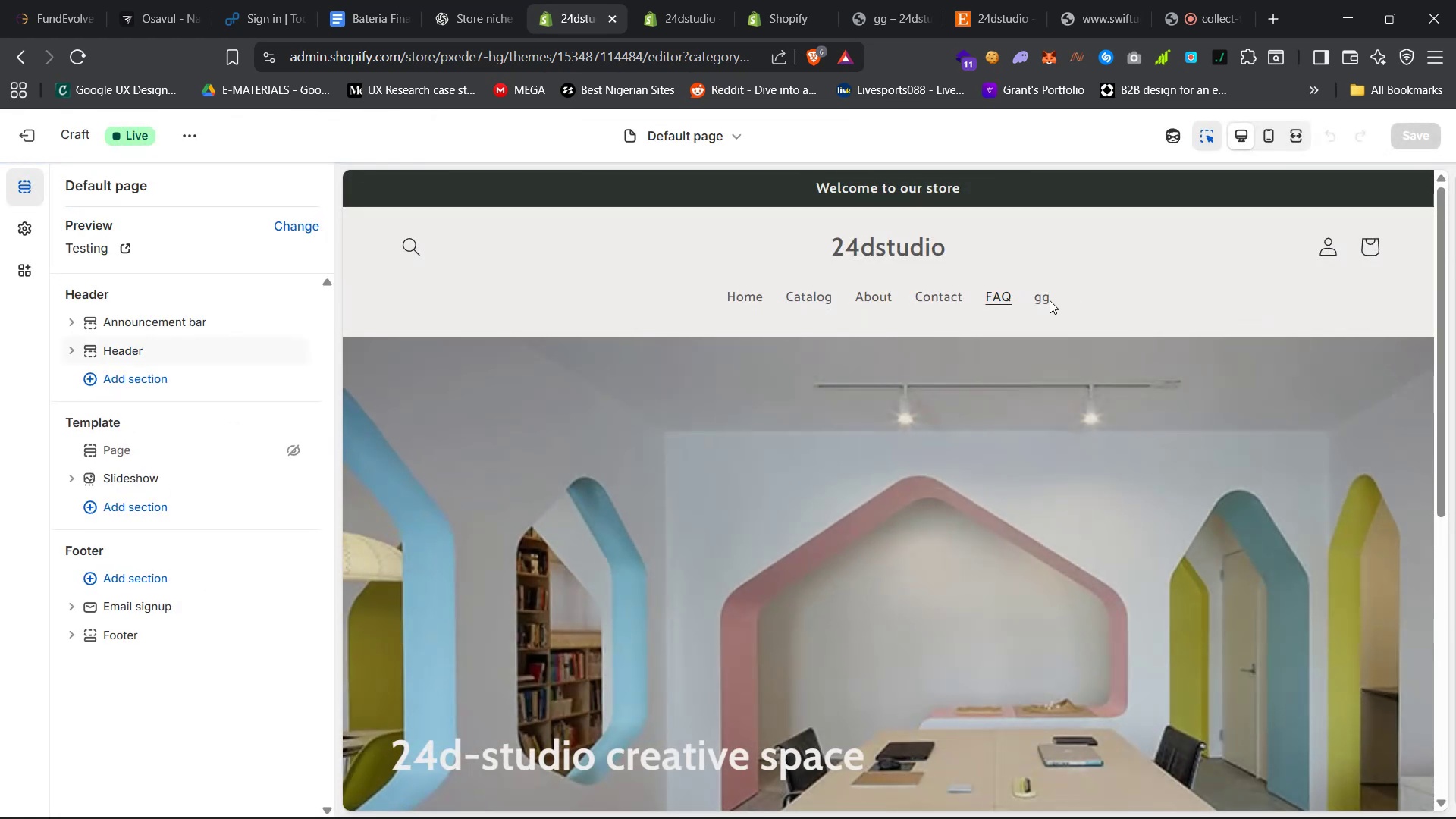 
left_click([1042, 300])
 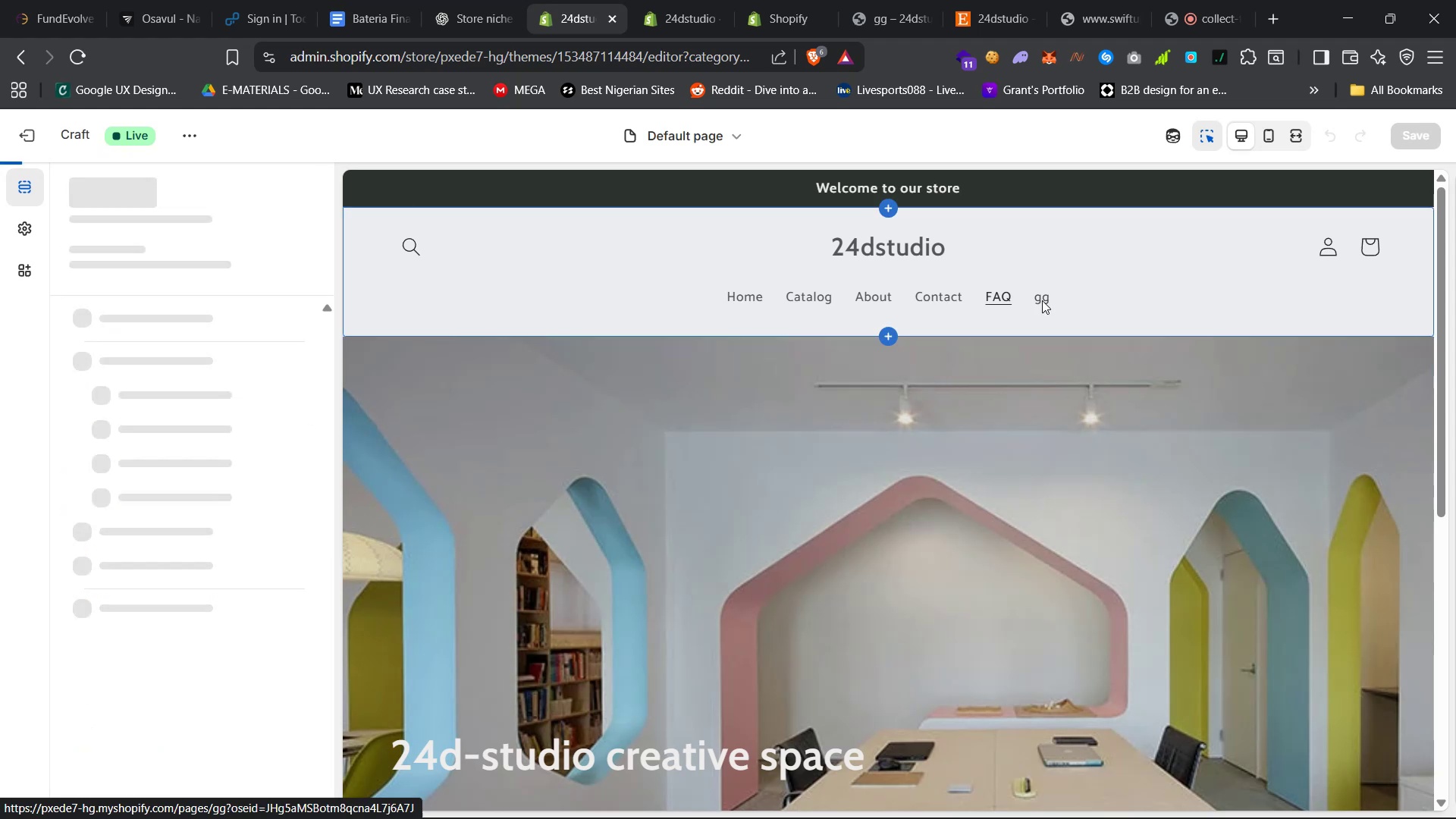 
scroll: coordinate [937, 439], scroll_direction: down, amount: 6.0
 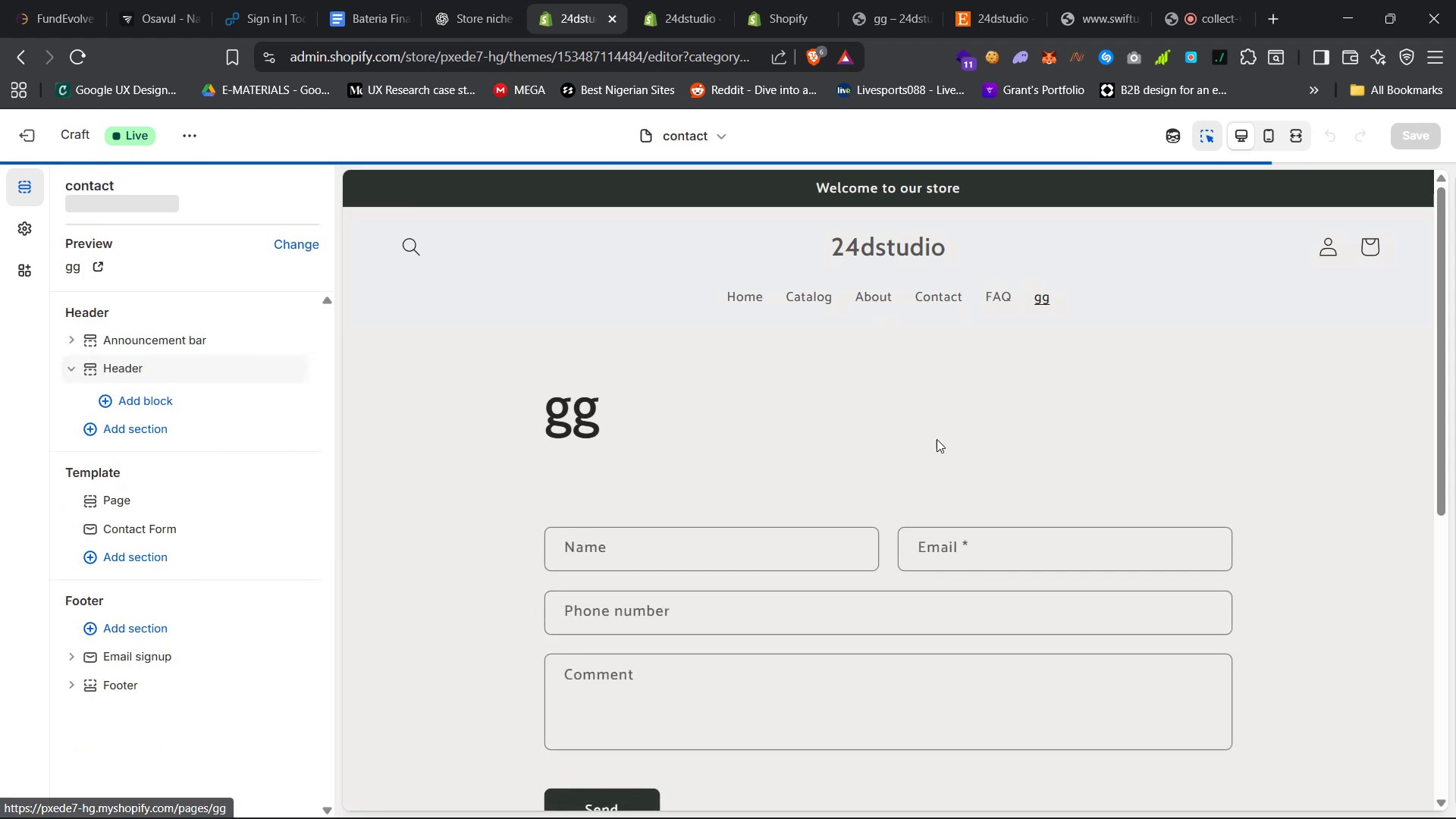 
scroll: coordinate [899, 449], scroll_direction: up, amount: 15.0
 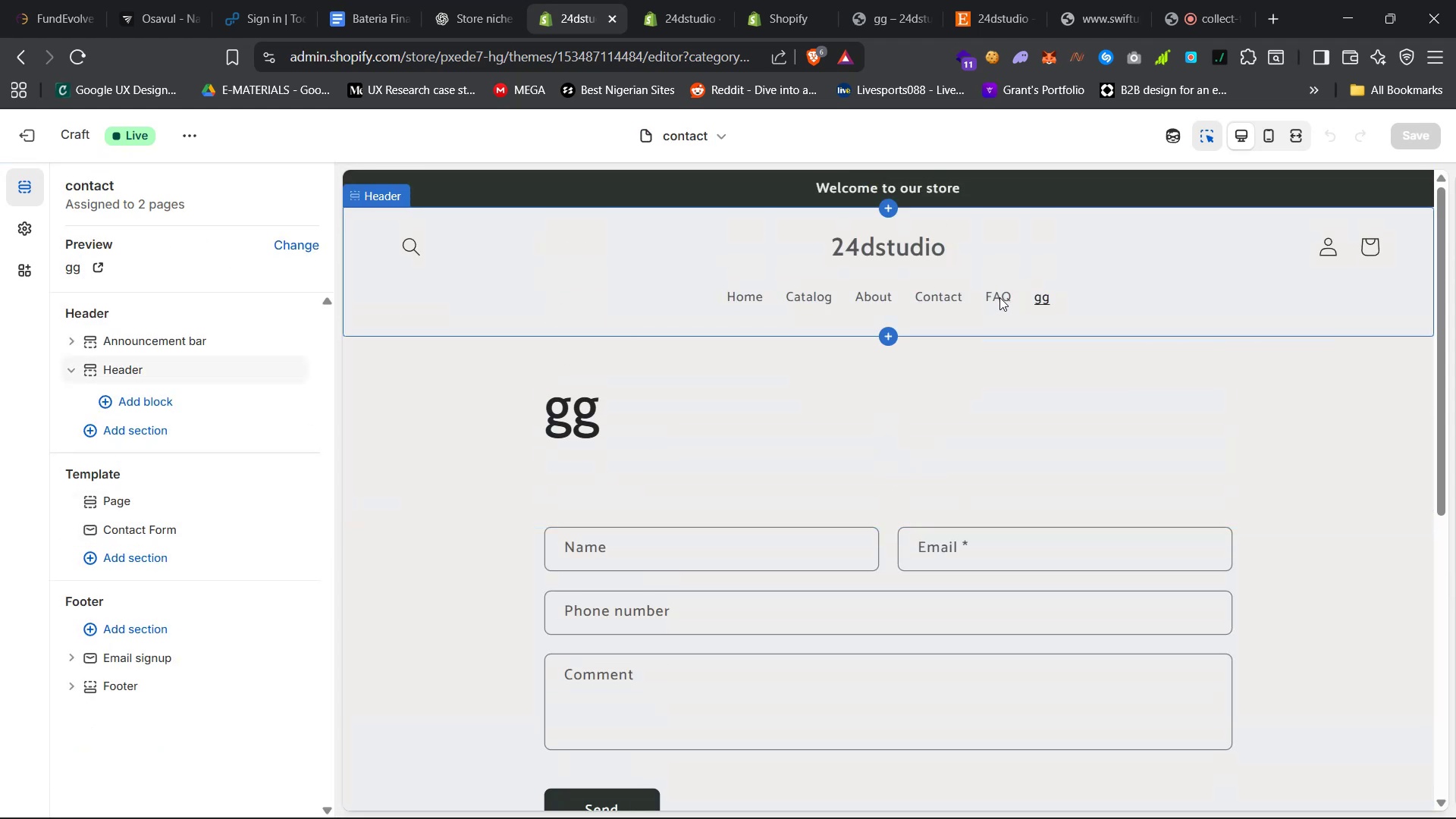 
wait(8.21)
 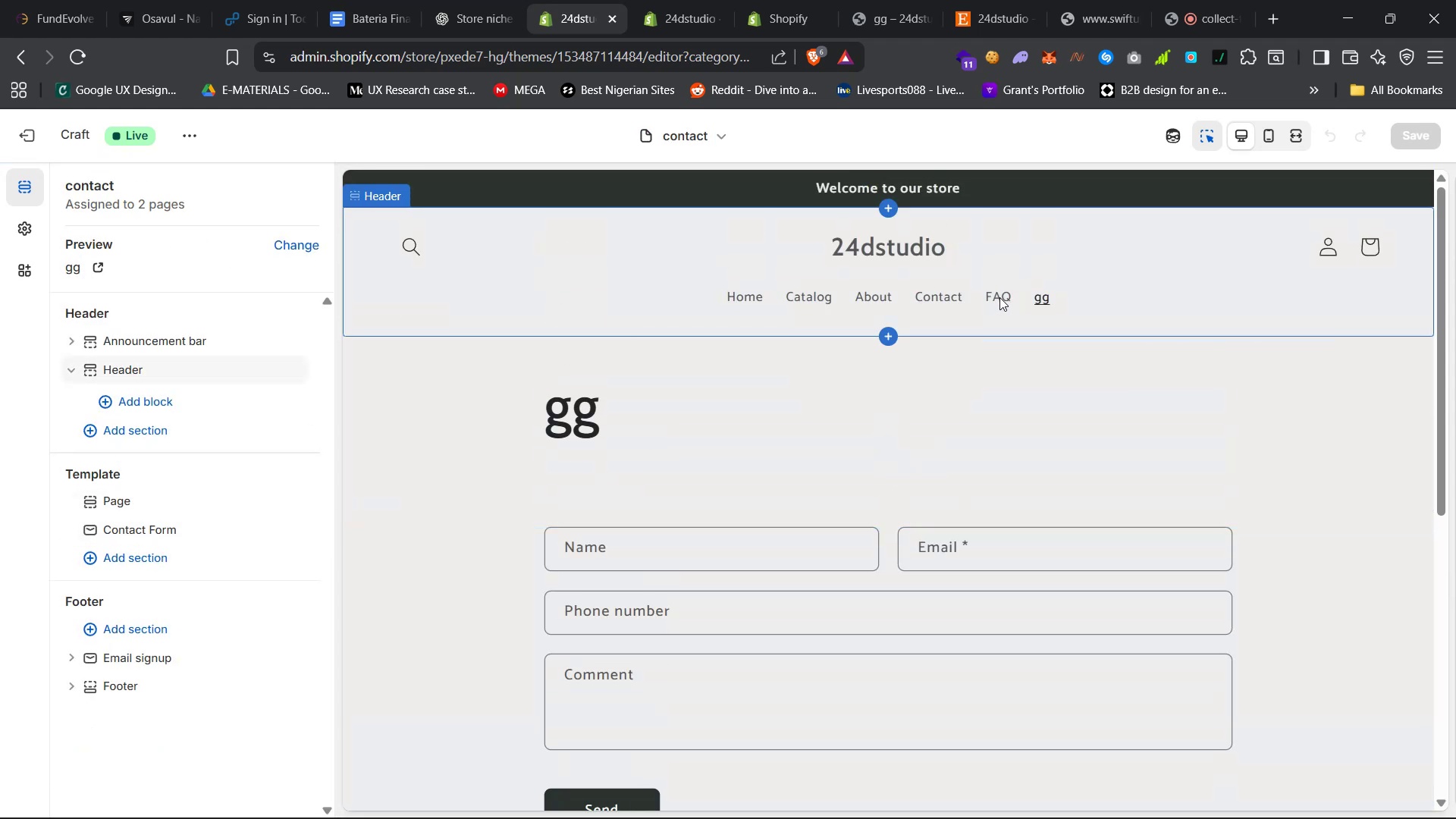 
left_click([1000, 300])
 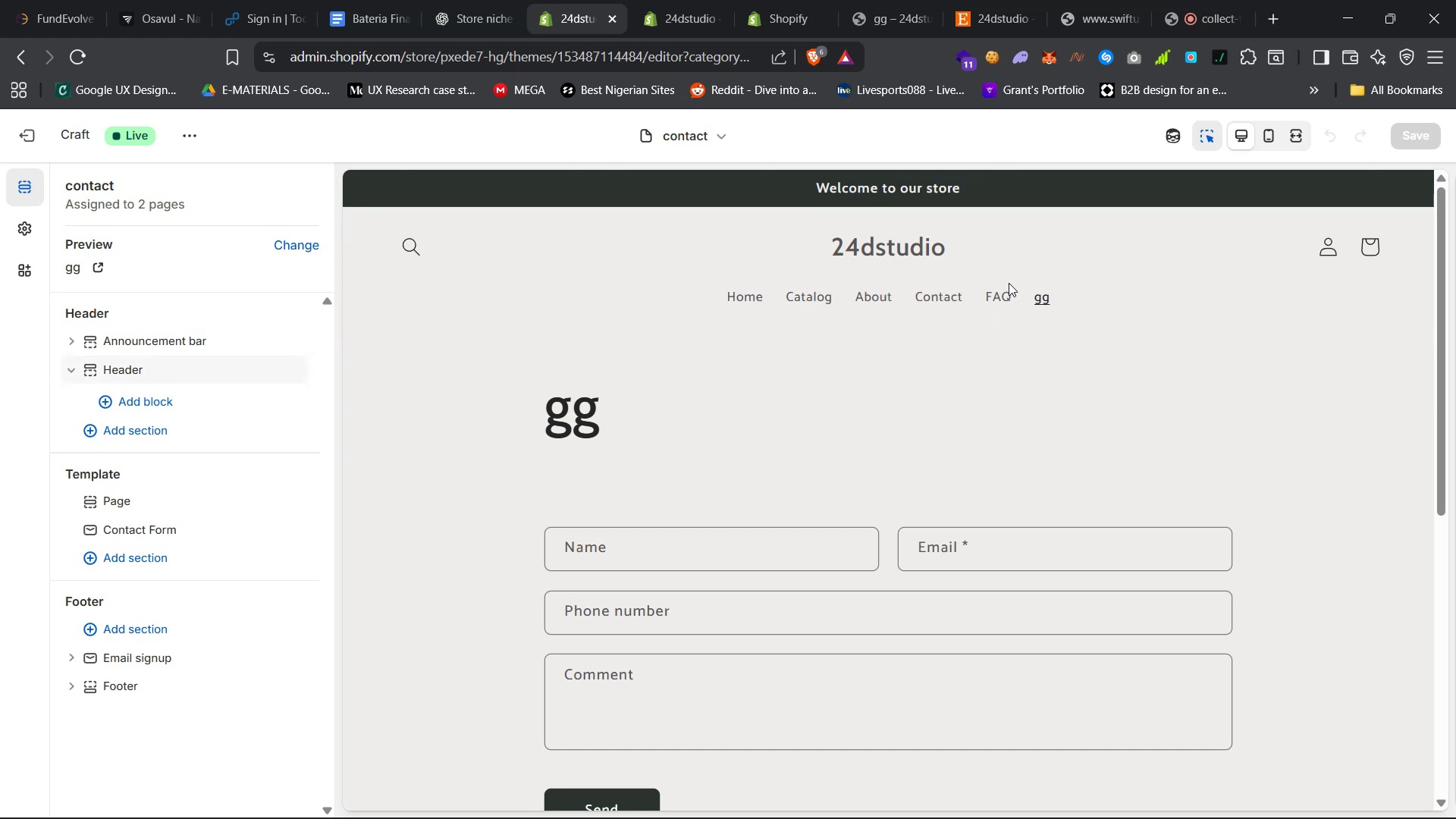 
left_click([1000, 300])
 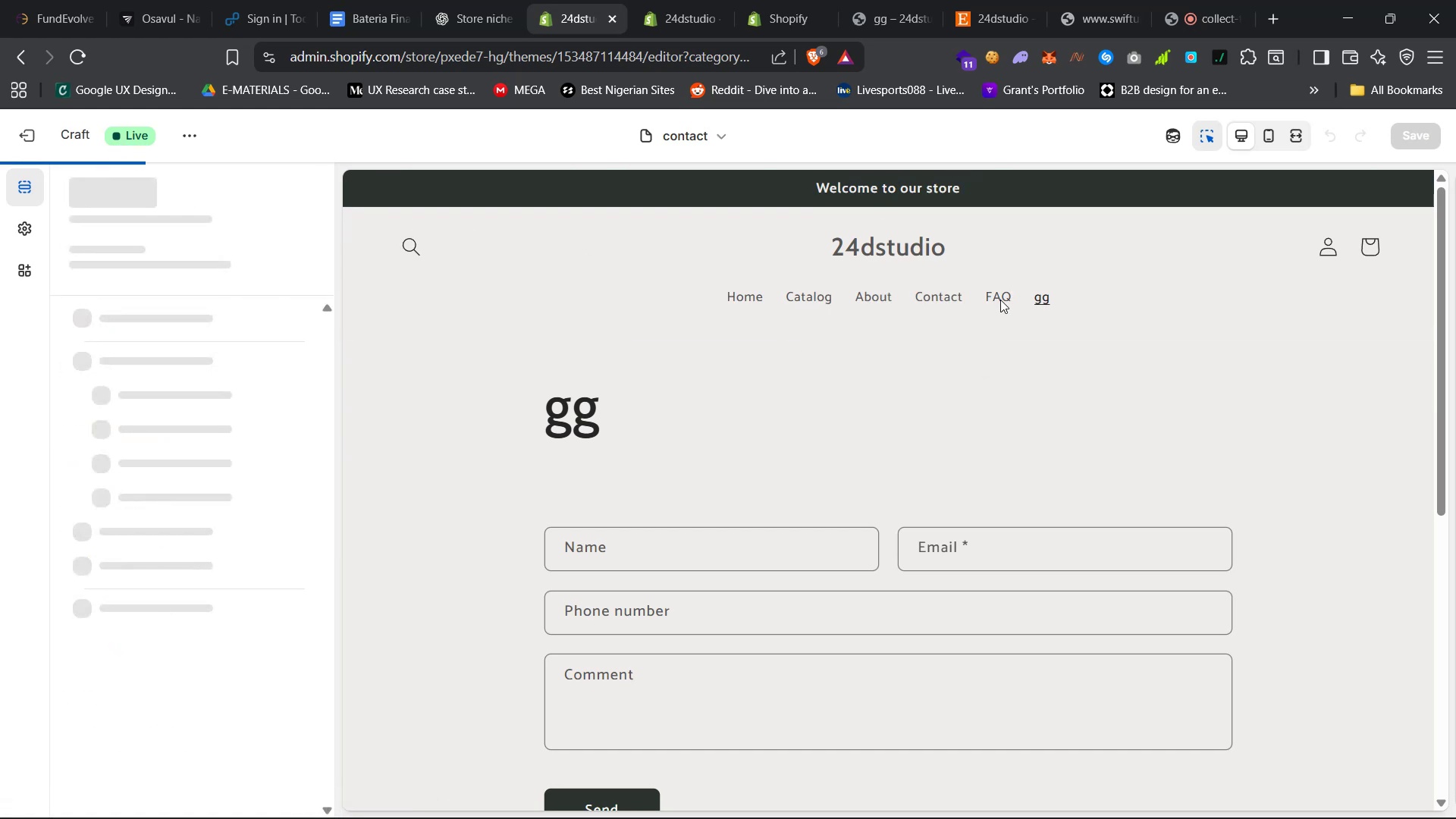 
mouse_move([975, 291])
 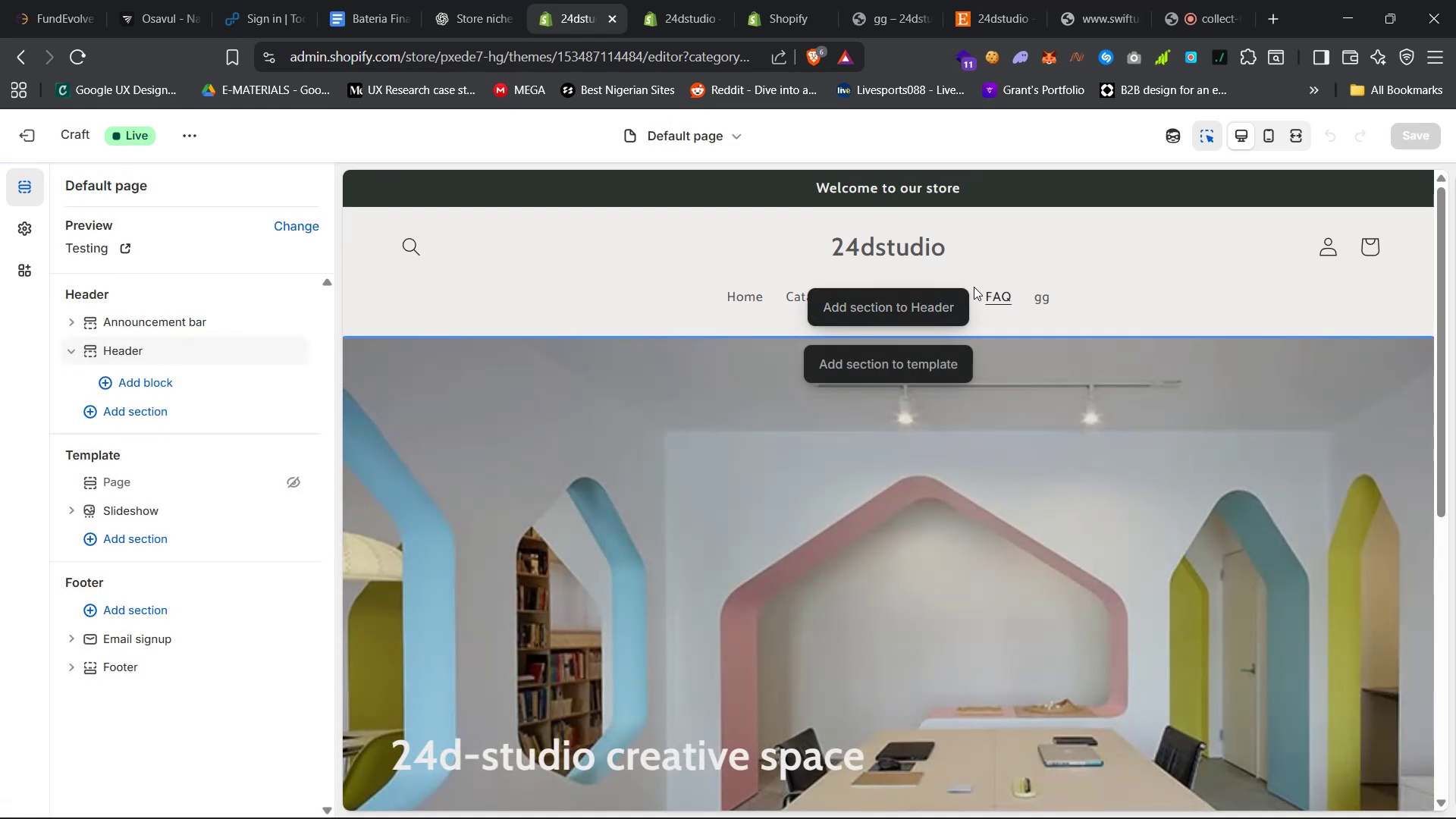 
double_click([877, 294])
 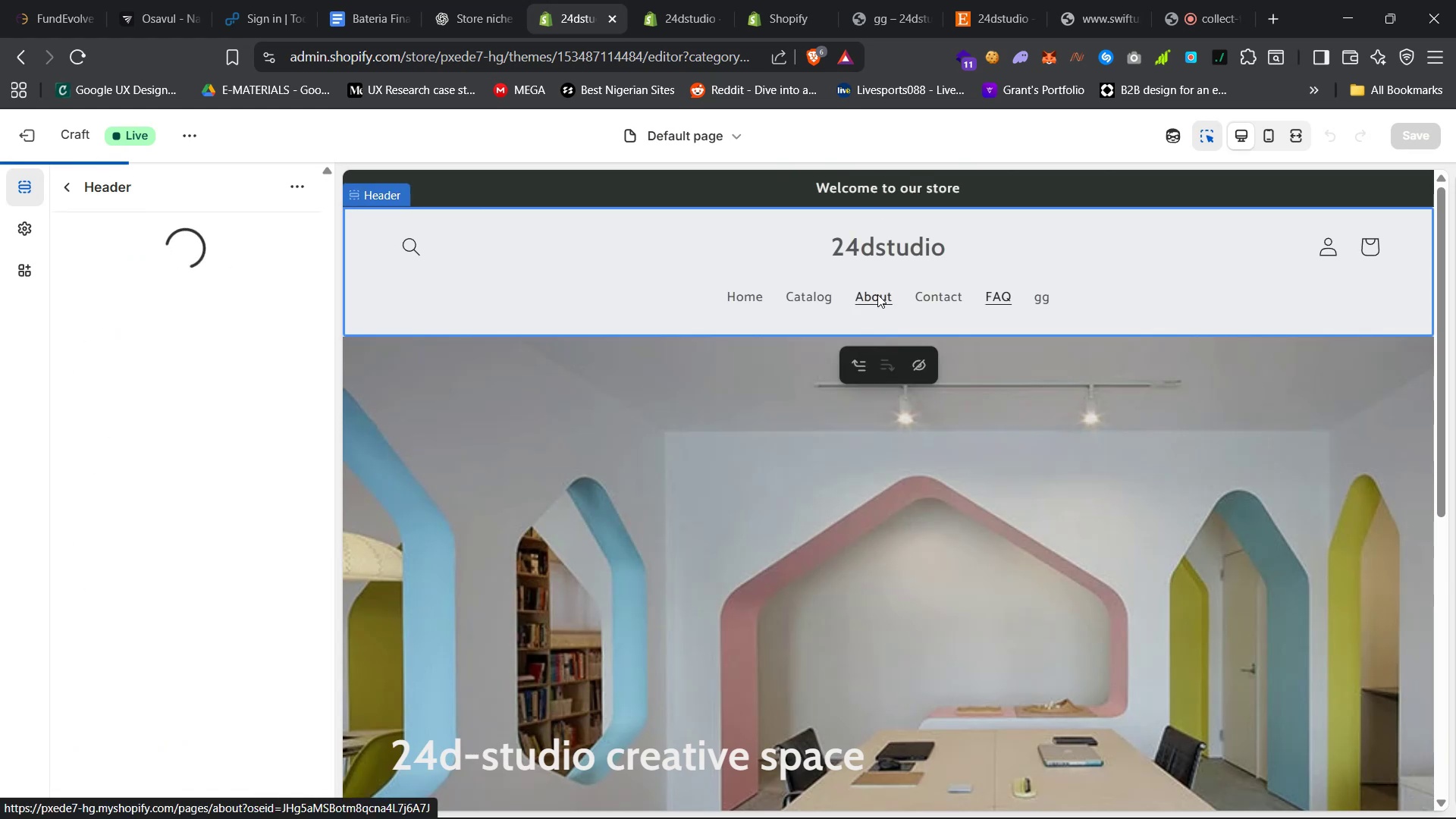 
left_click([949, 290])
 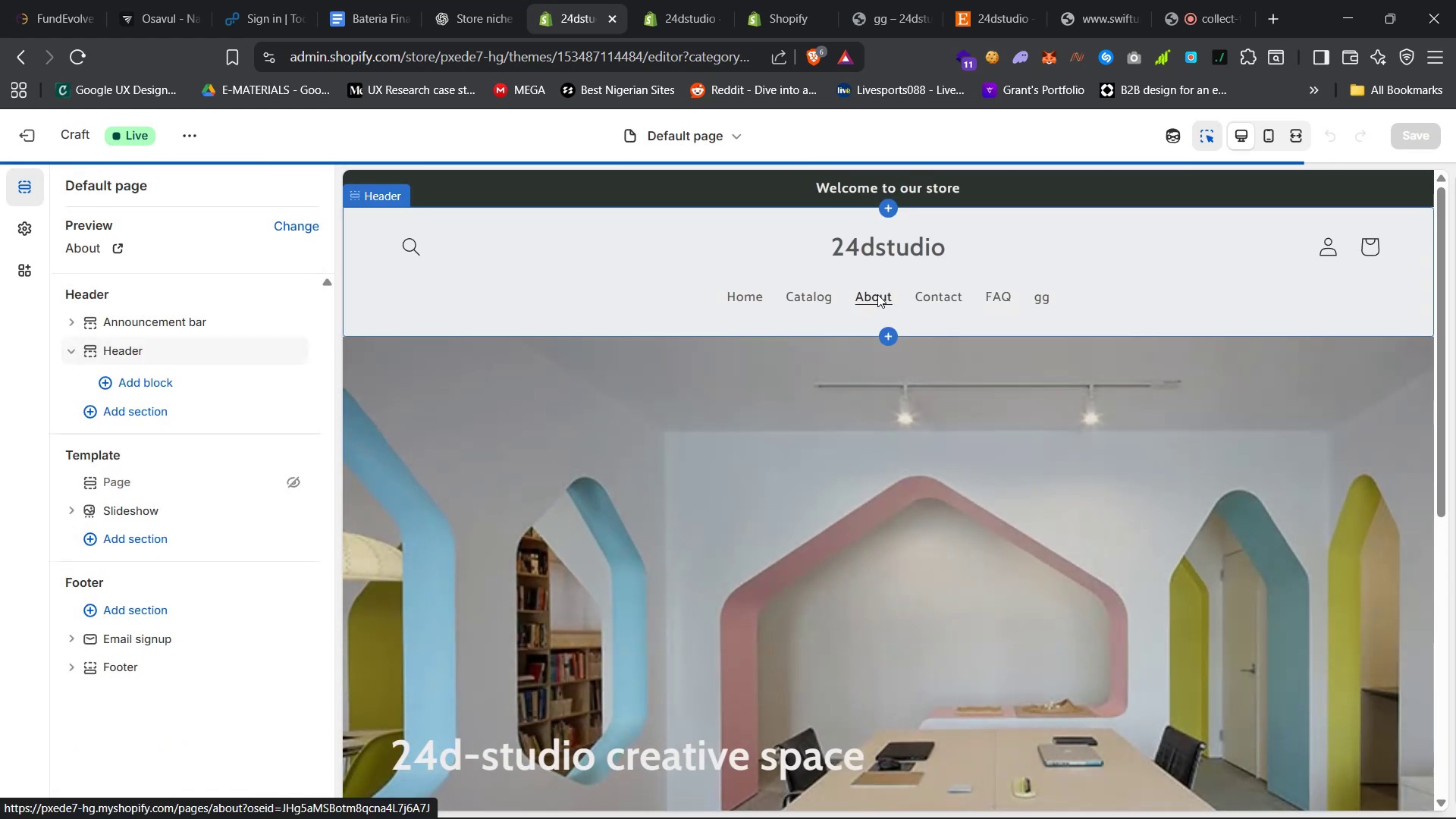 
left_click([948, 292])
 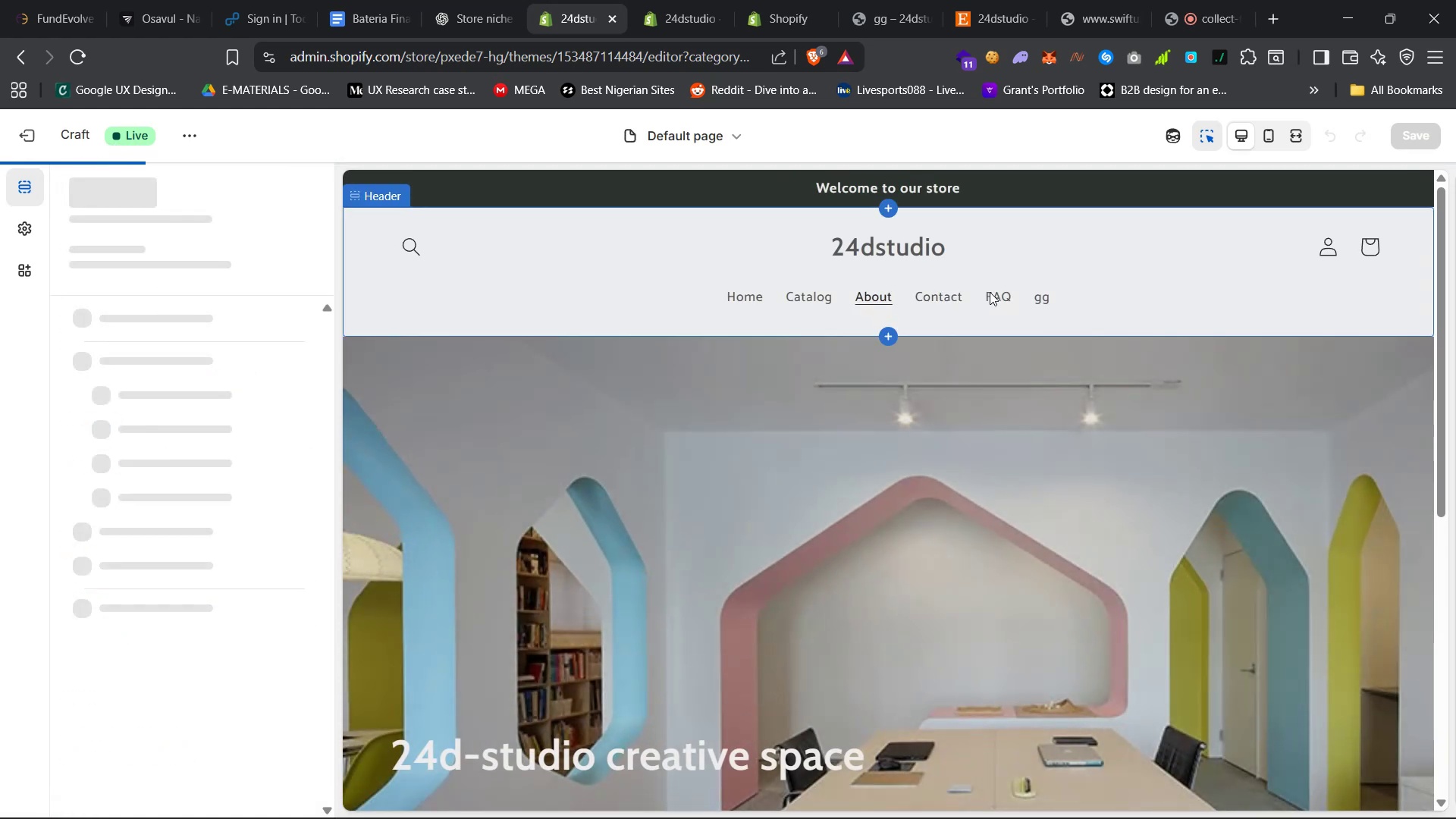 
left_click([1037, 297])
 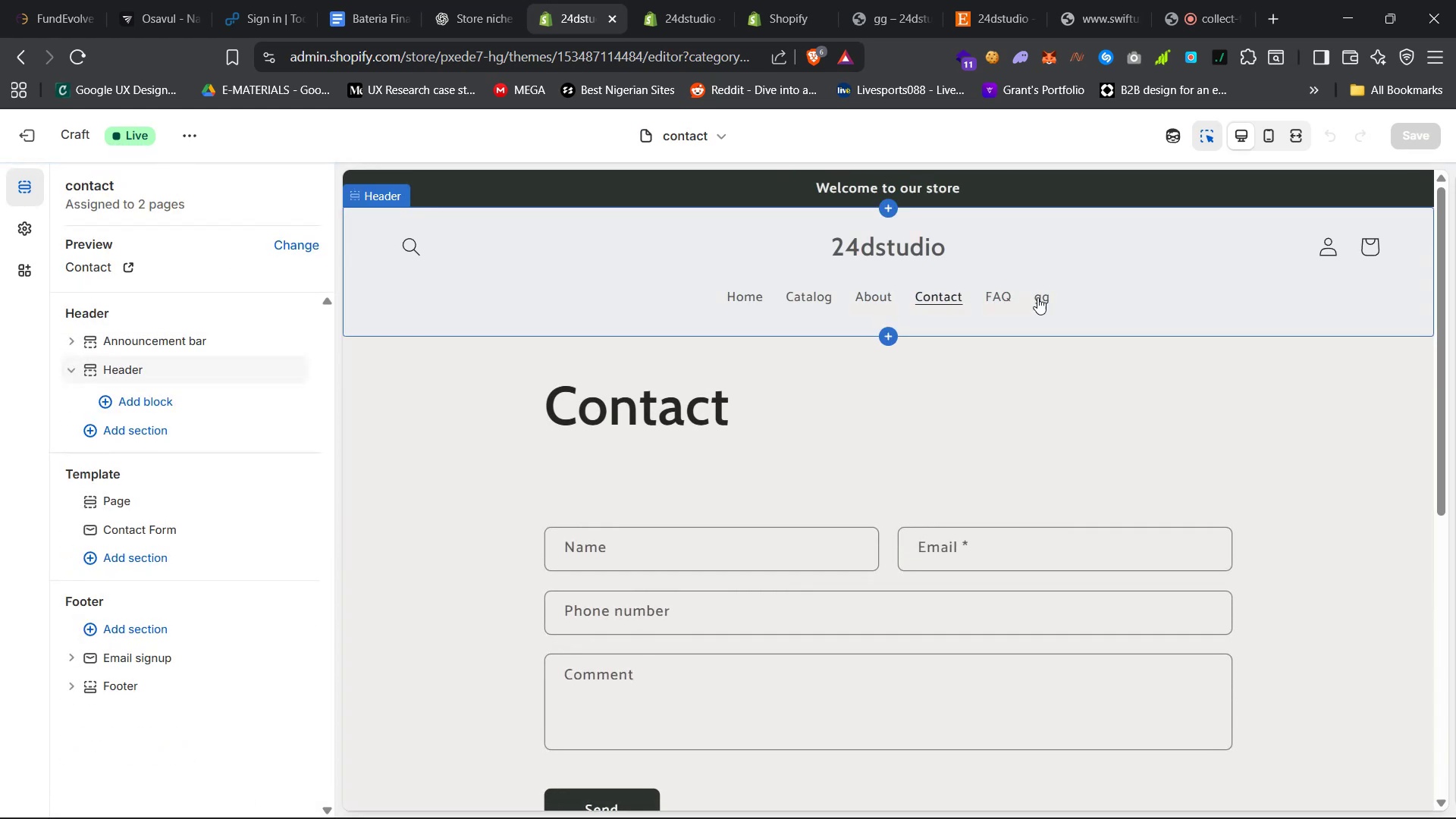 
left_click([1037, 297])
 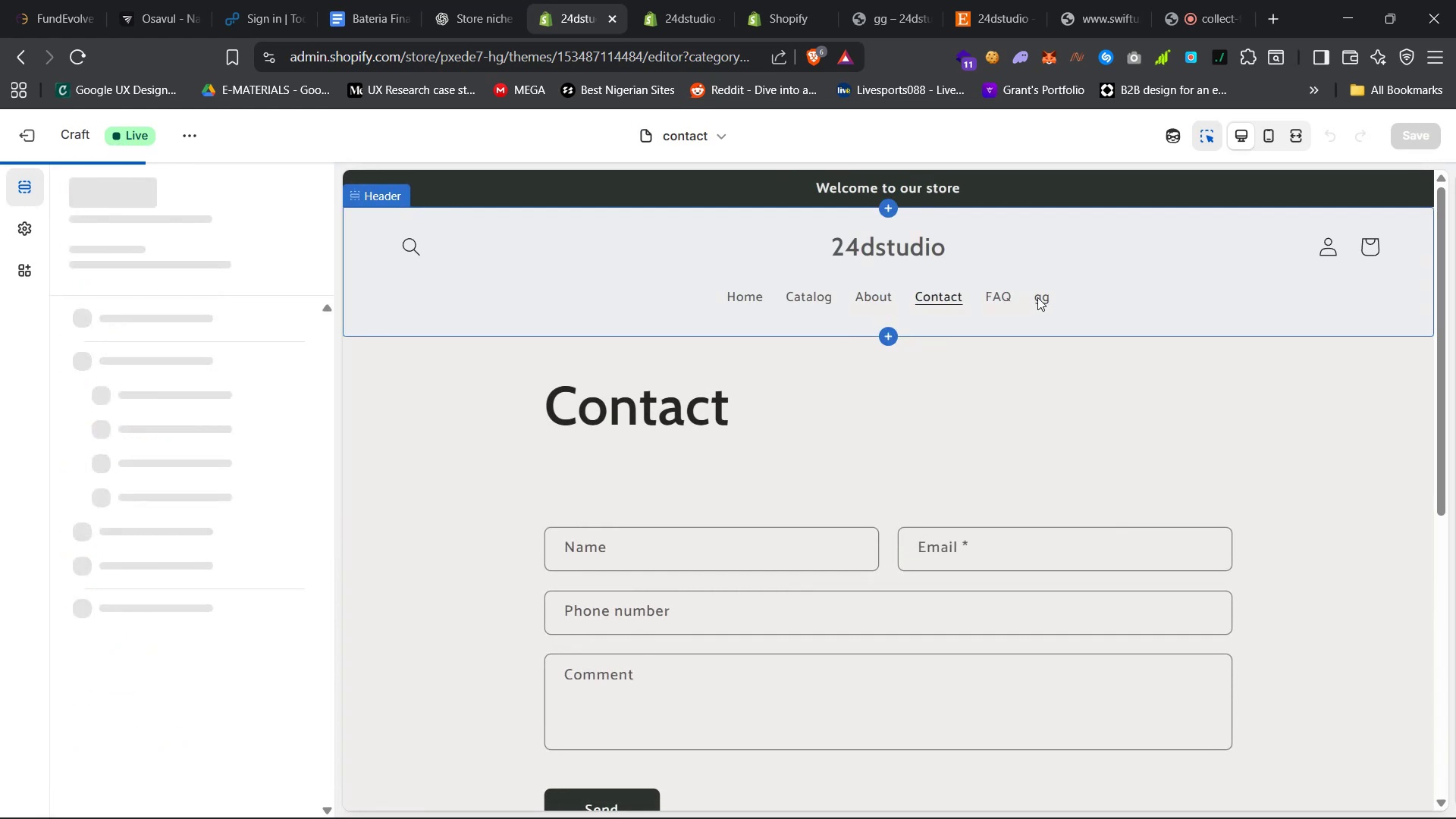 
left_click([96, 207])
 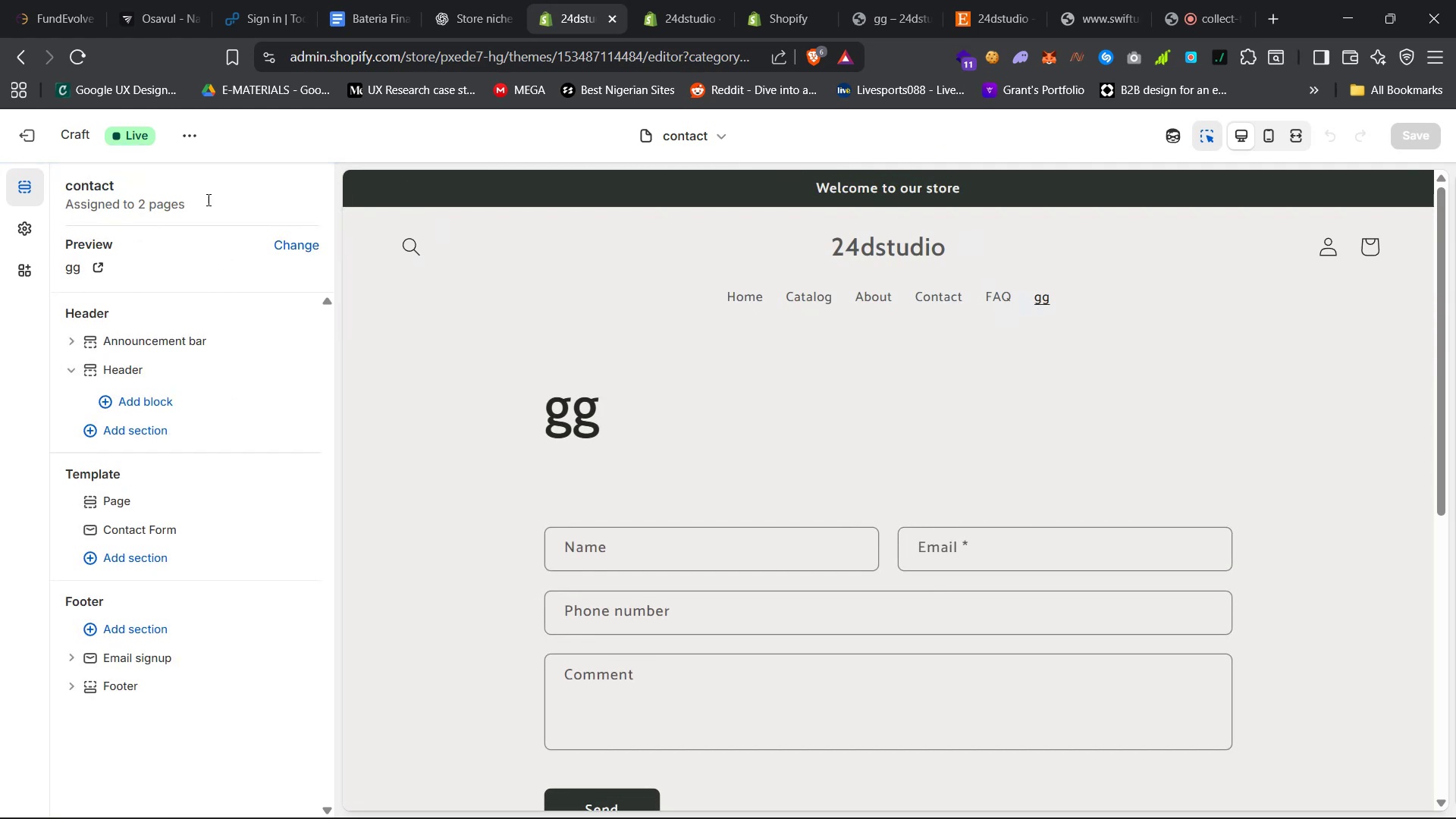 
left_click([291, 242])
 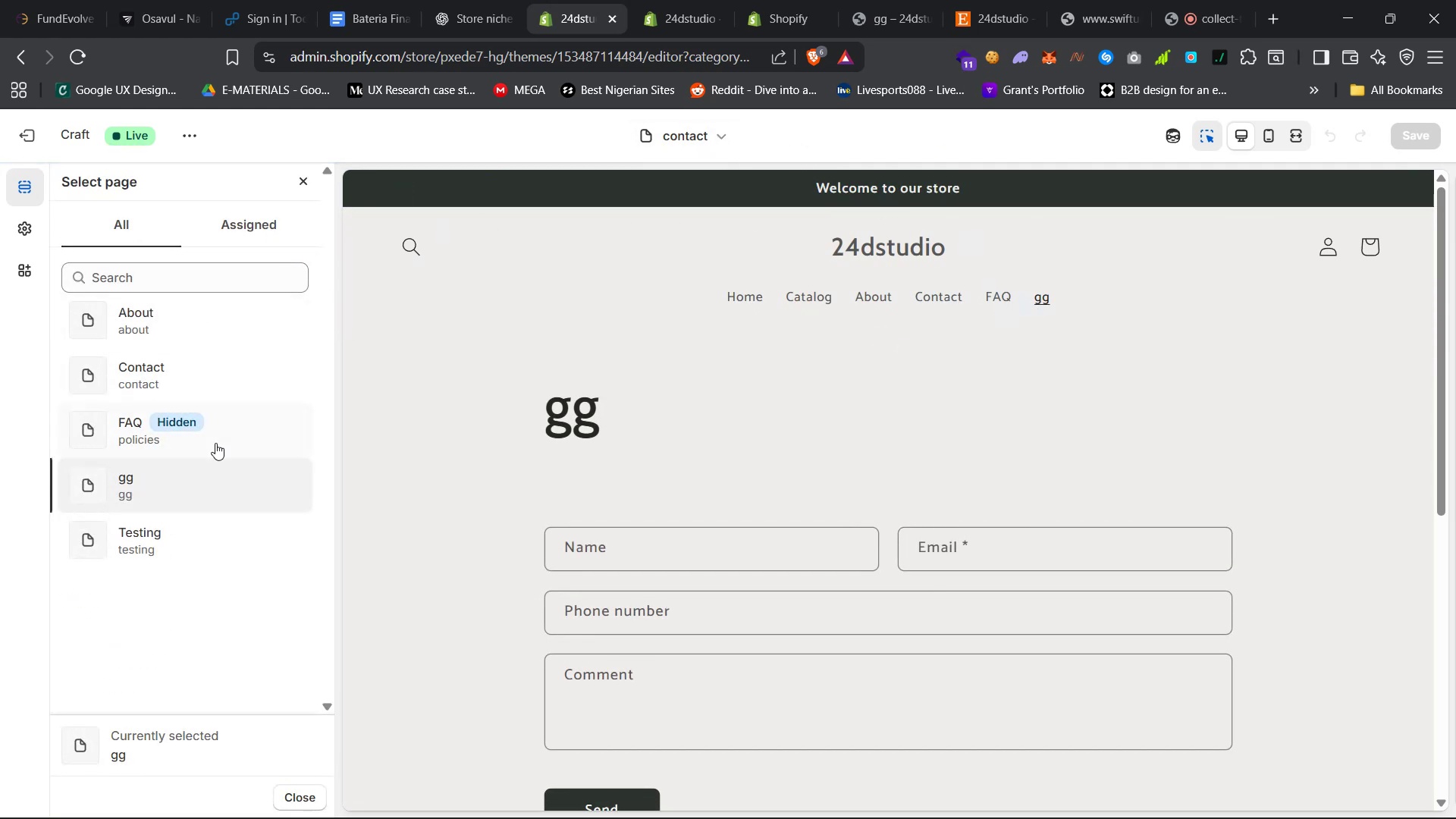 
left_click([241, 234])
 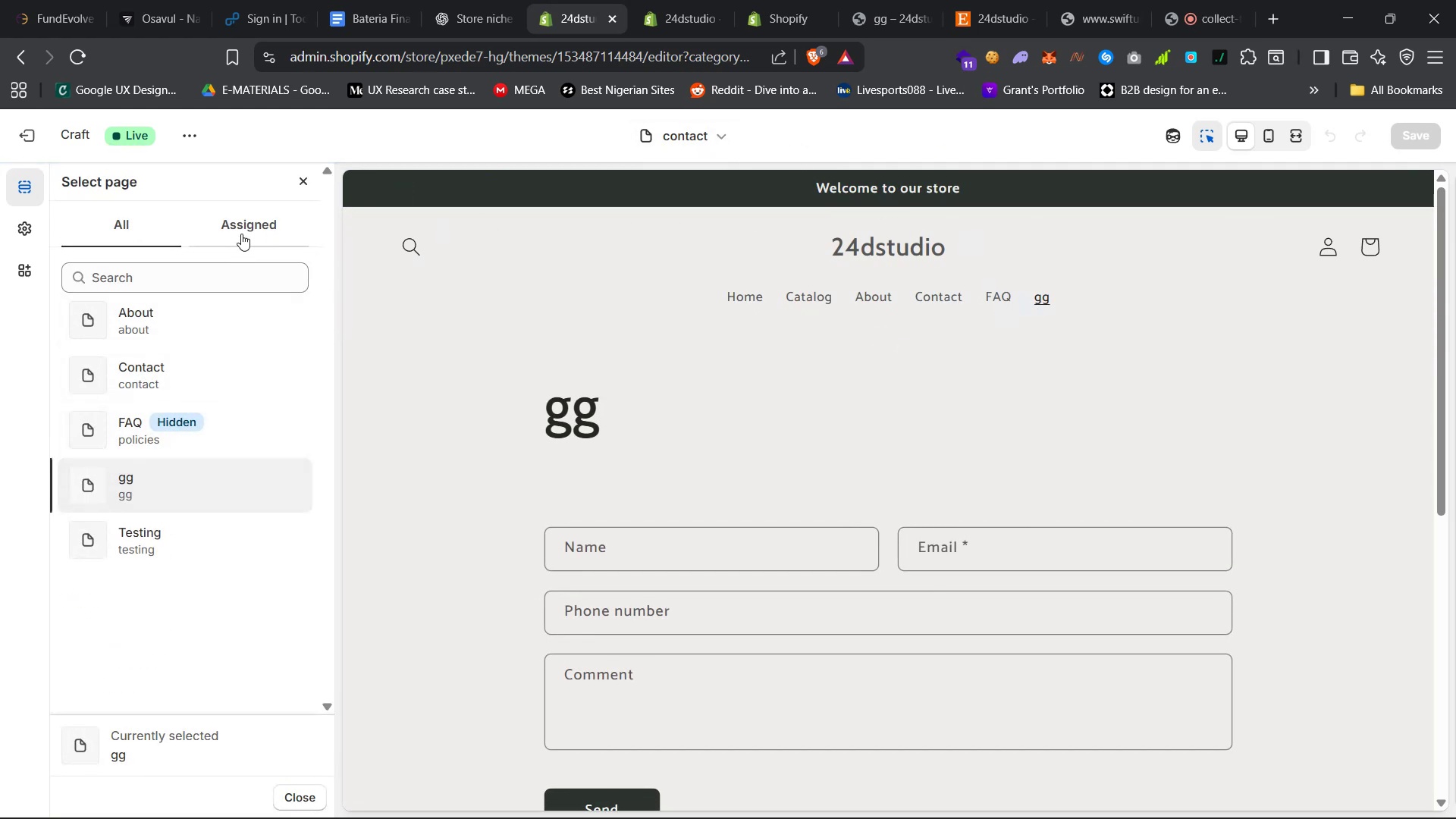 
left_click([137, 240])
 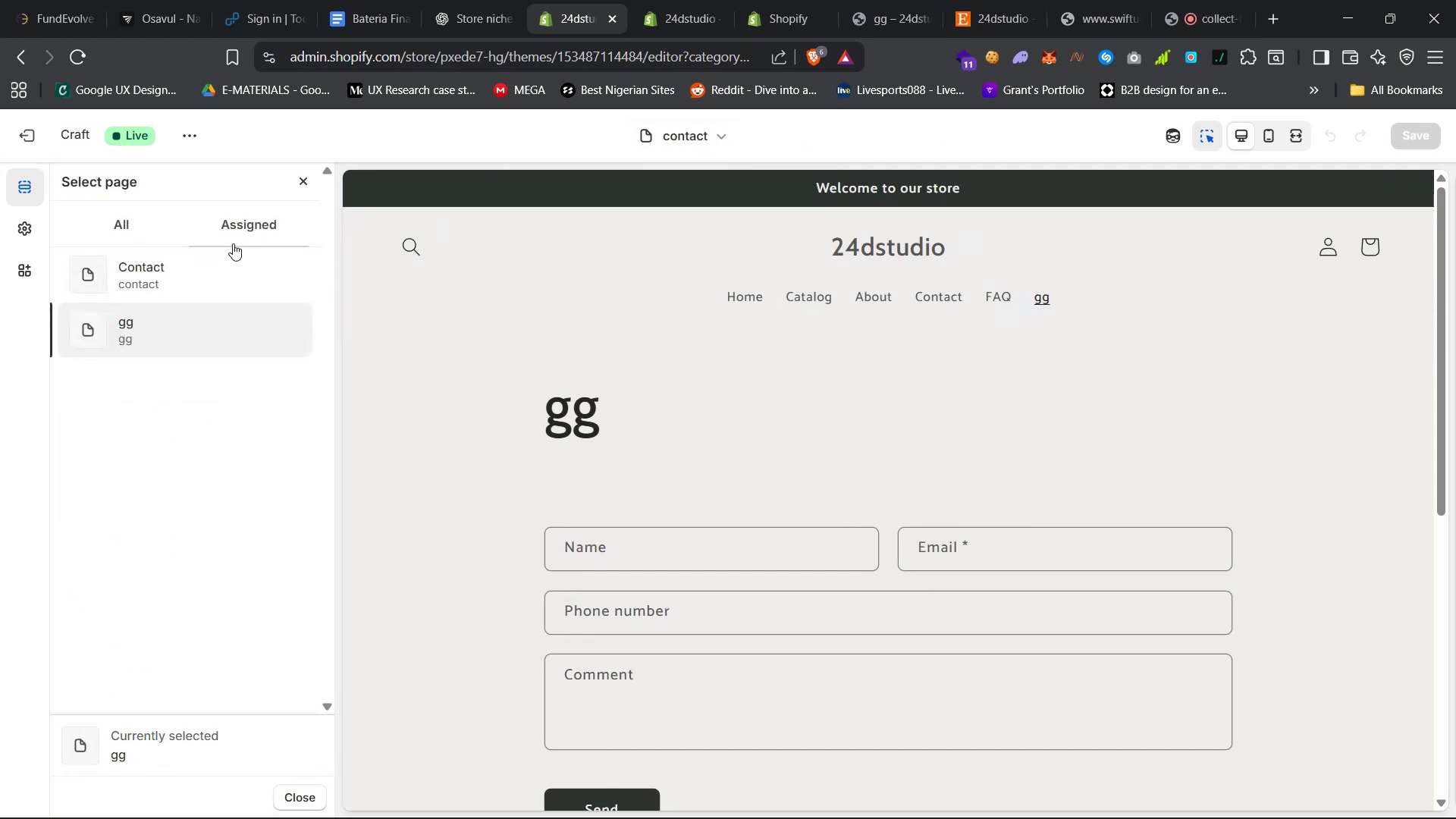 
mouse_move([244, 401])
 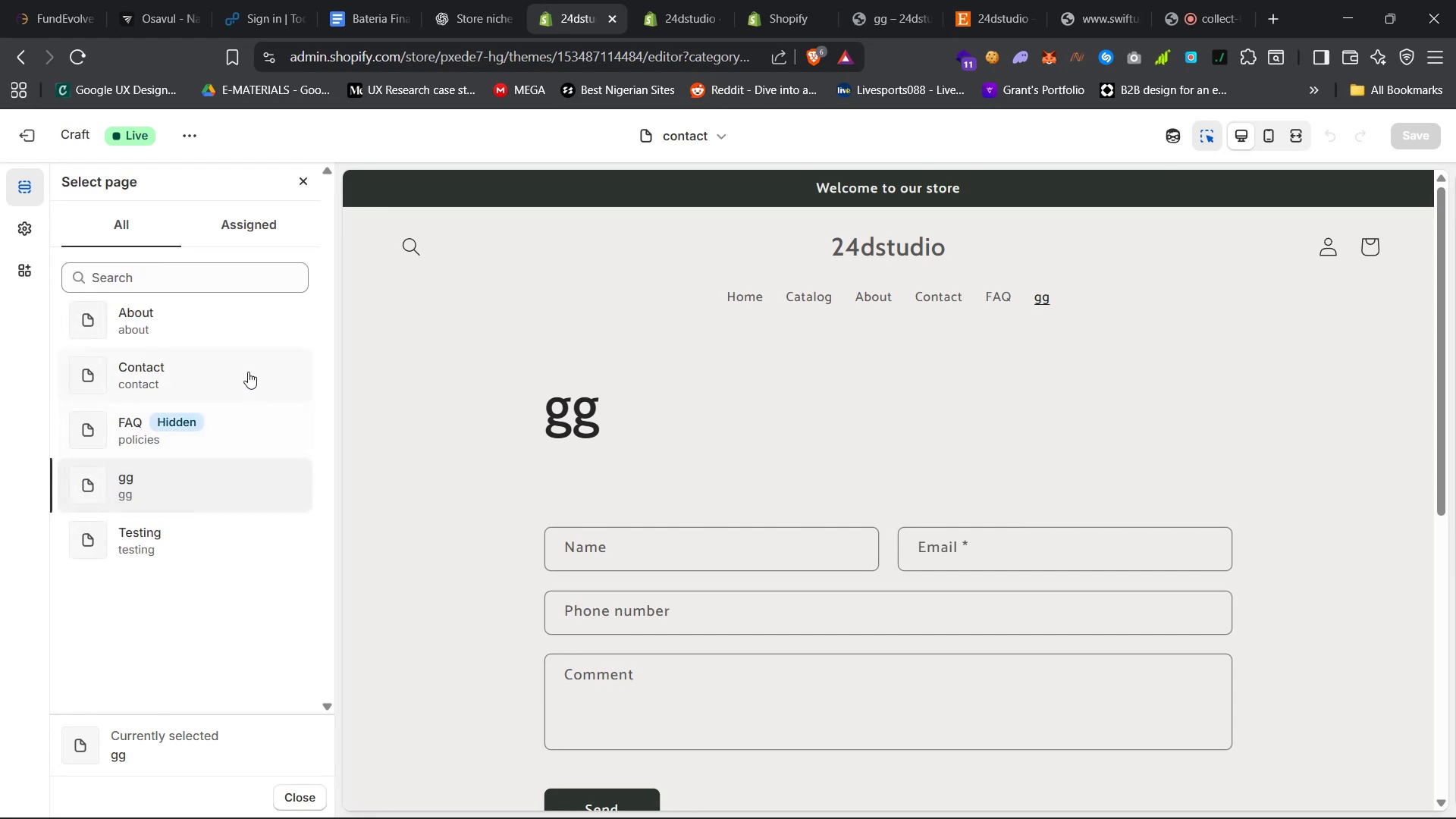 
left_click([244, 421])
 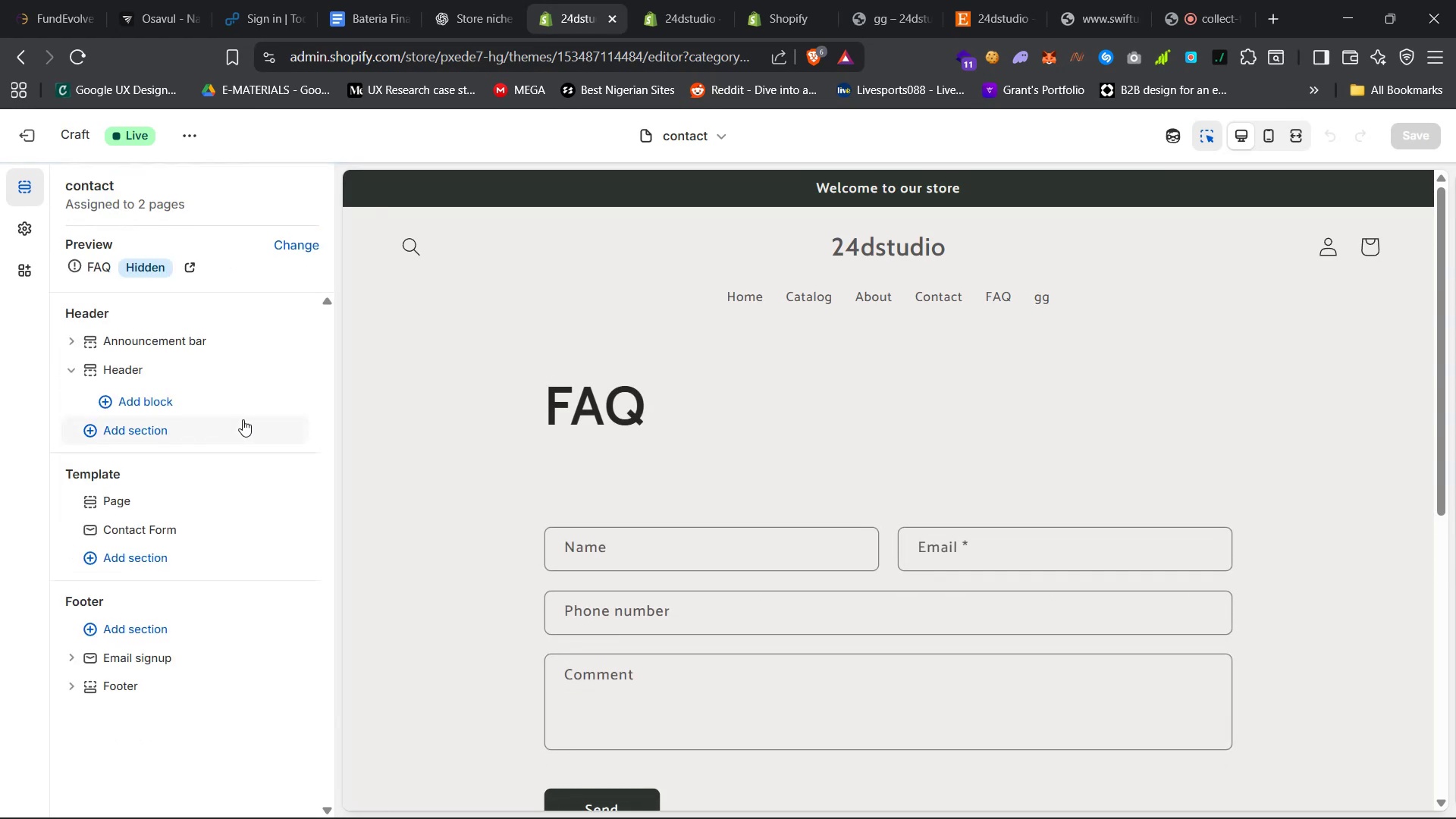 
wait(6.15)
 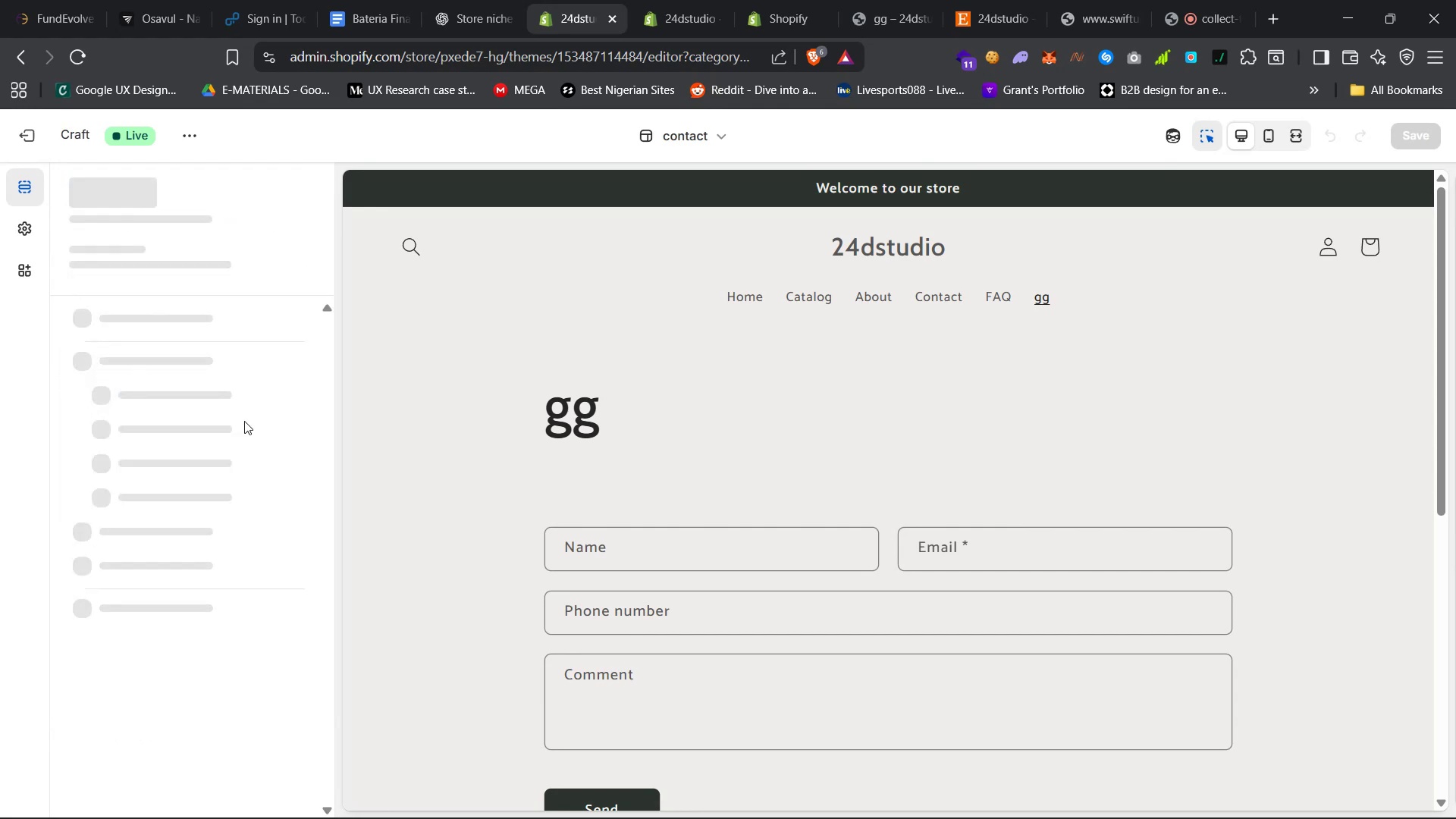 
left_click([284, 252])
 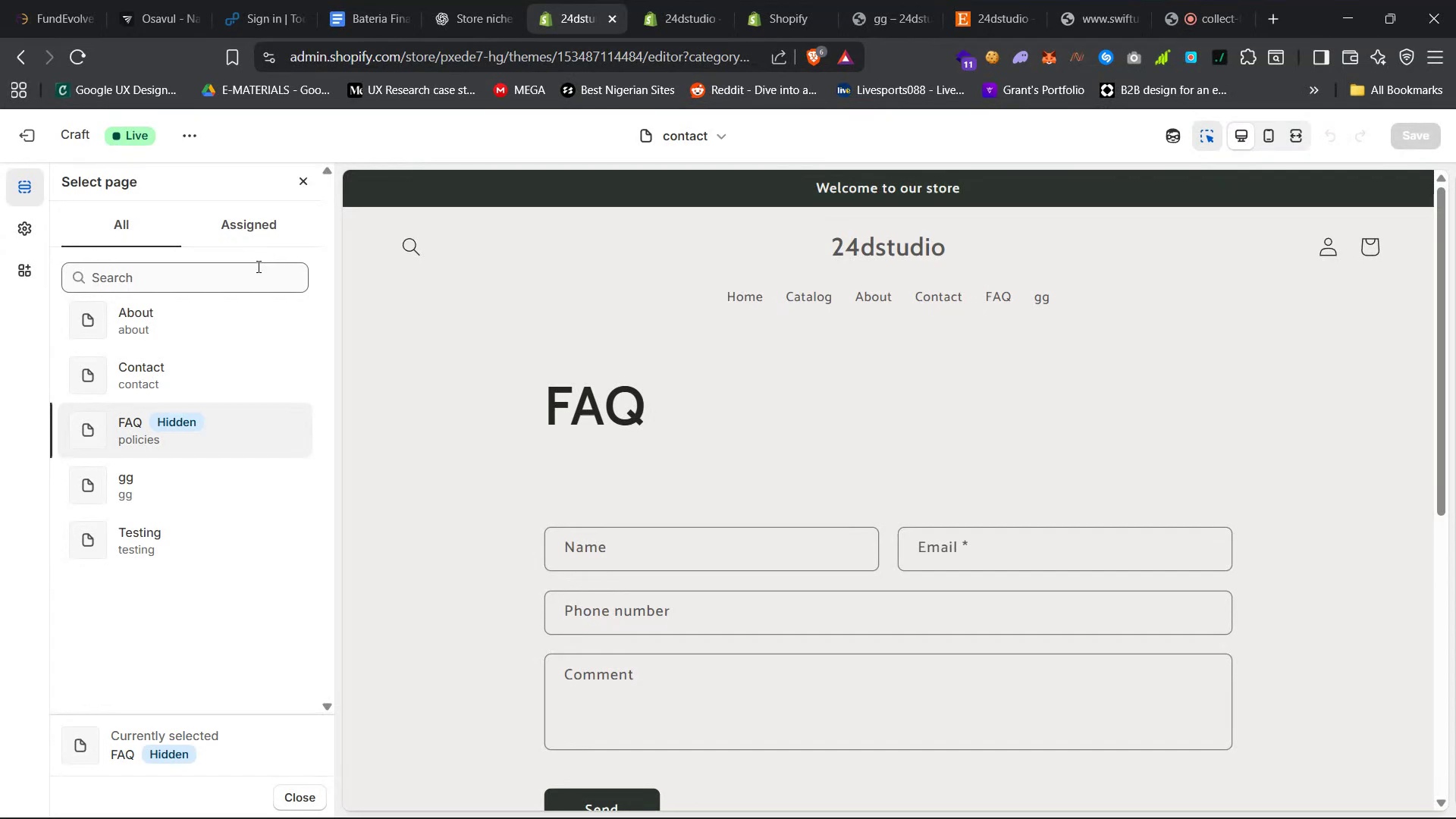 
left_click([231, 322])
 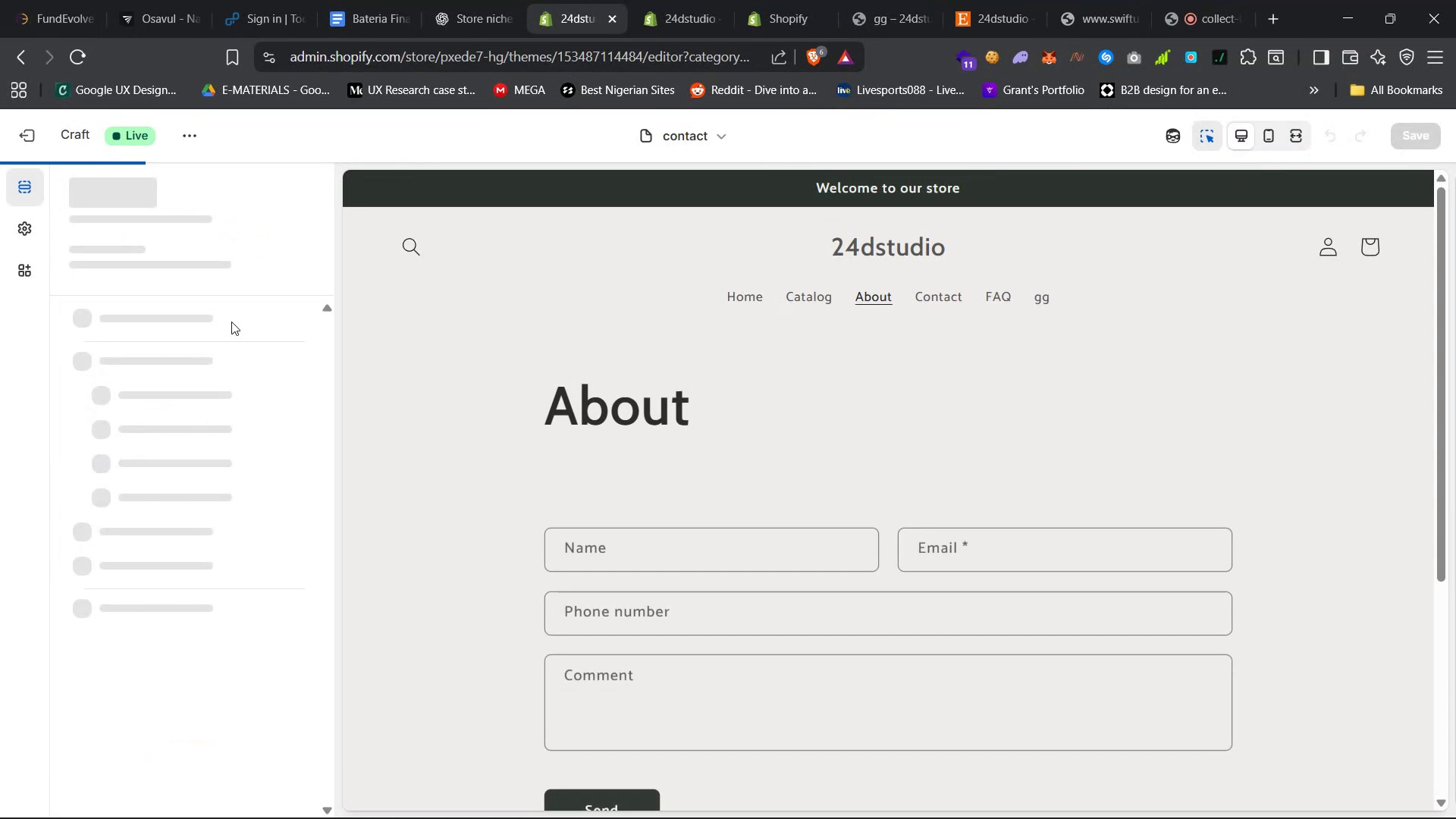 
scroll: coordinate [656, 626], scroll_direction: down, amount: 6.0
 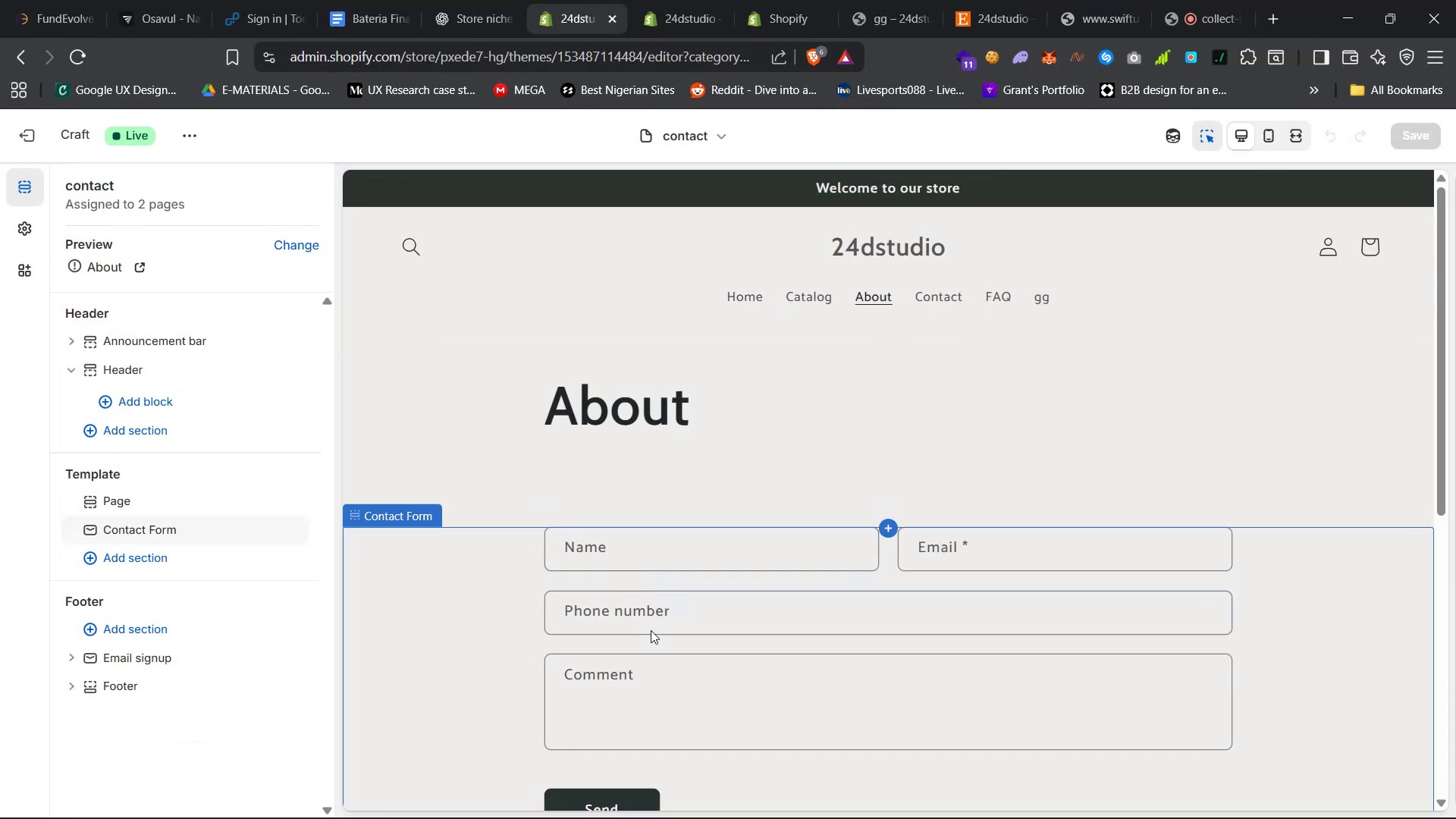 
scroll: coordinate [649, 621], scroll_direction: up, amount: 12.0
 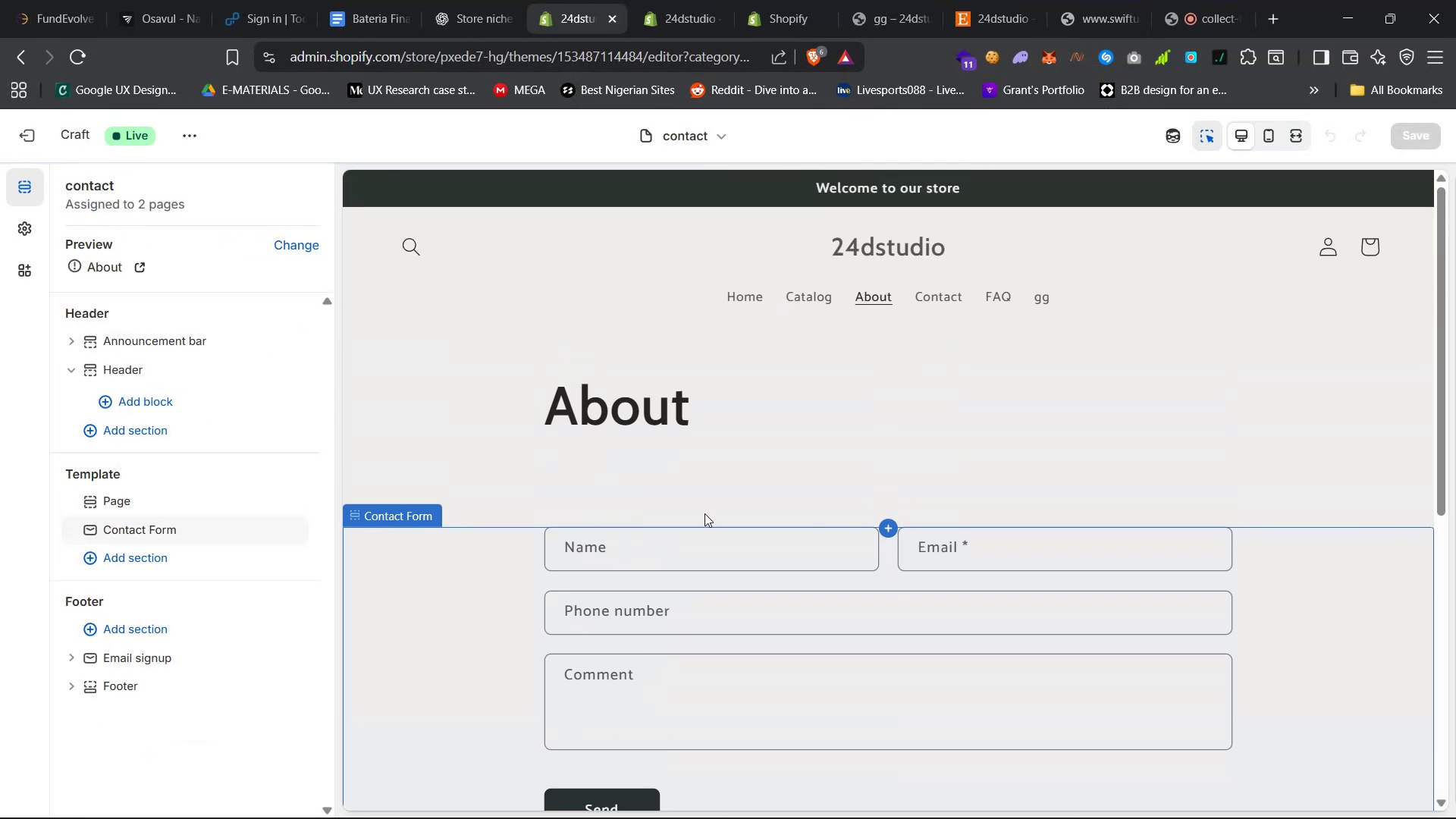 
left_click([883, 4])
 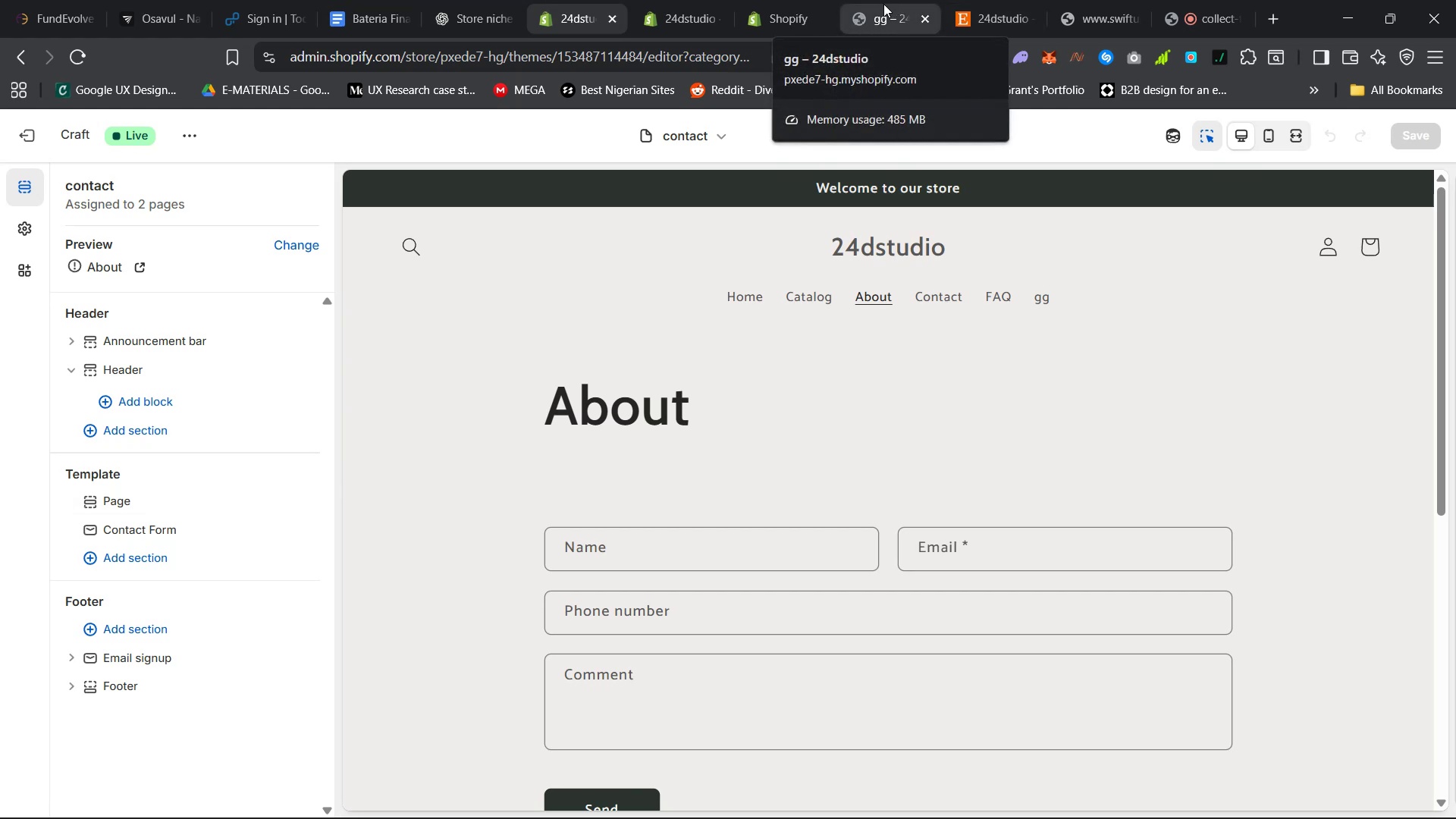 
left_click([77, 55])
 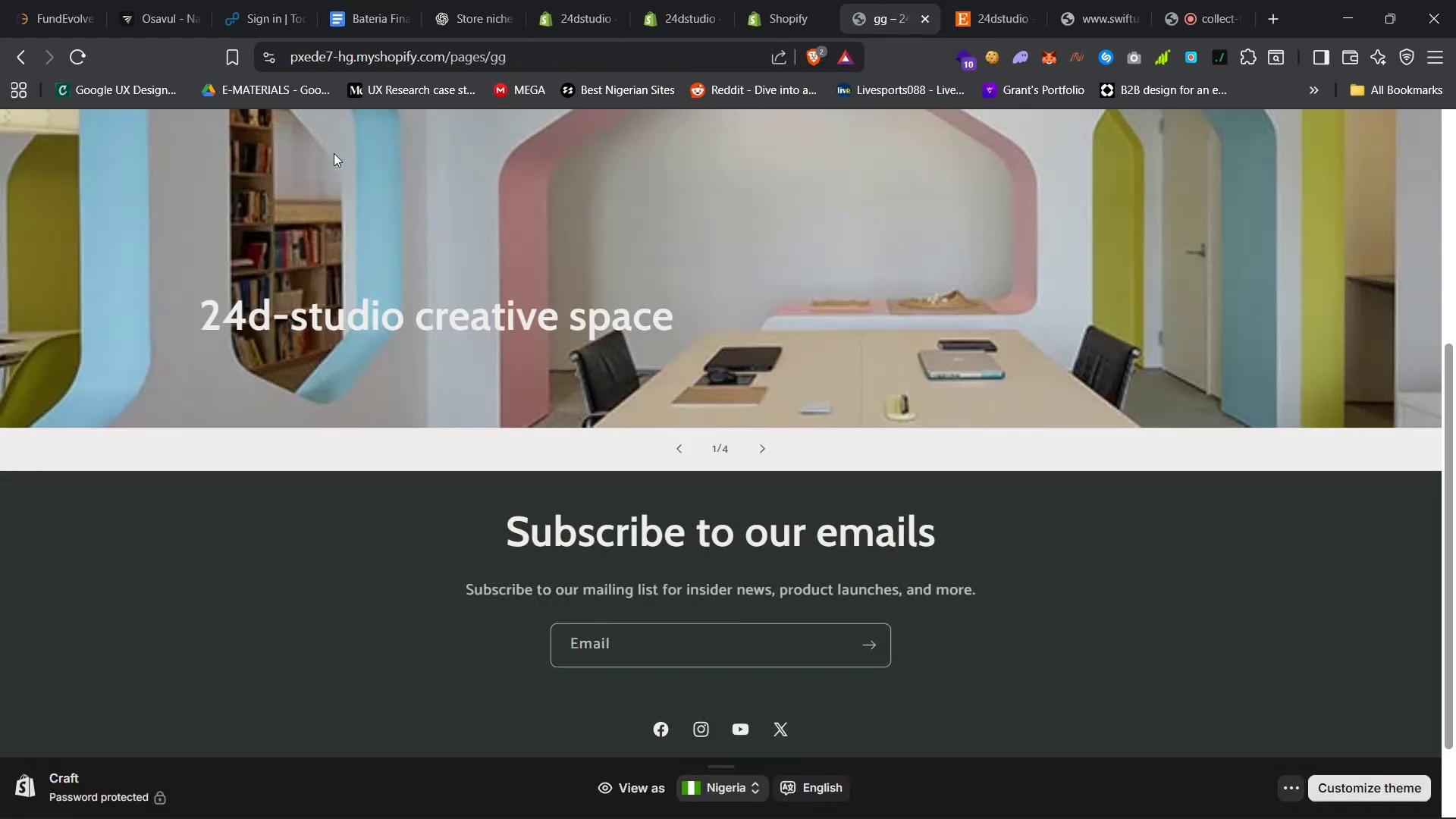 
scroll: coordinate [444, 339], scroll_direction: up, amount: 24.0
 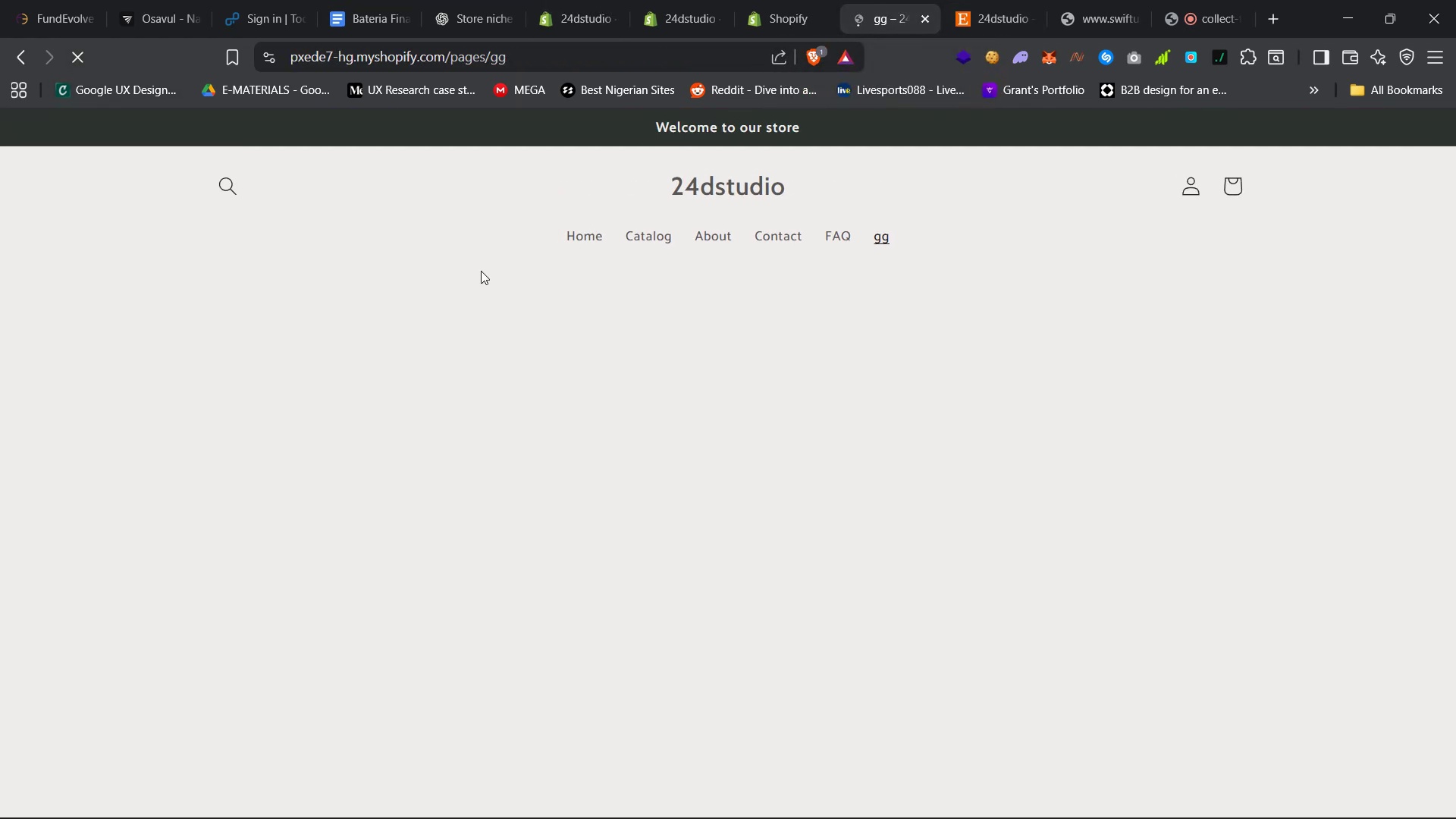 
left_click([699, 215])
 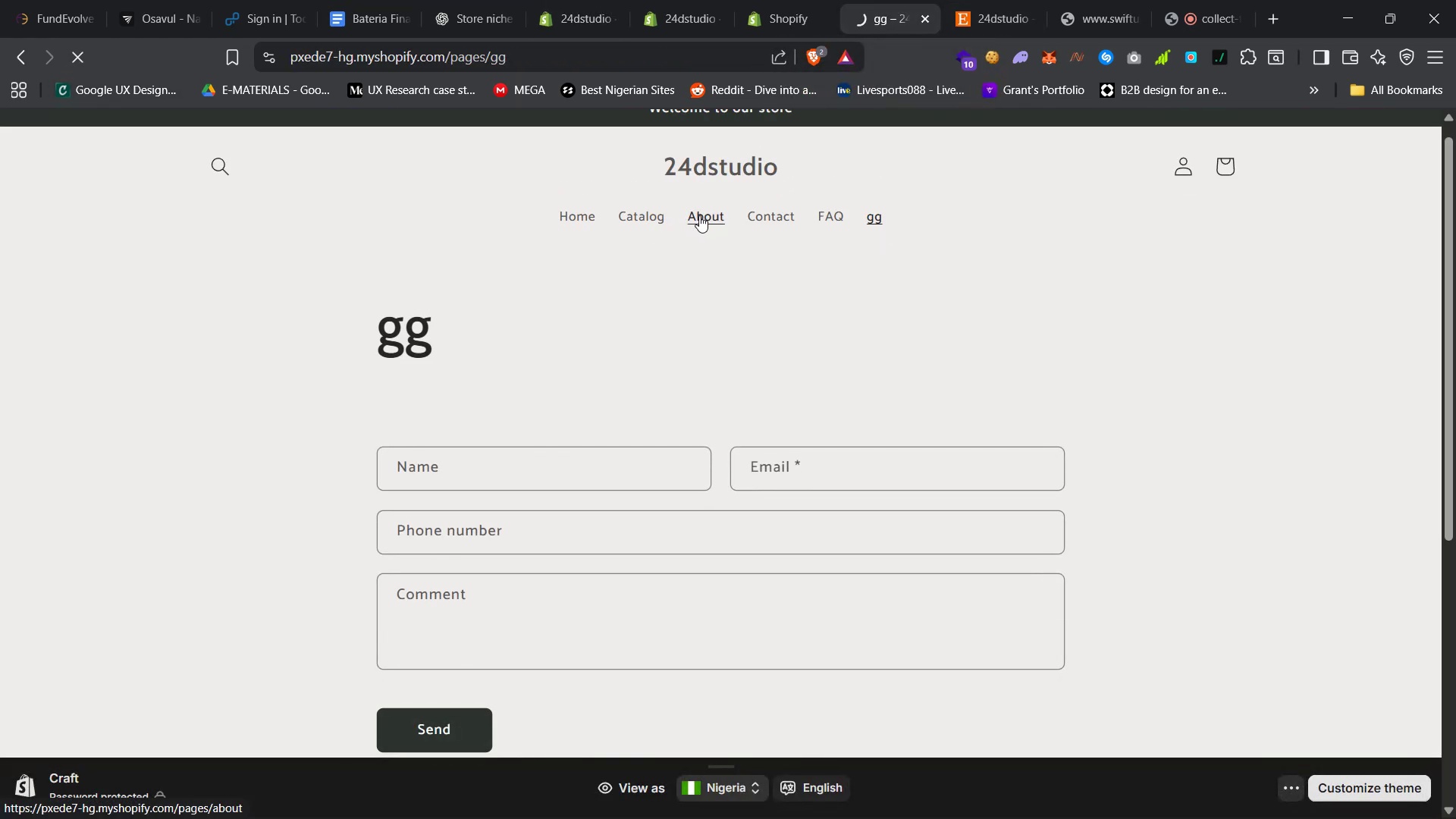 
scroll: coordinate [756, 271], scroll_direction: down, amount: 18.0
 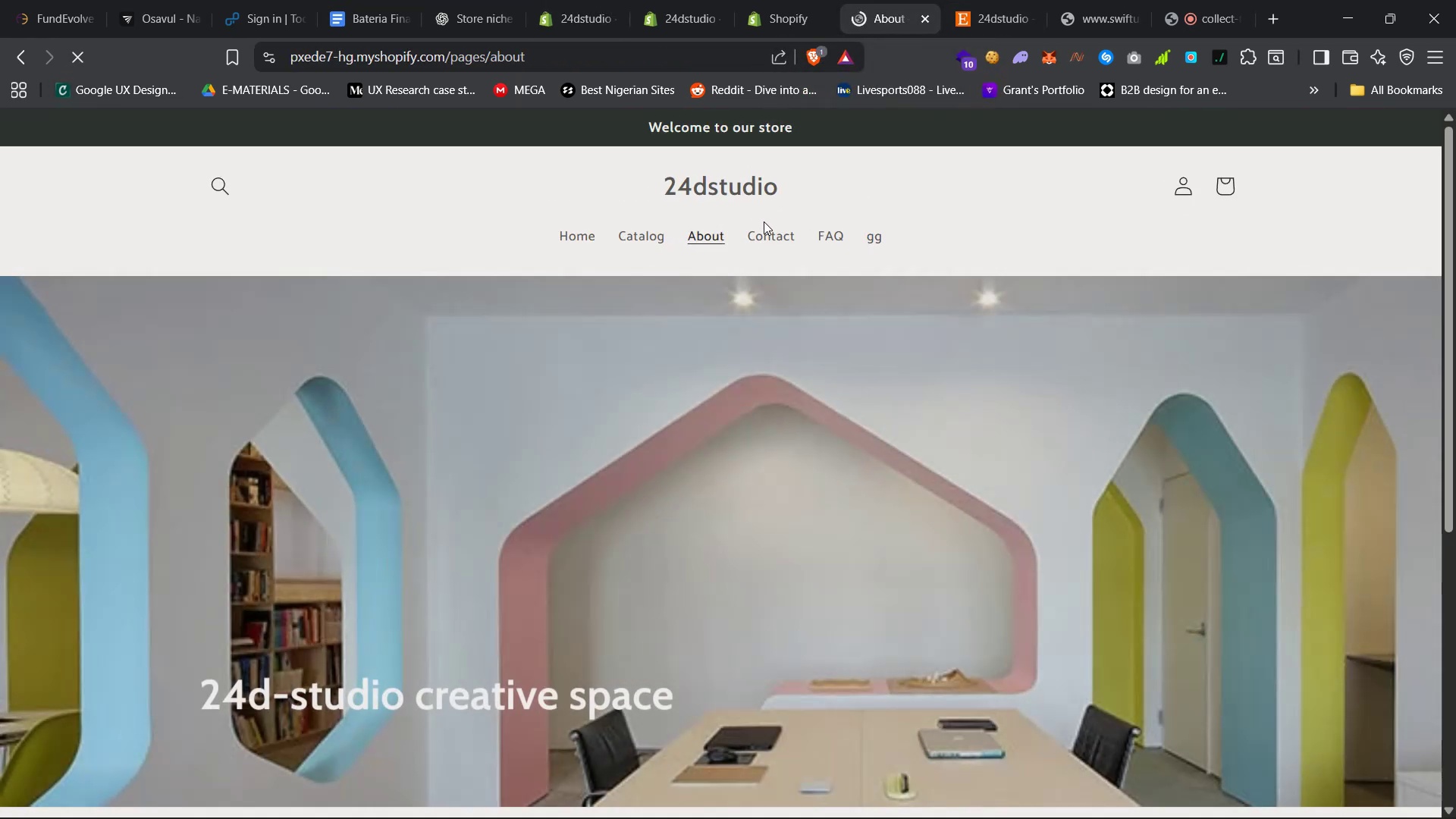 
scroll: coordinate [706, 331], scroll_direction: up, amount: 30.0
 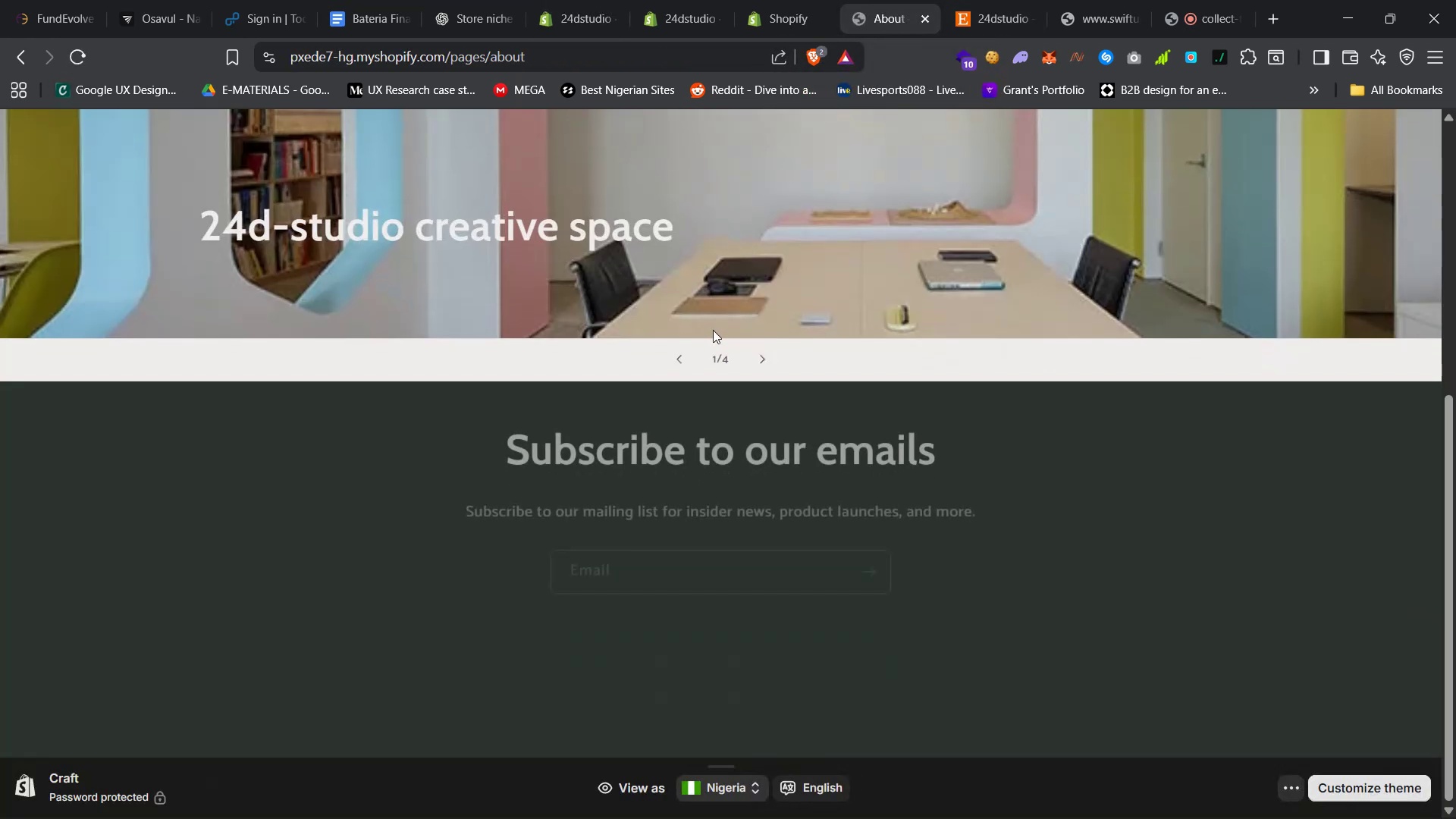 
left_click([774, 236])
 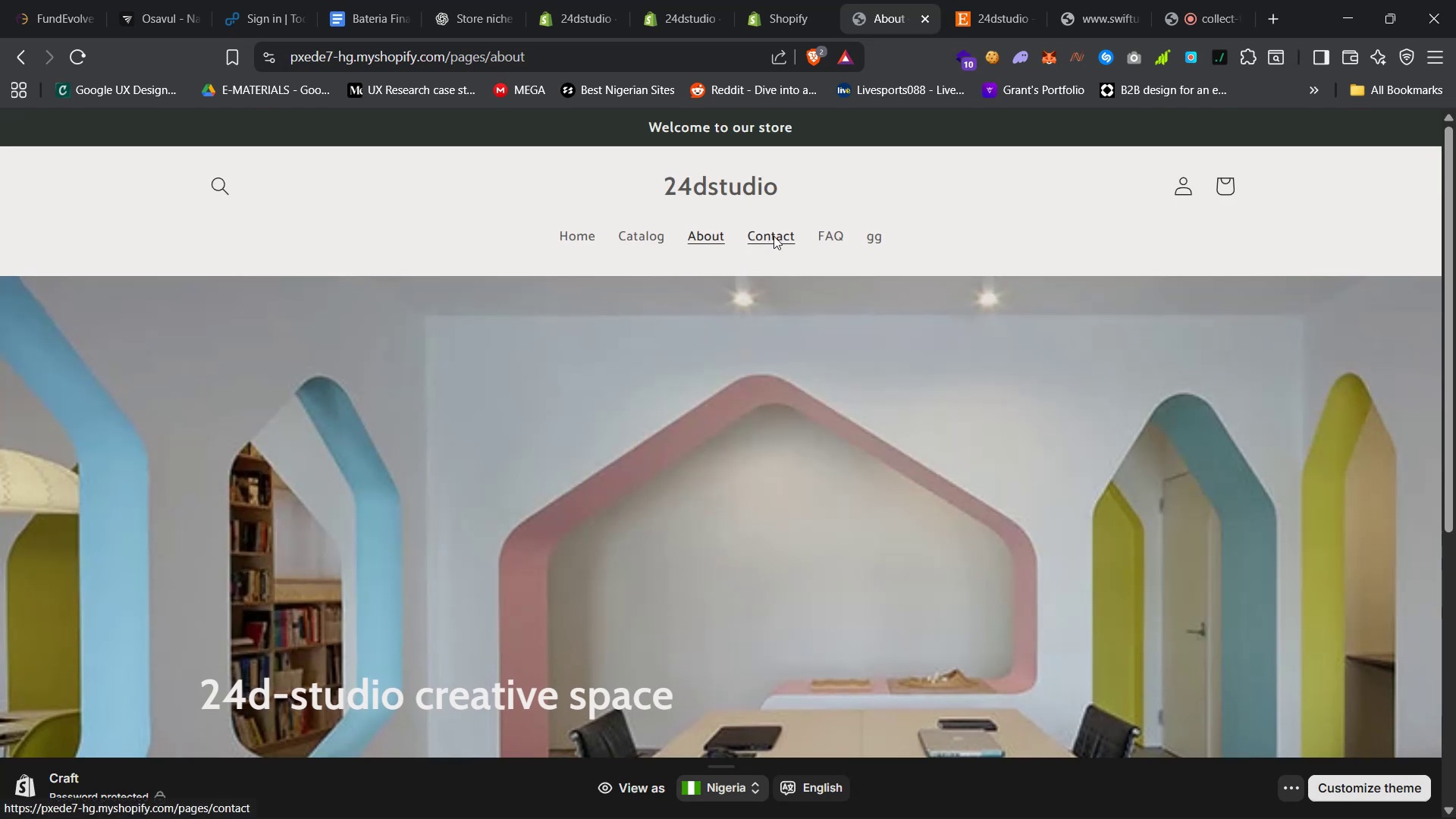 
left_click([832, 236])
 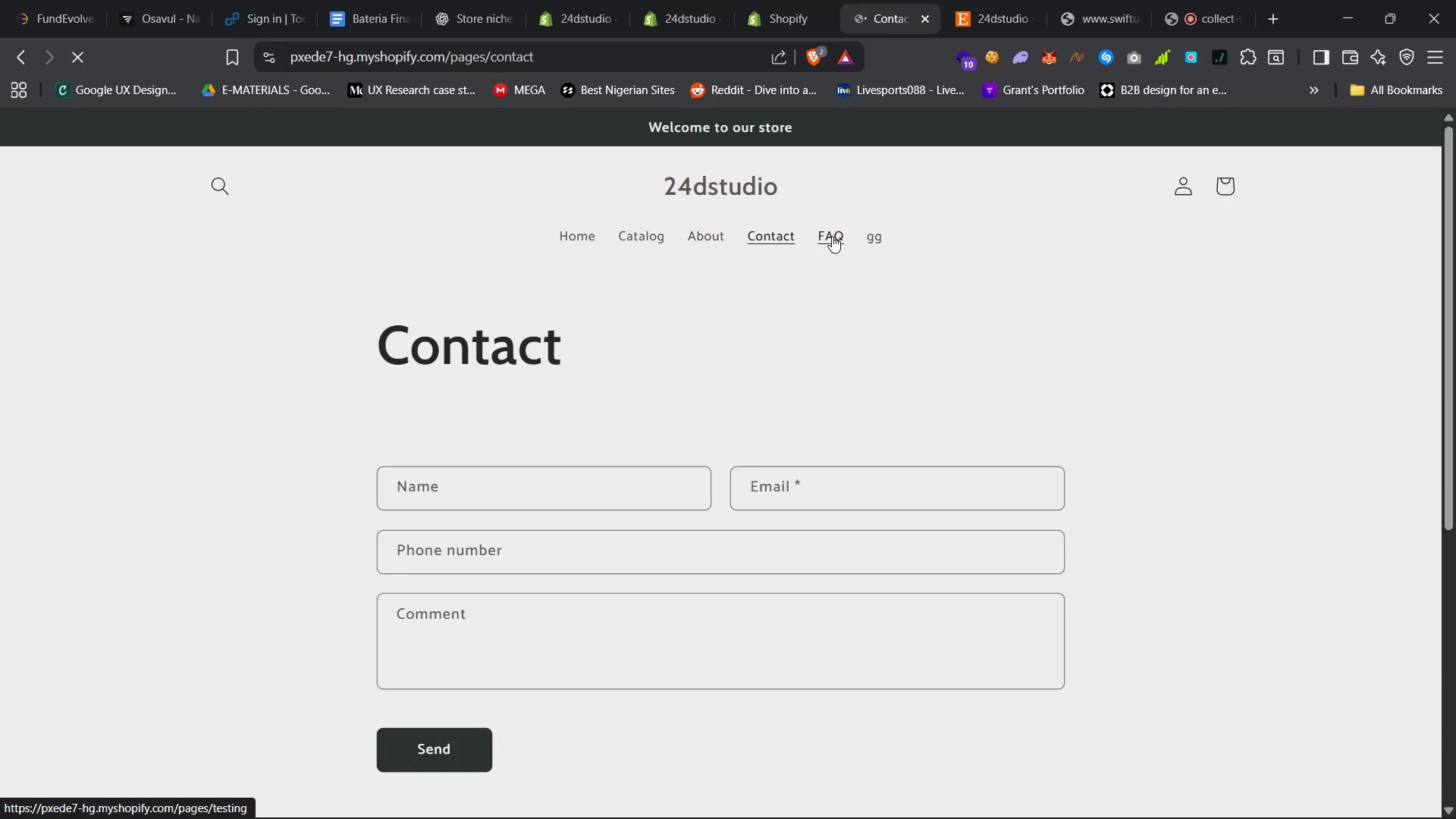 
left_click([864, 236])
 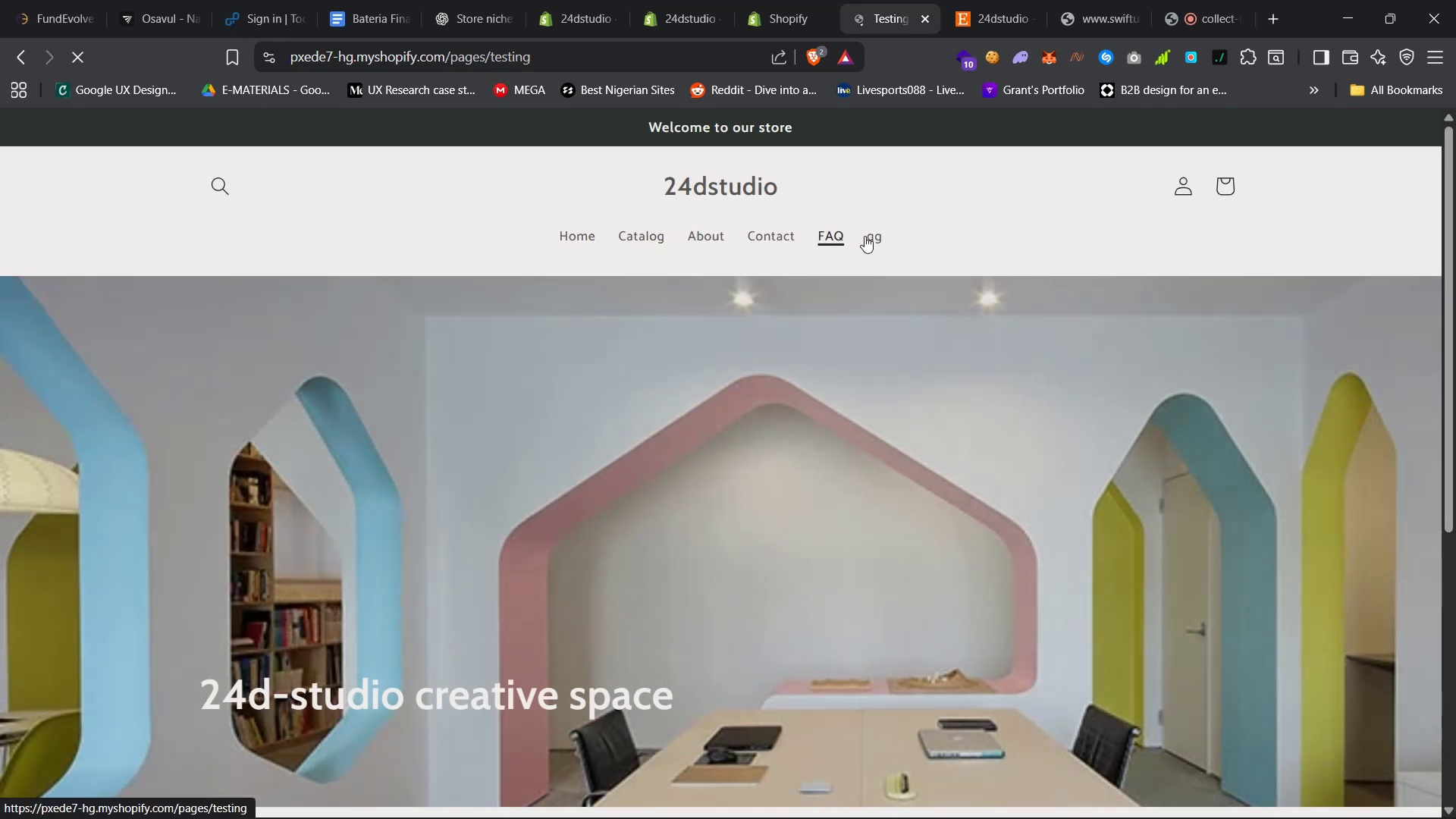 
scroll: coordinate [670, 356], scroll_direction: down, amount: 2.0
 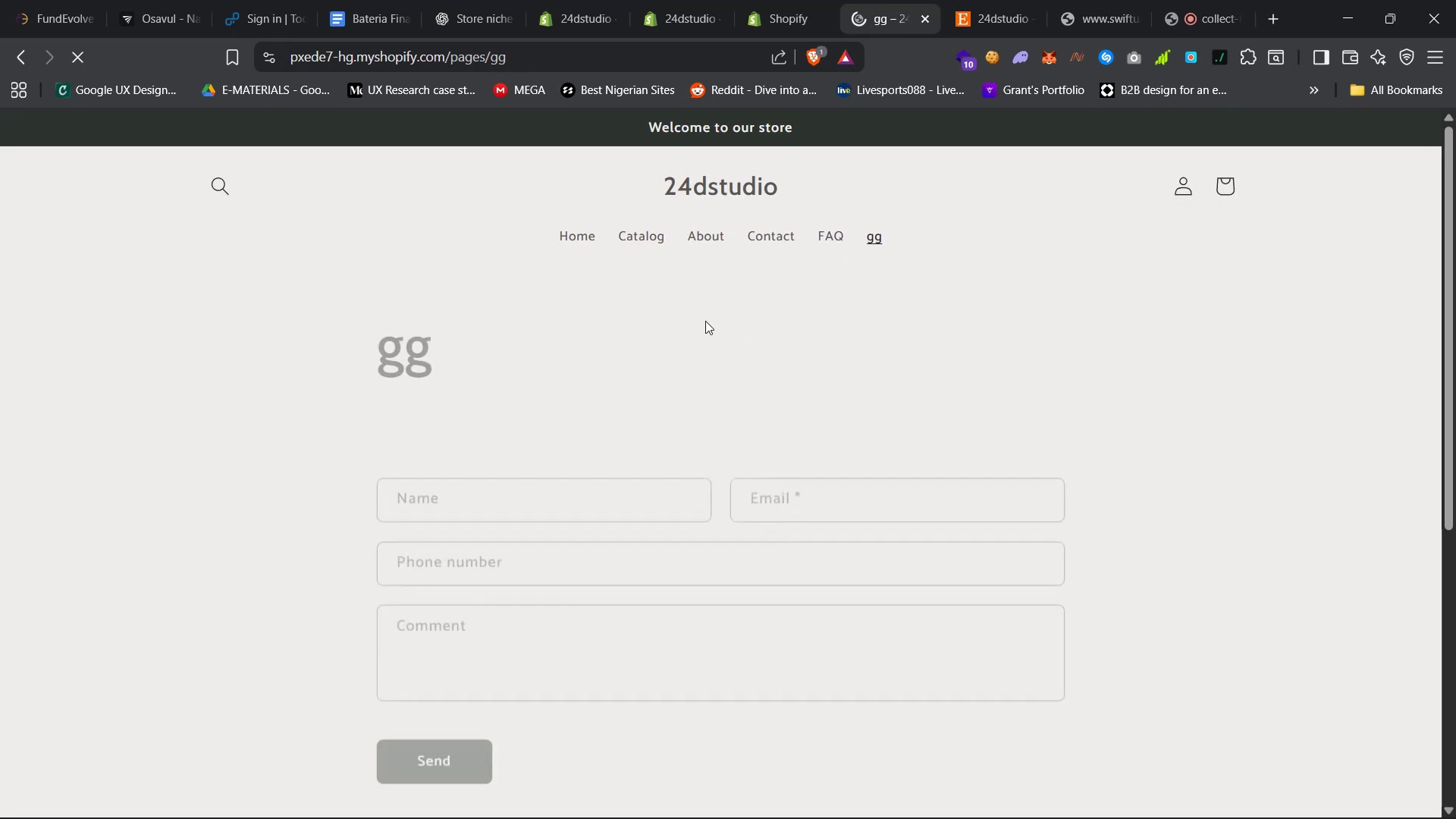 
left_click([777, 0])
 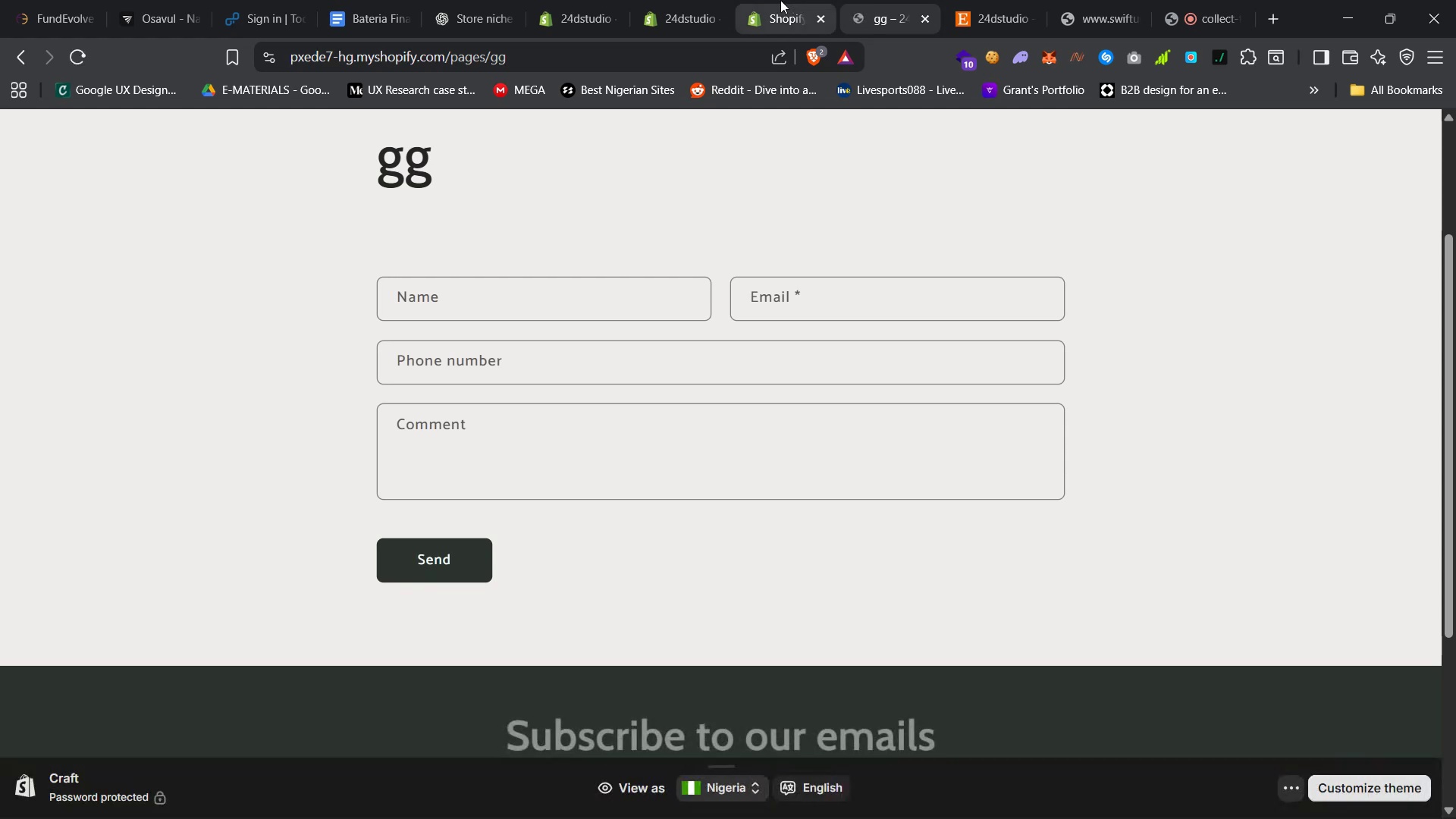 
left_click([676, 10])
 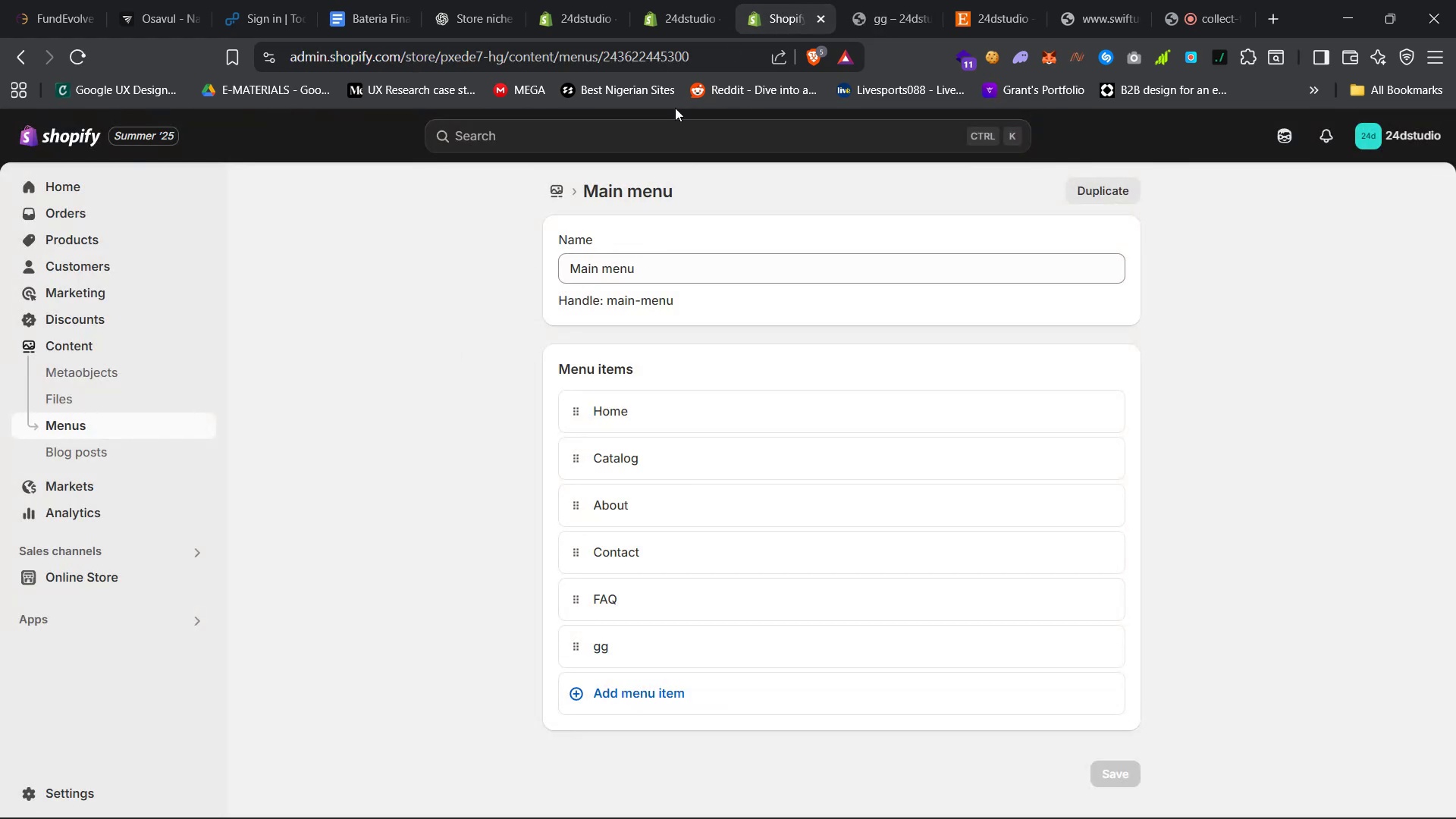 
left_click([577, 0])
 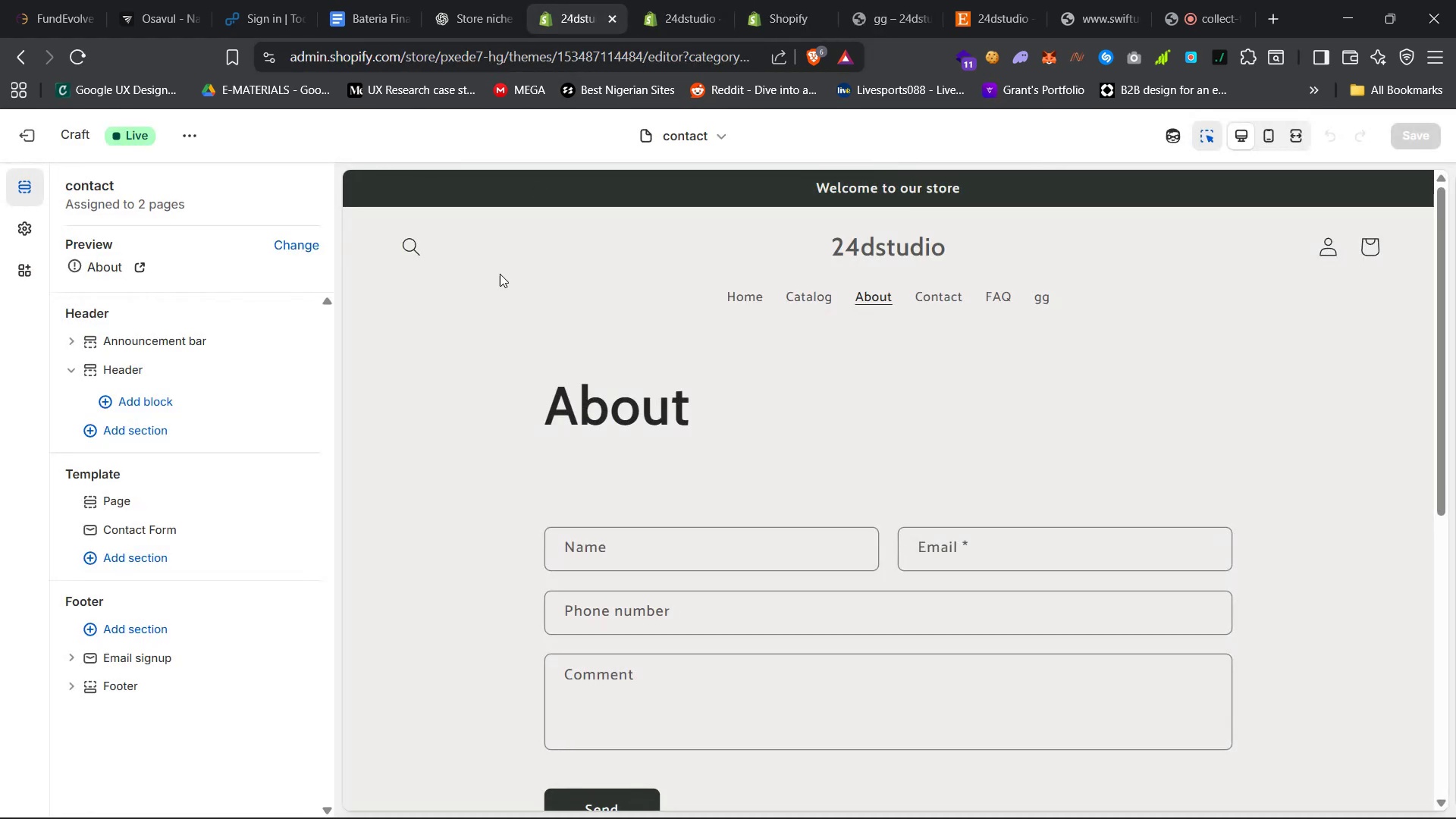 
scroll: coordinate [783, 482], scroll_direction: down, amount: 6.0
 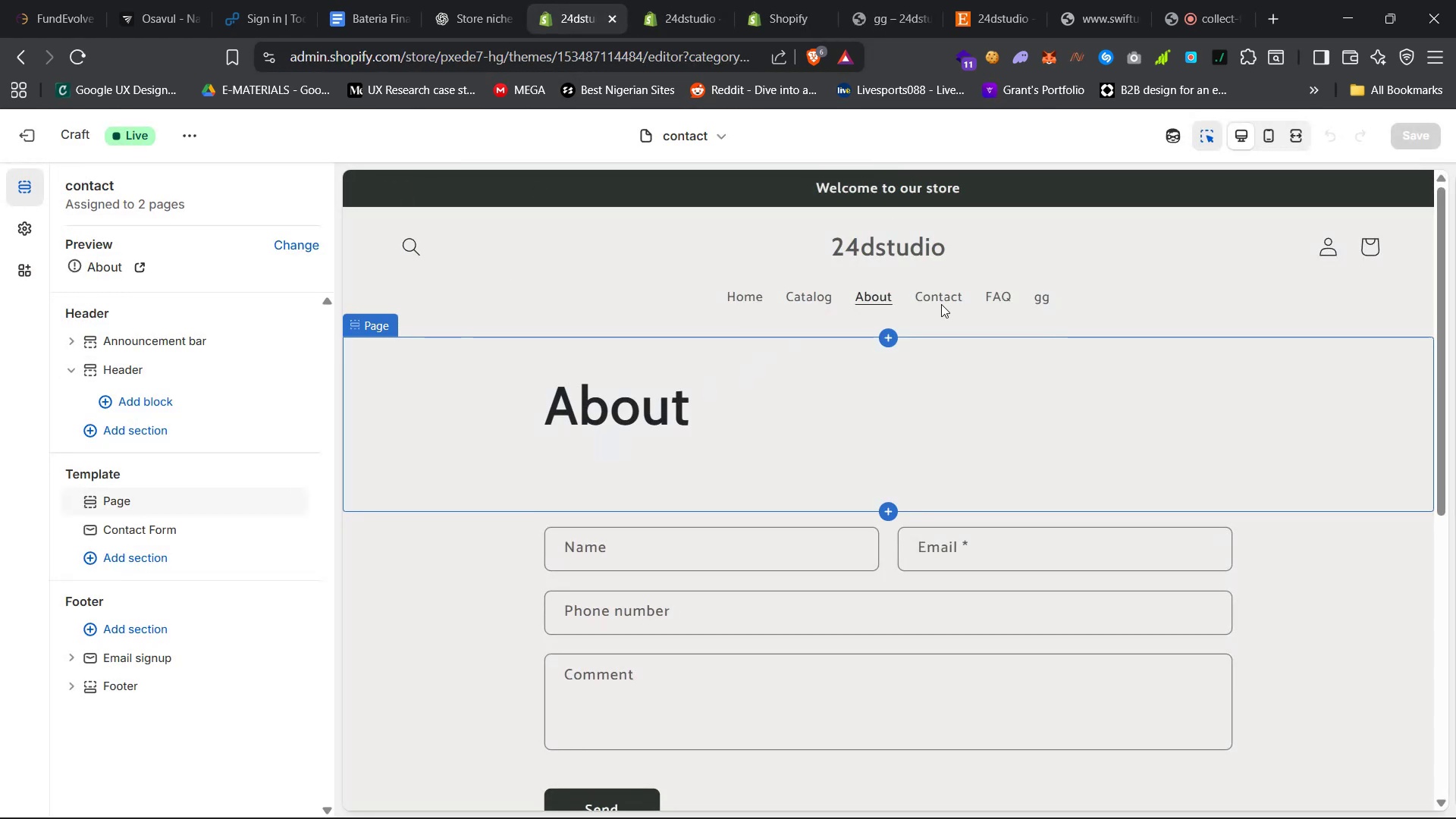 
scroll: coordinate [469, 479], scroll_direction: up, amount: 18.0
 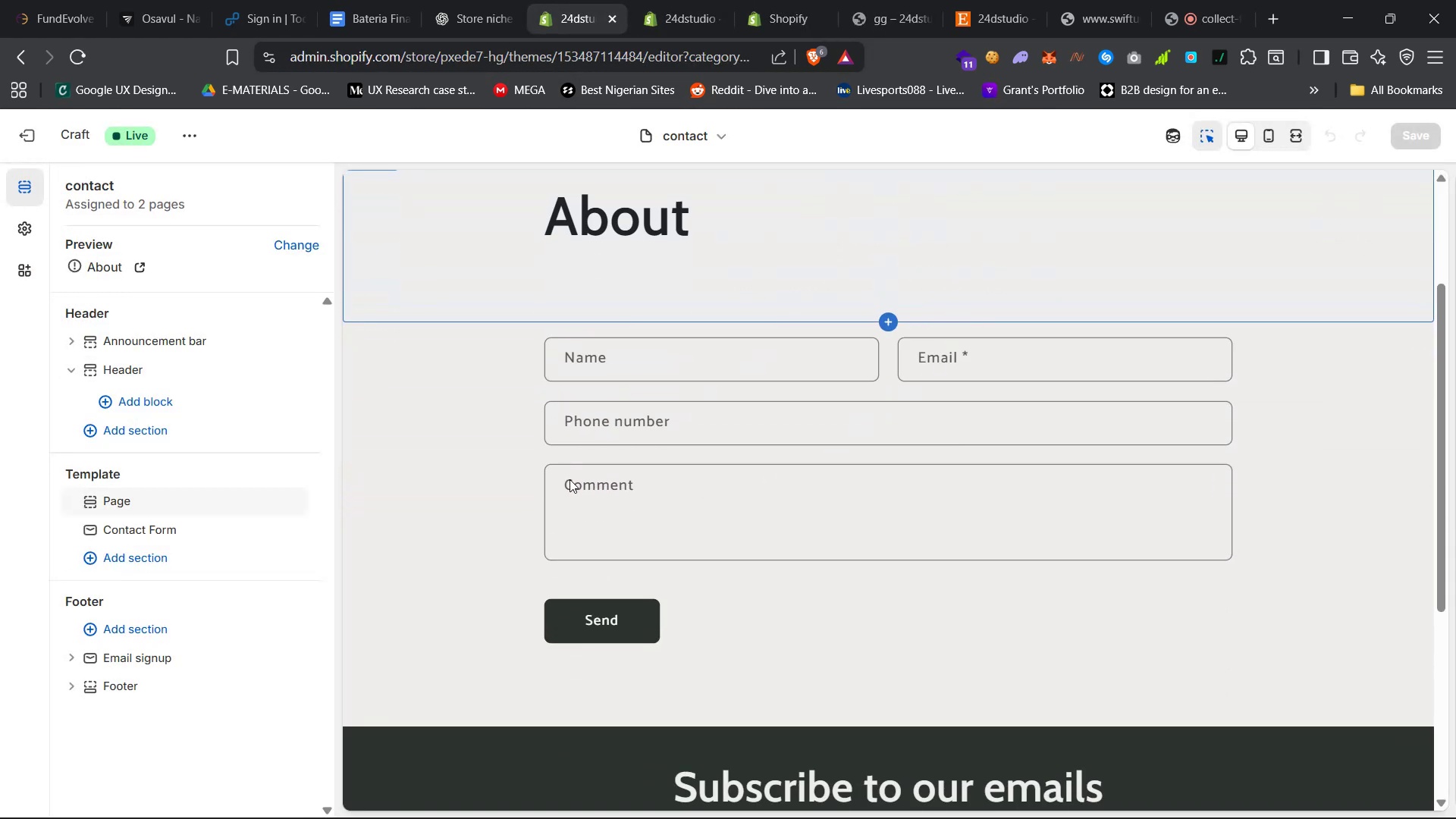 
mouse_move([106, 262])
 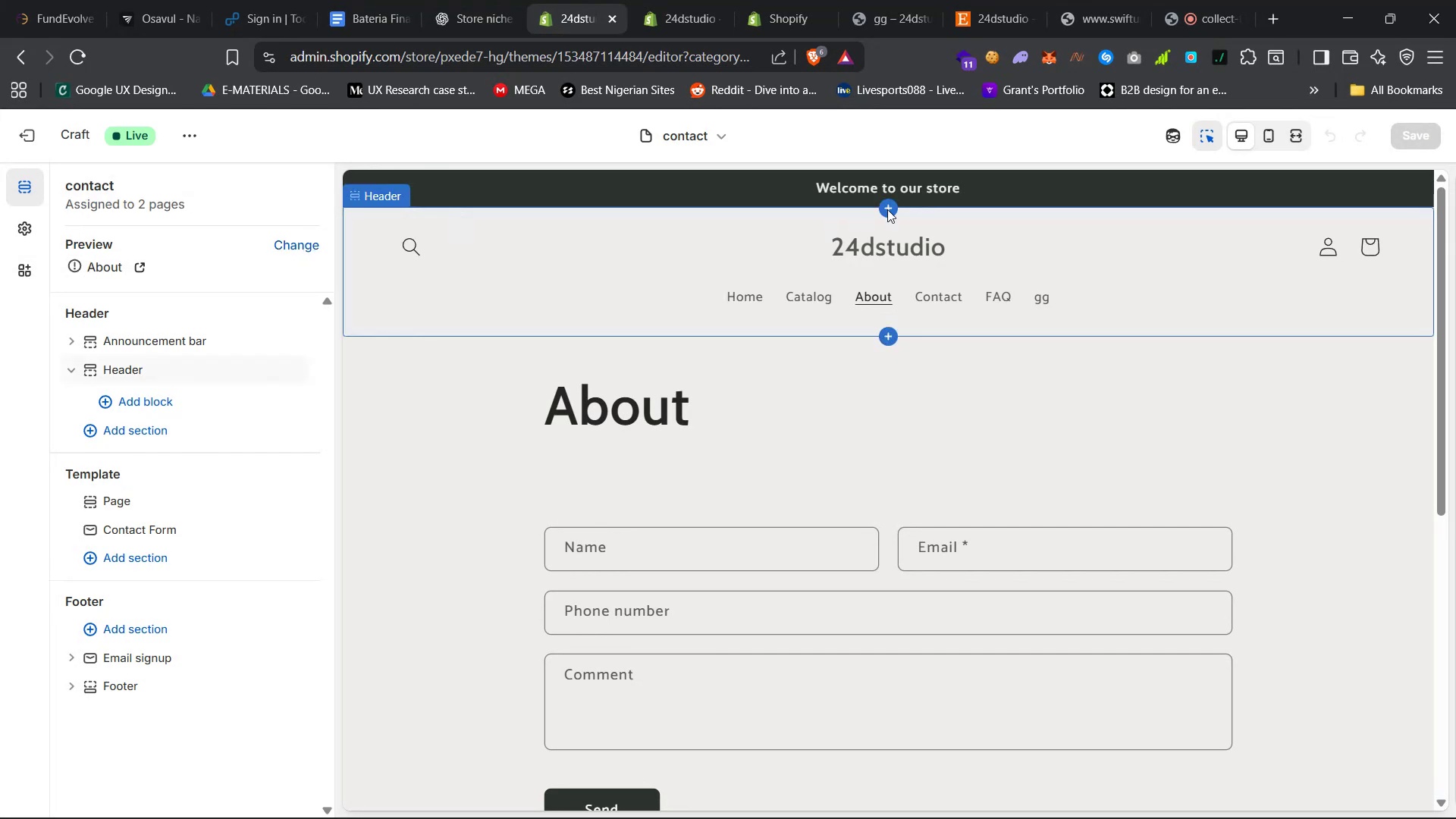 
left_click([692, 138])
 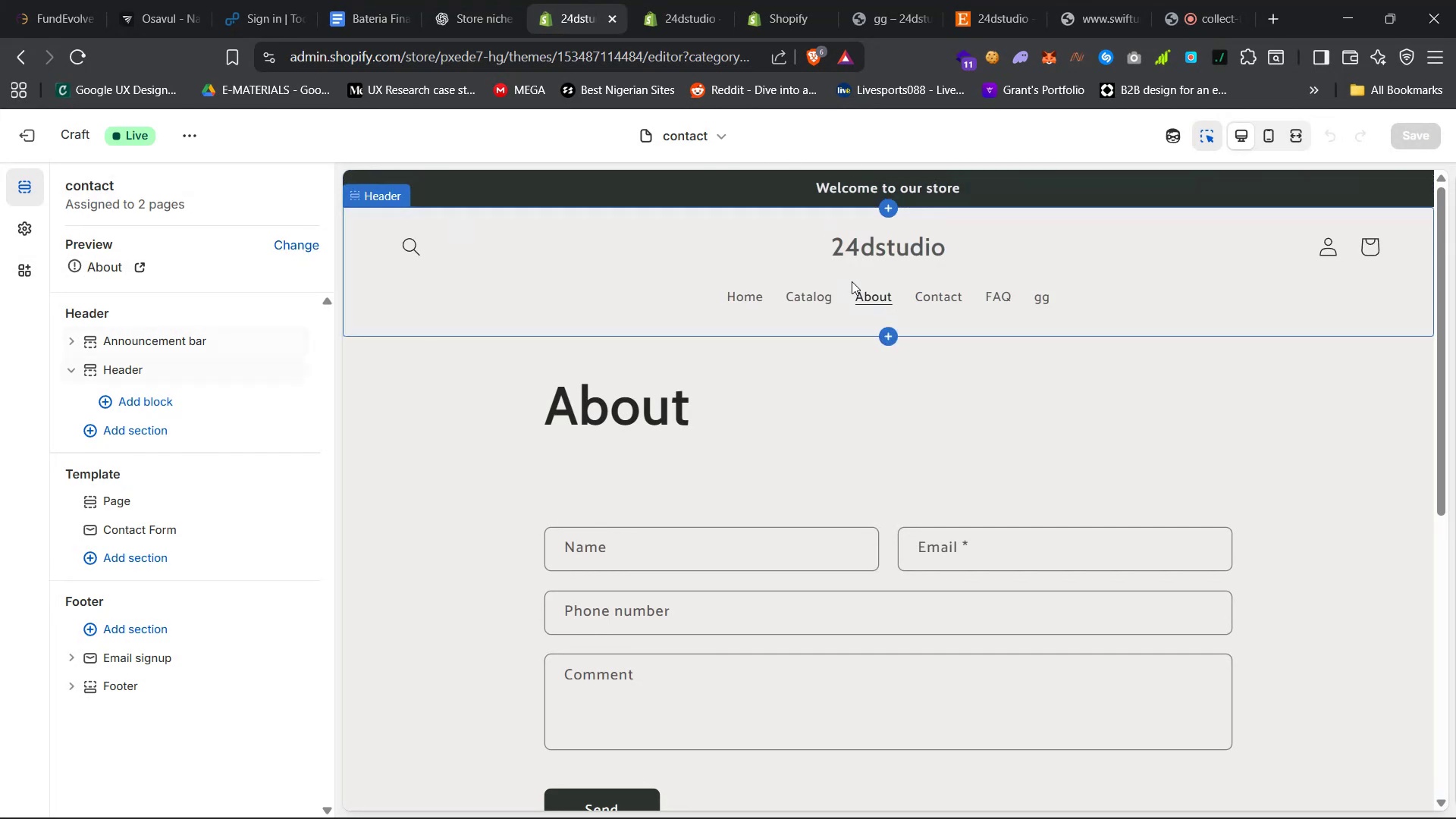 
left_click([670, 208])
 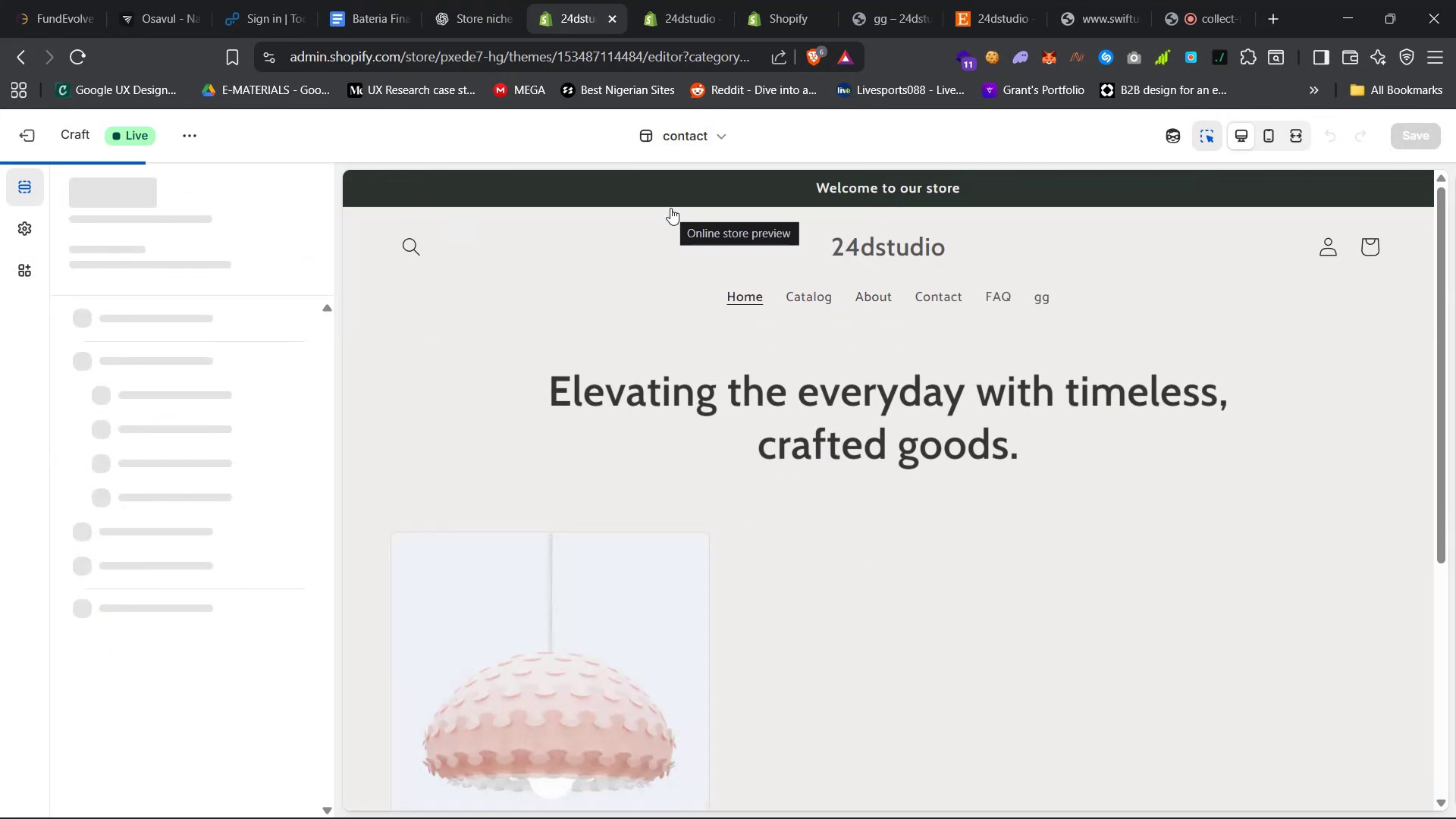 
left_click([802, 300])
 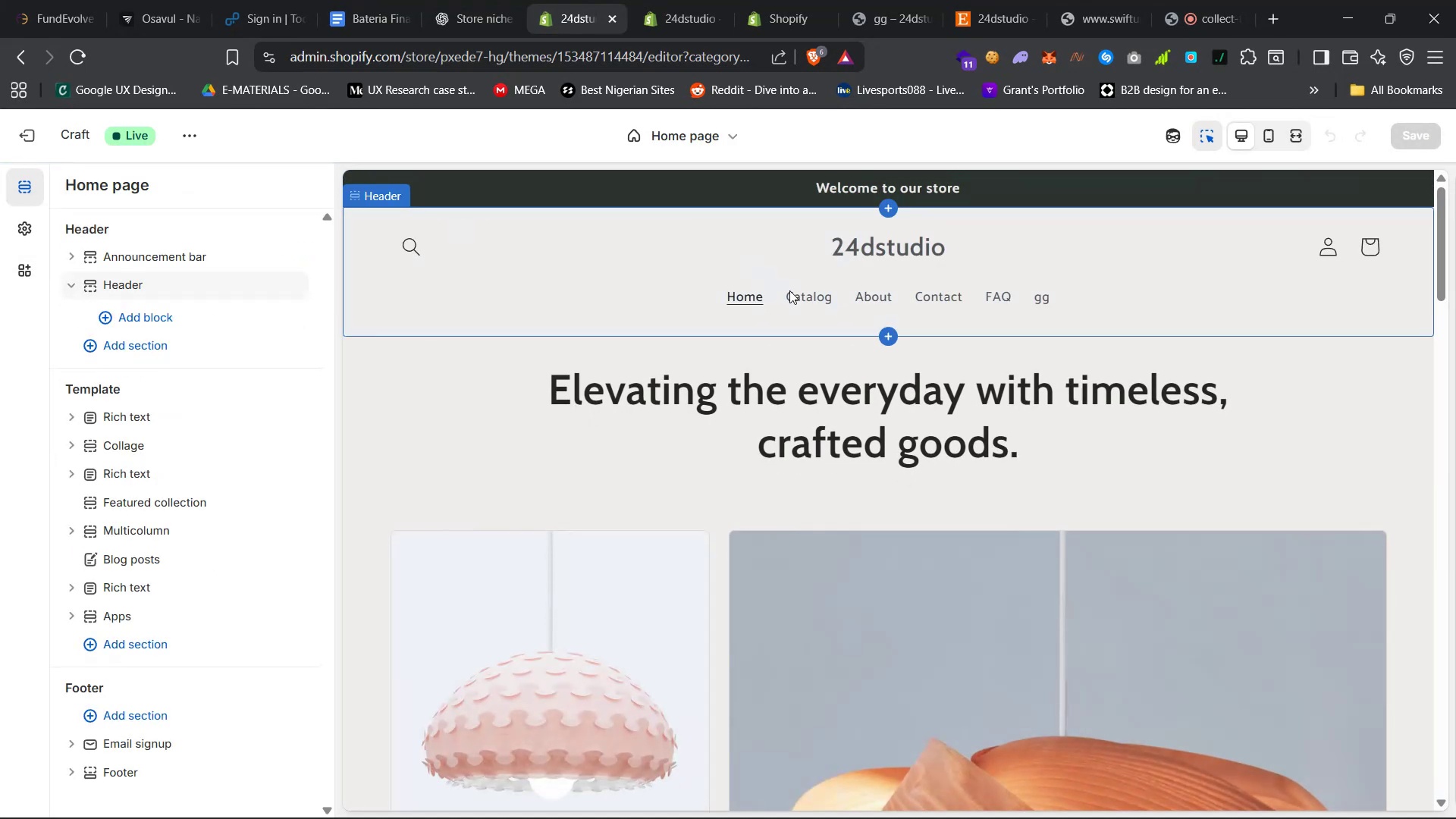 
left_click([802, 300])
 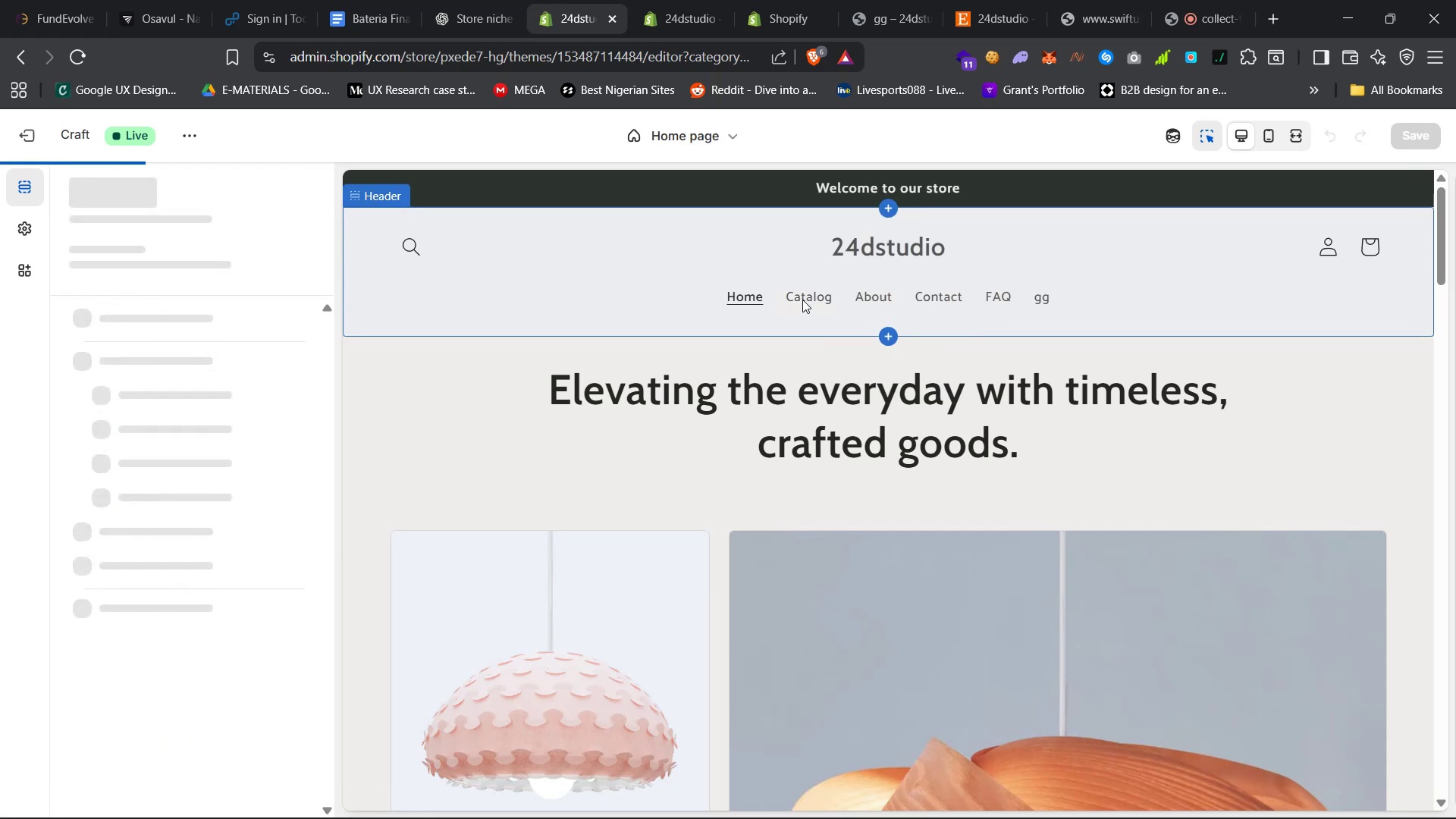 
left_click([879, 293])
 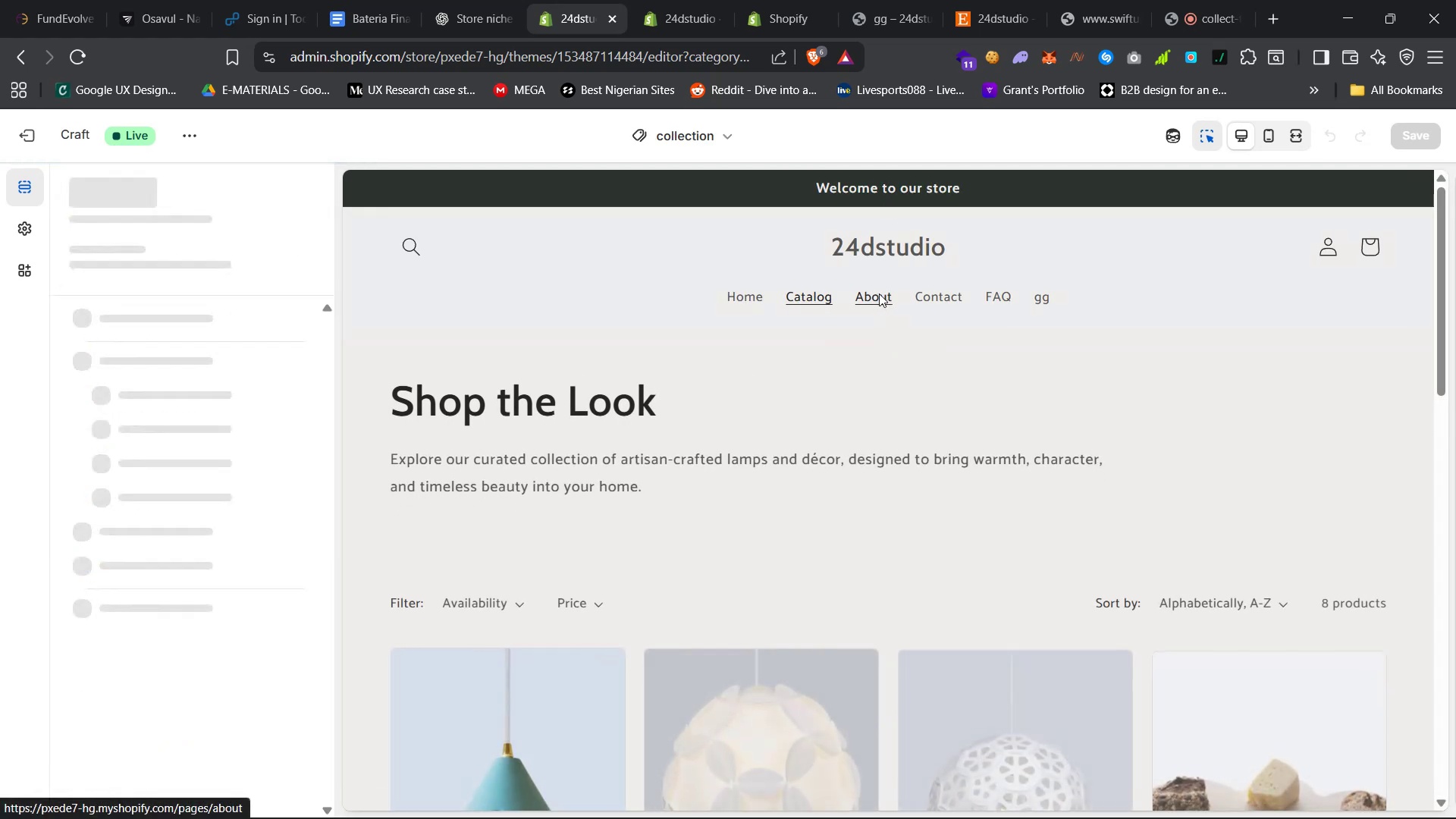 
scroll: coordinate [864, 344], scroll_direction: down, amount: 6.0
 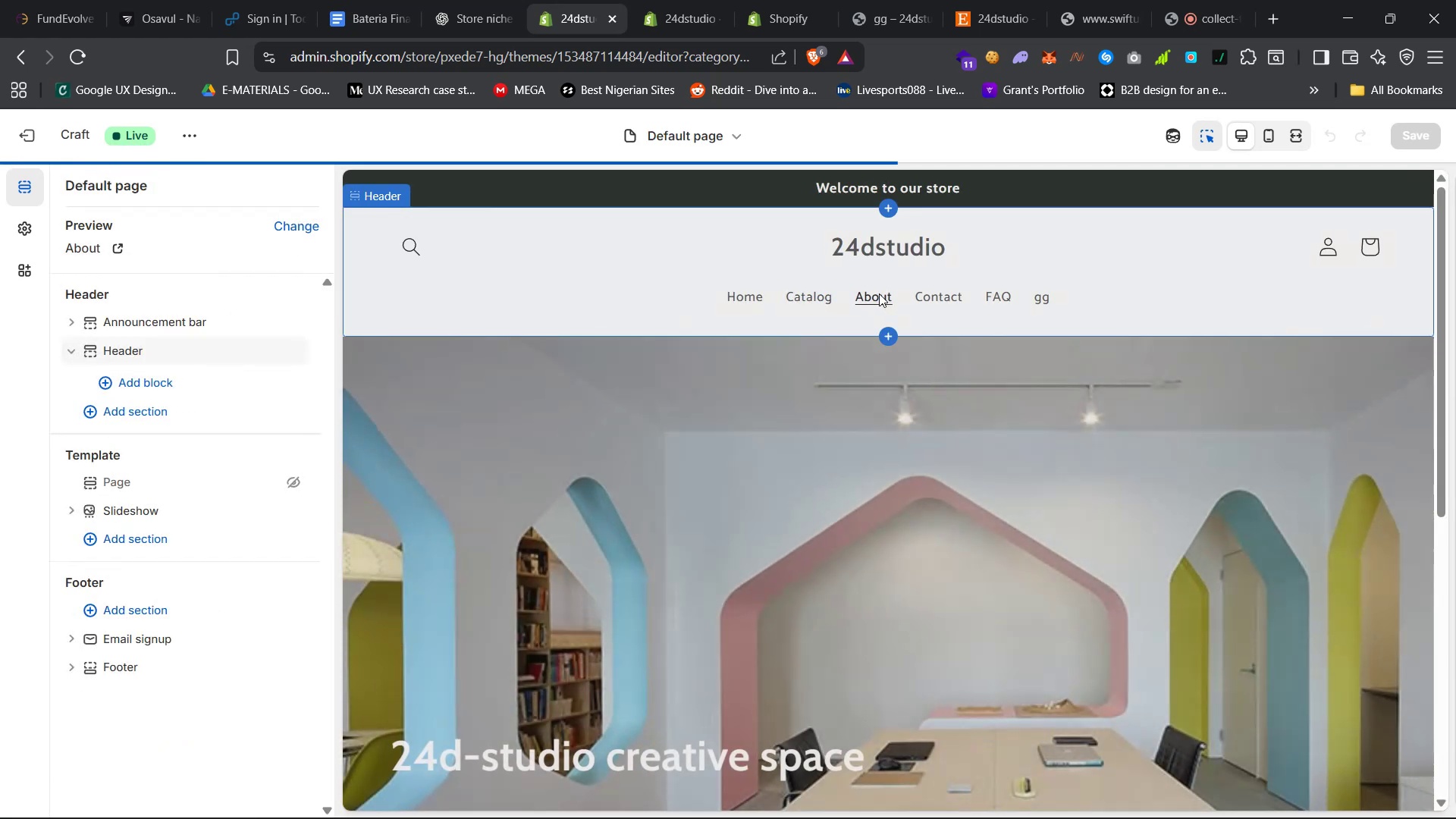 
scroll: coordinate [862, 344], scroll_direction: up, amount: 25.0
 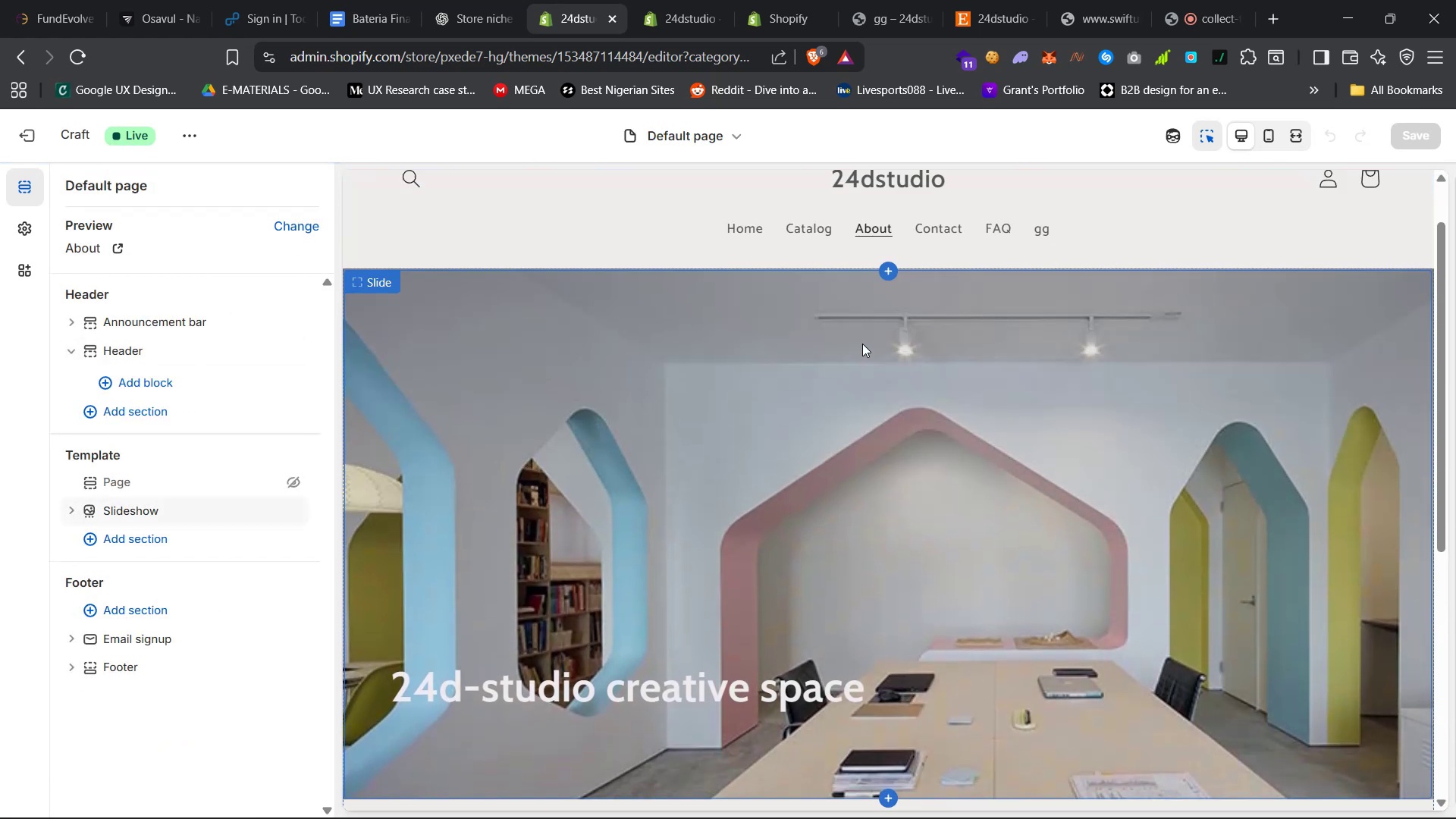 
double_click([948, 299])
 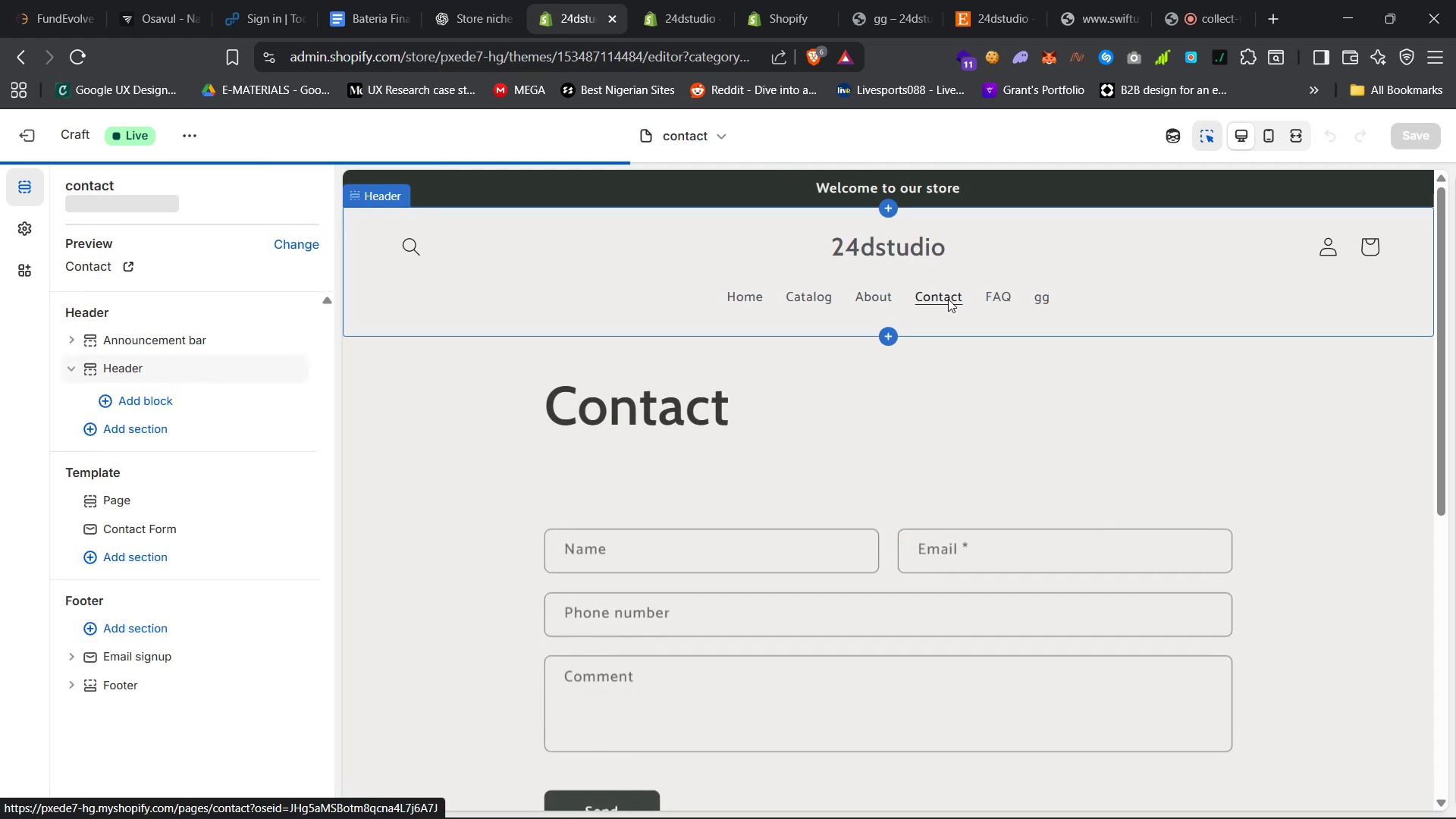 
left_click([1001, 297])
 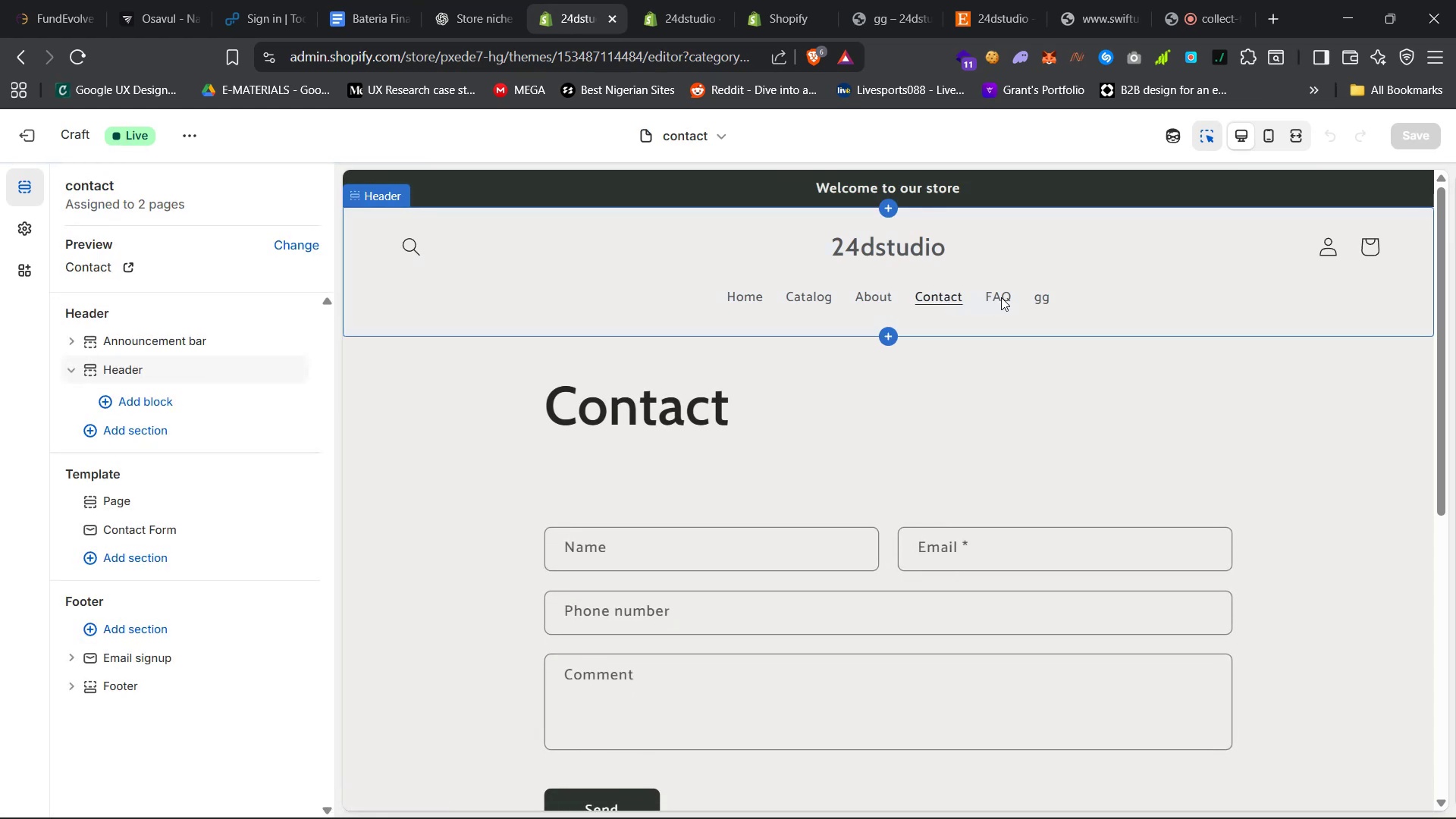 
left_click([1001, 297])
 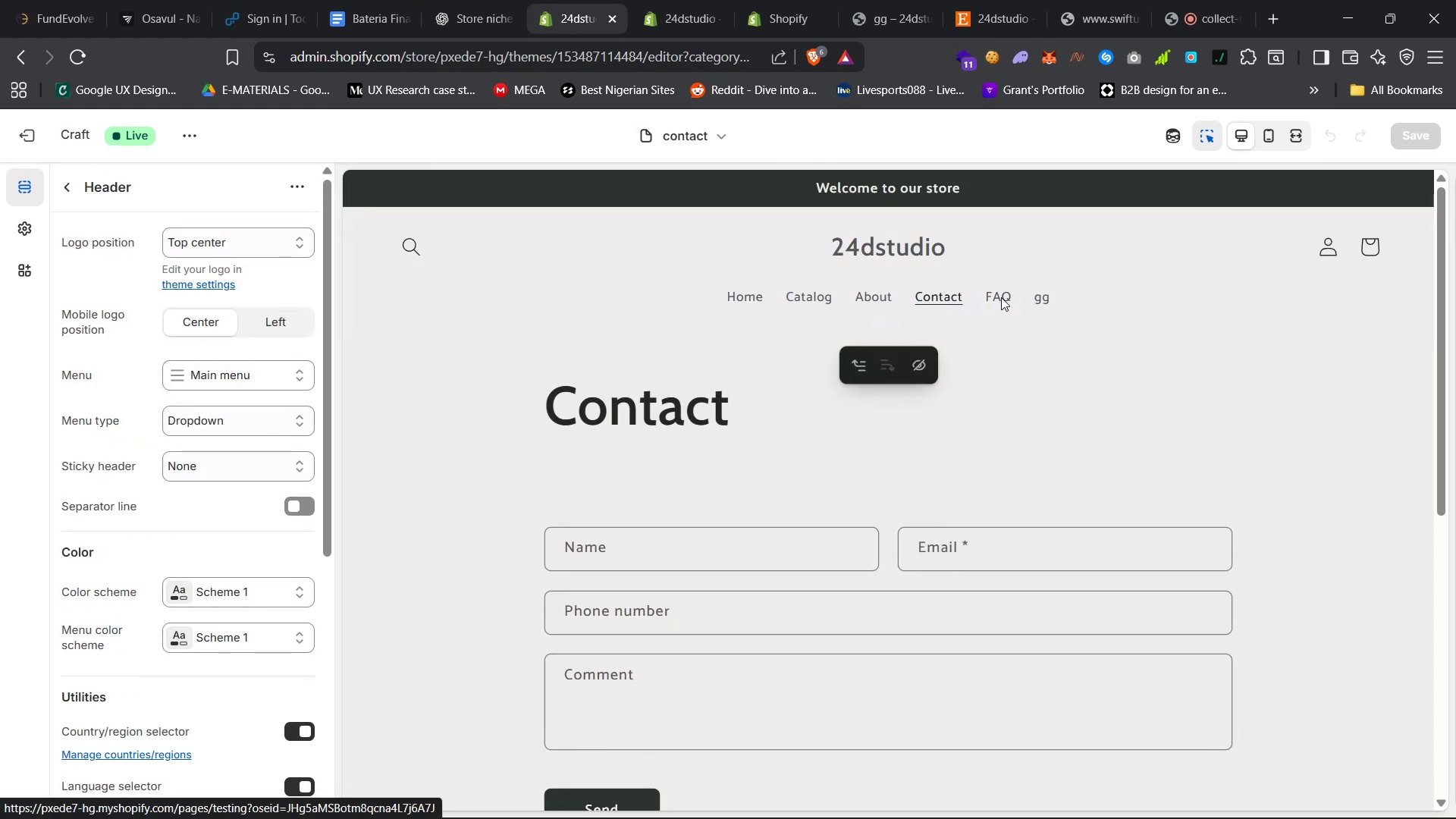 
scroll: coordinate [996, 296], scroll_direction: down, amount: 14.0
 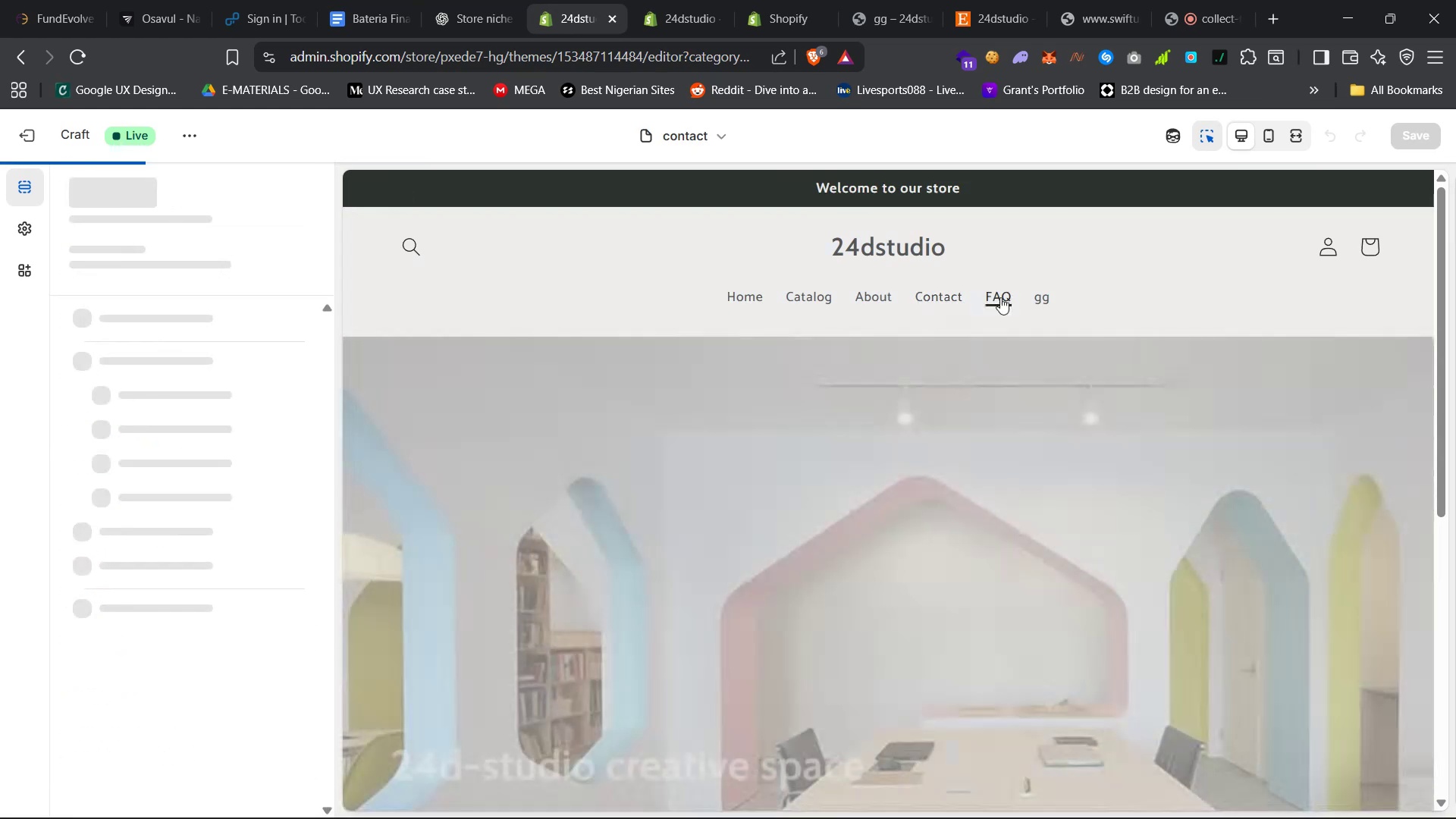 
scroll: coordinate [996, 296], scroll_direction: up, amount: 17.0
 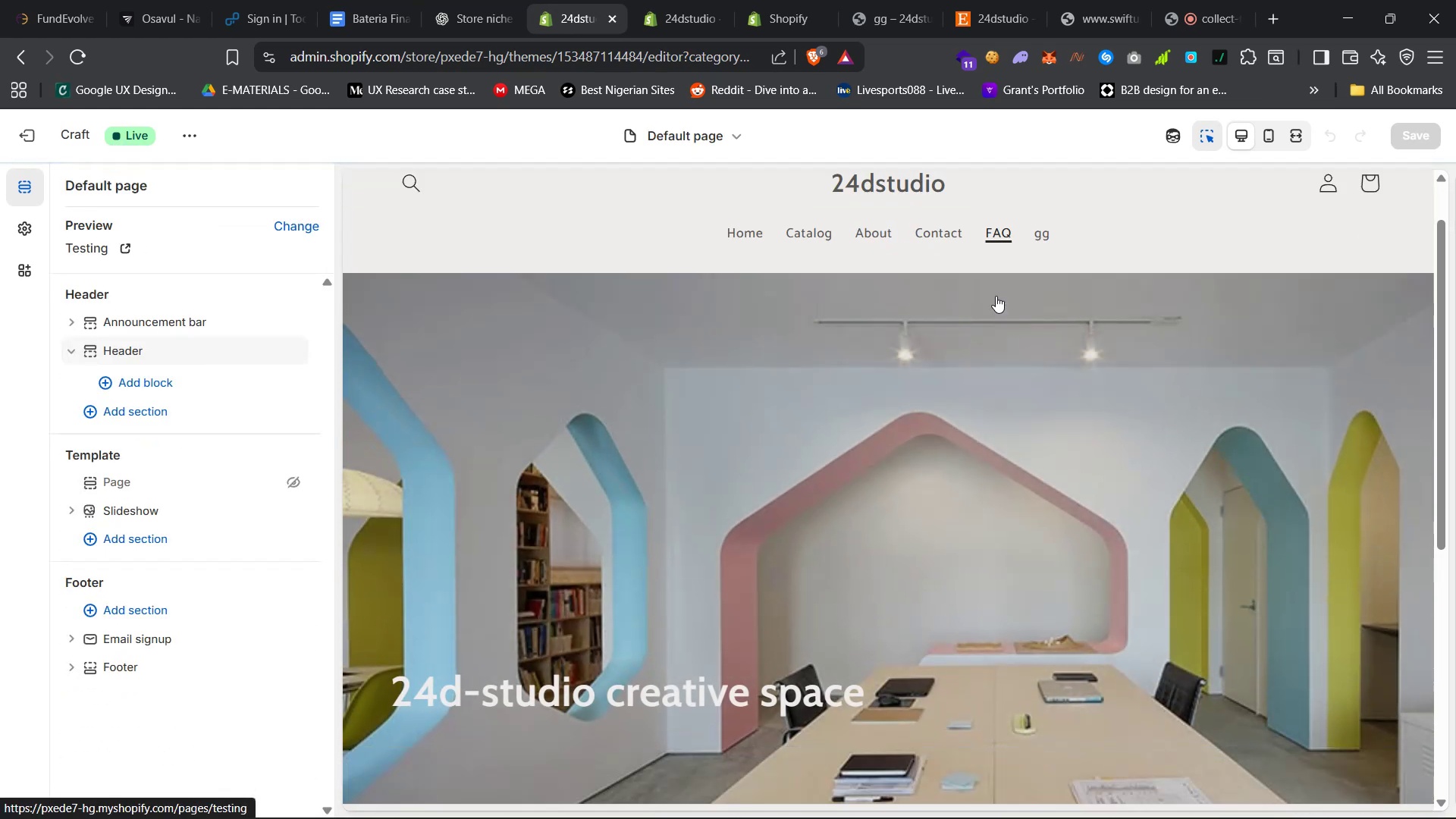 
left_click([1037, 296])
 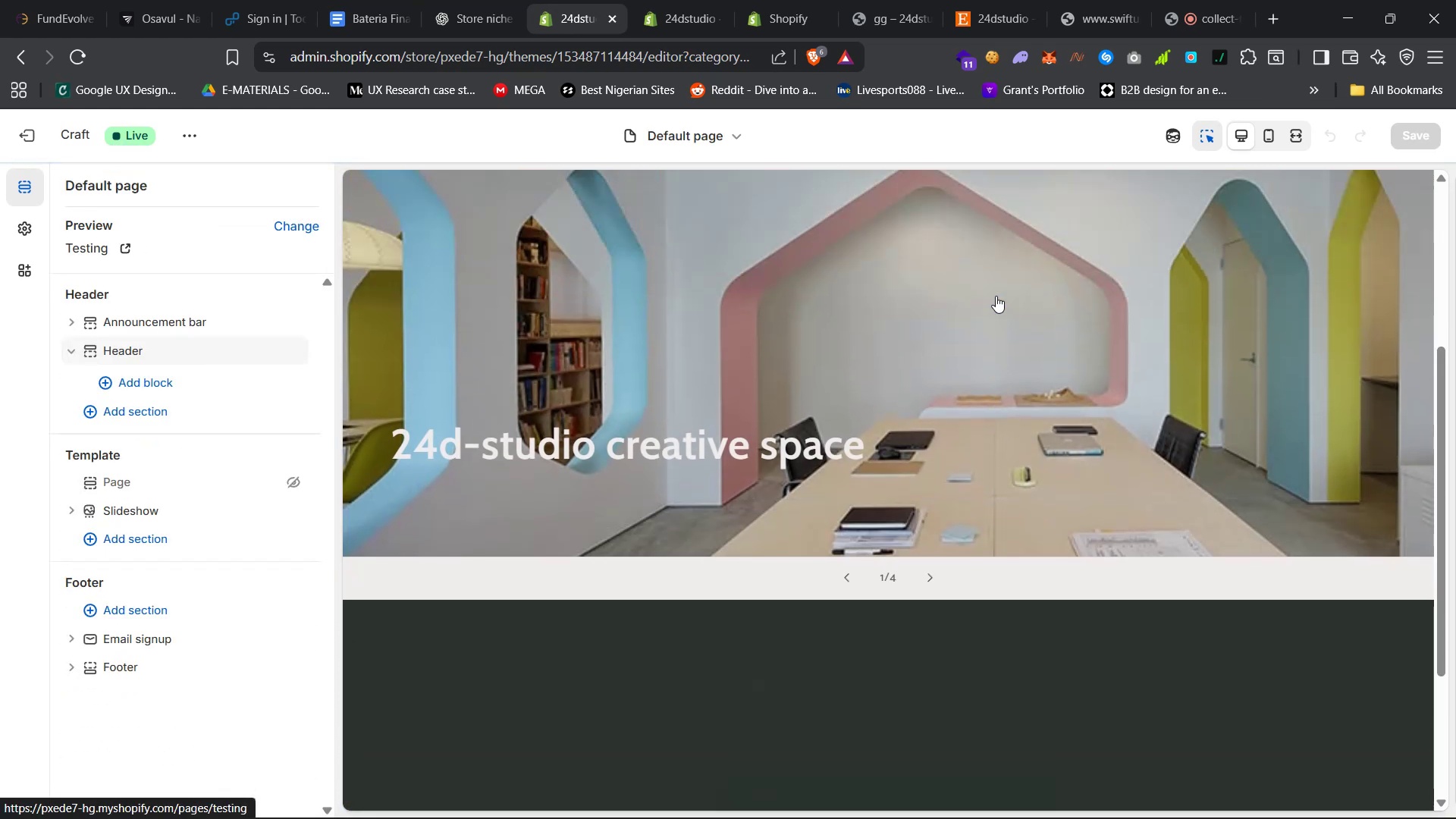 
double_click([1037, 297])
 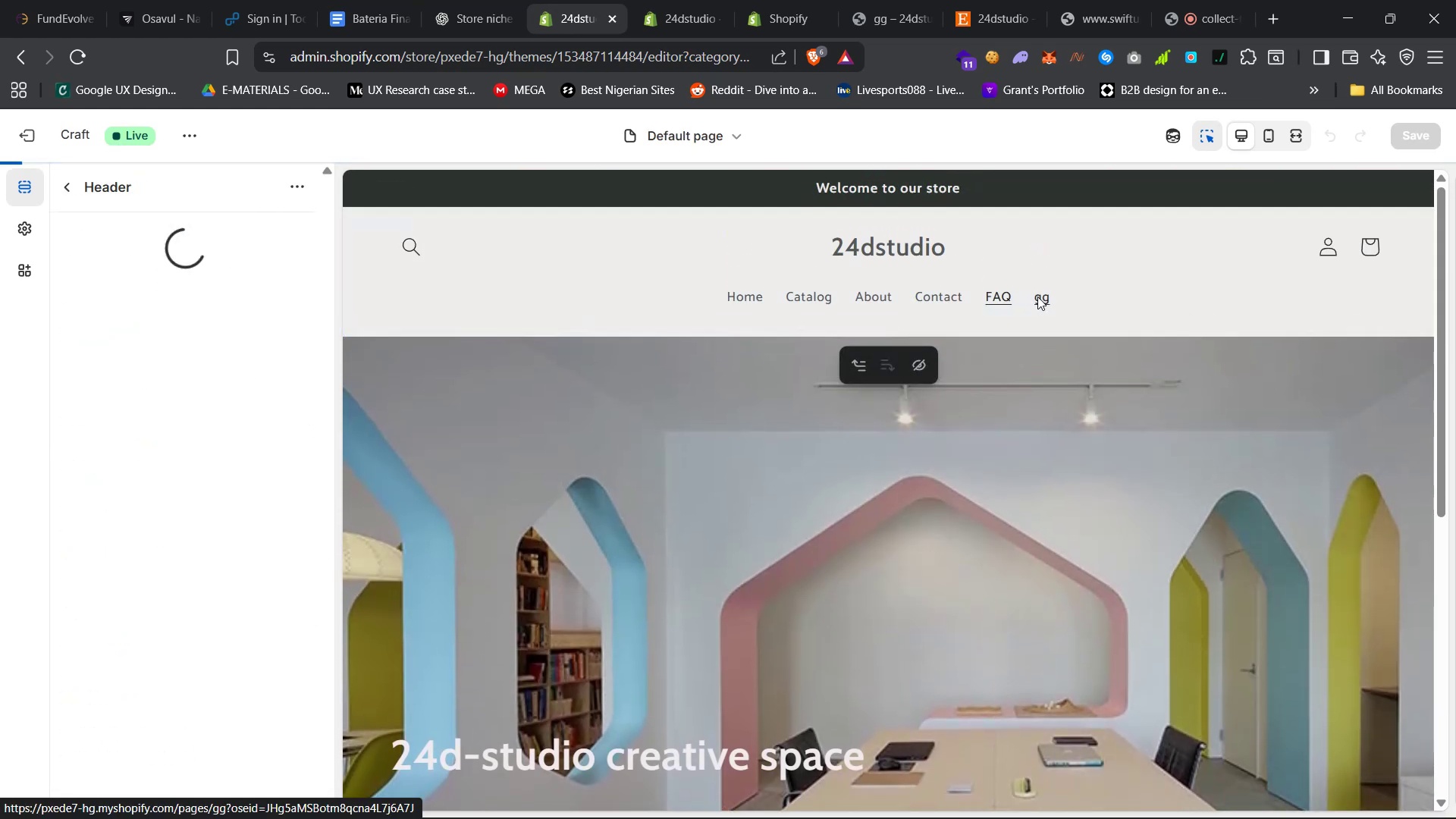 
scroll: coordinate [876, 431], scroll_direction: down, amount: 14.0
 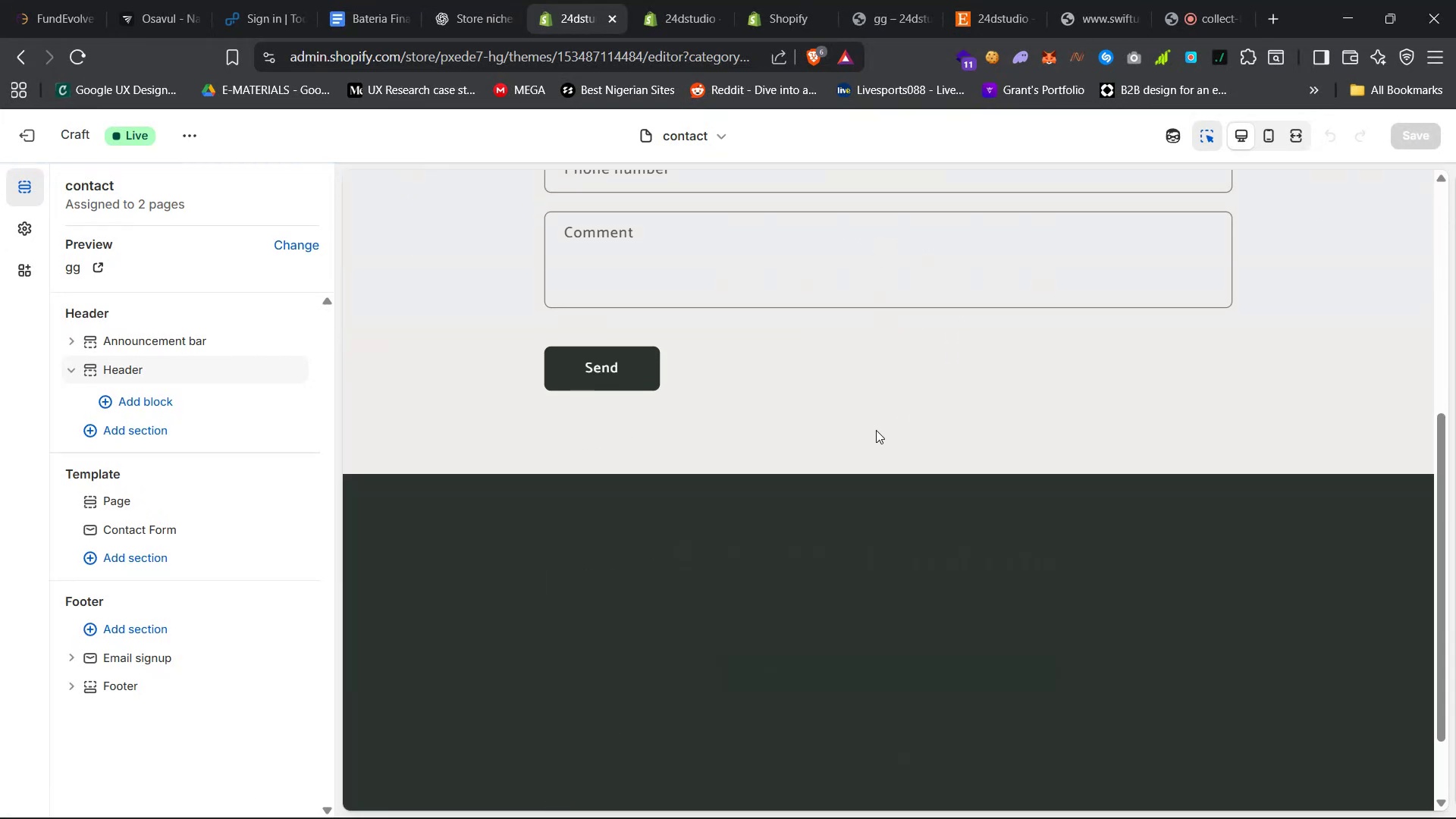 
left_click([891, 470])
 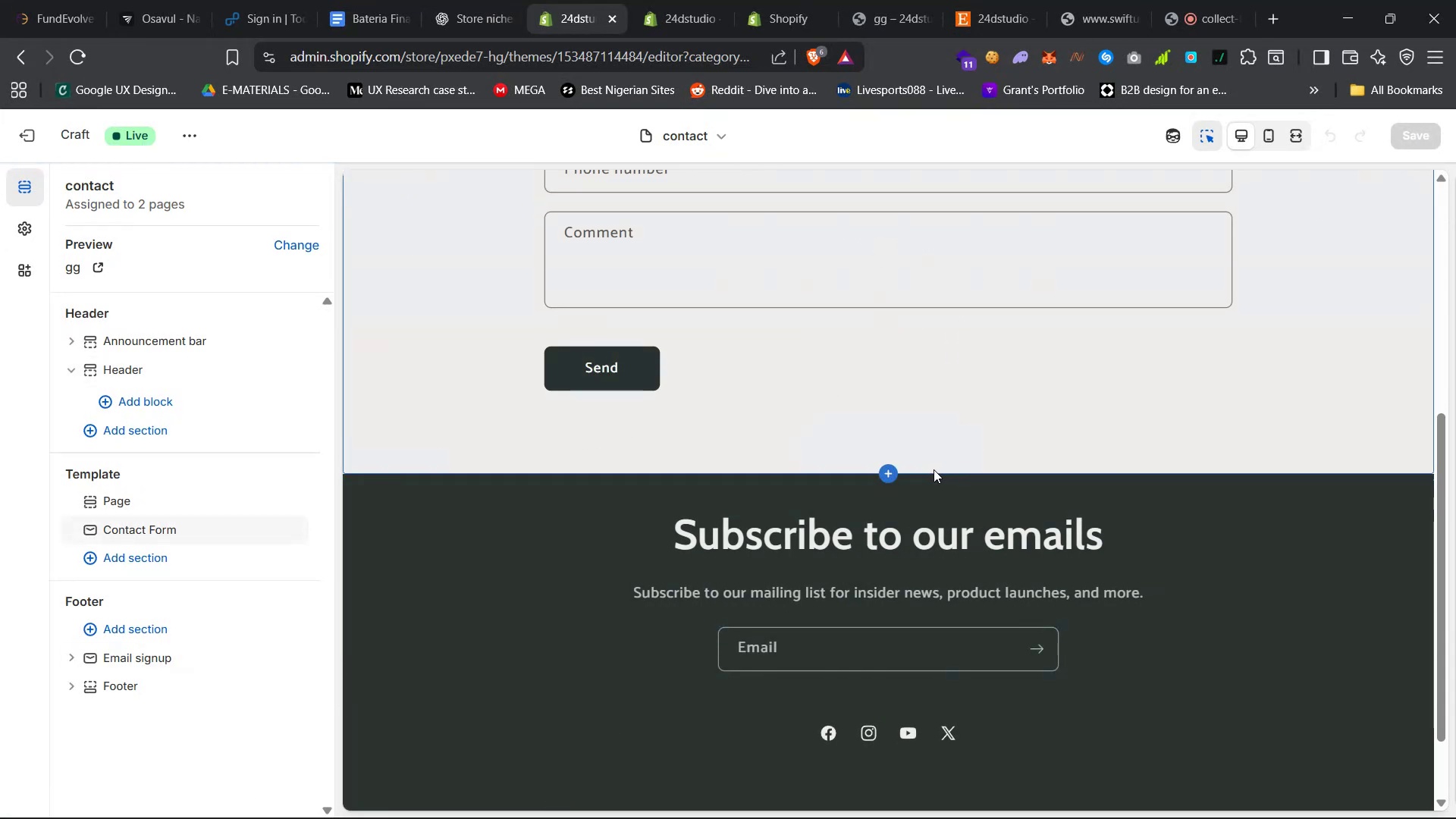 
left_click([898, 448])
 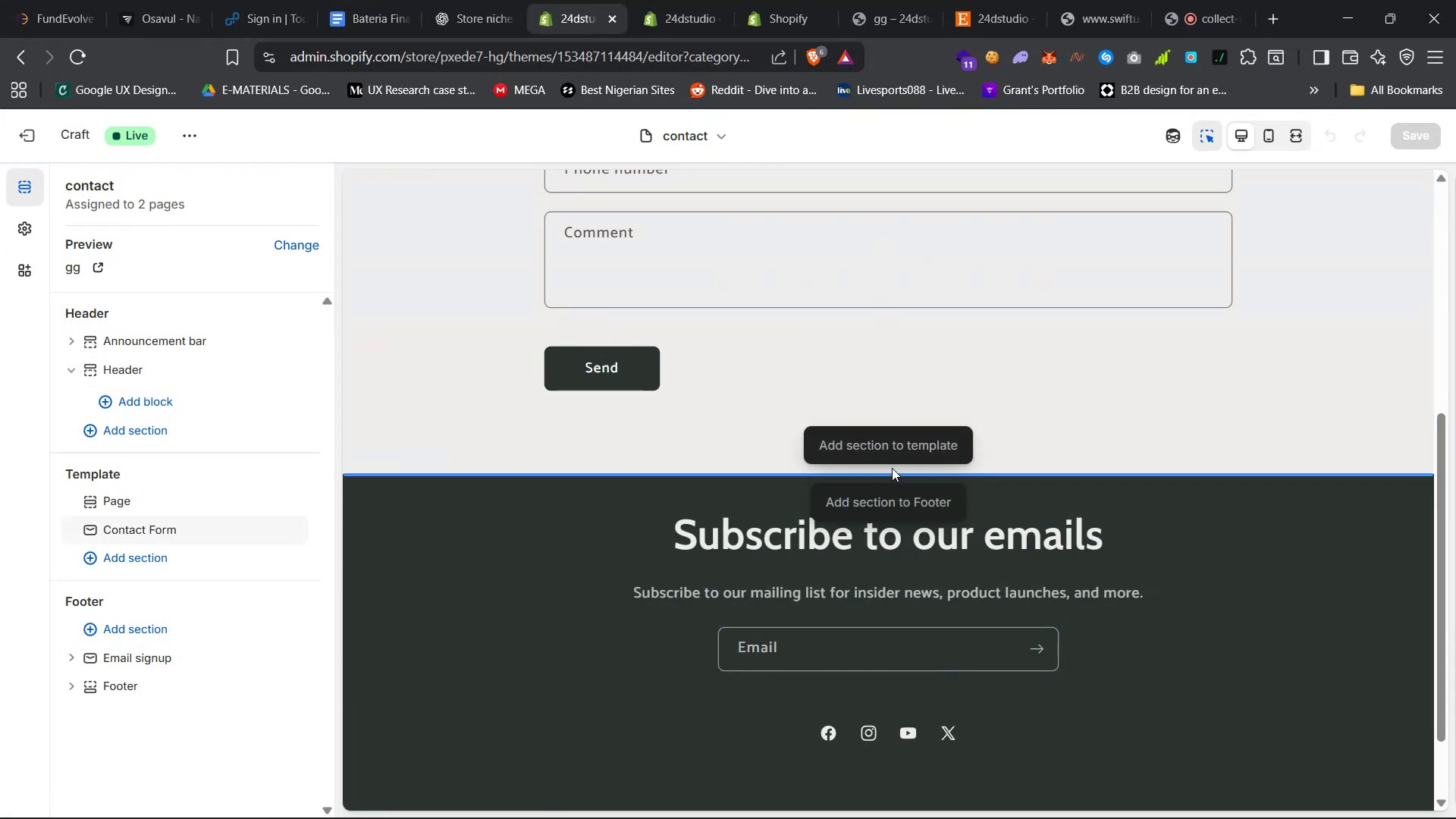 
left_click([703, 576])
 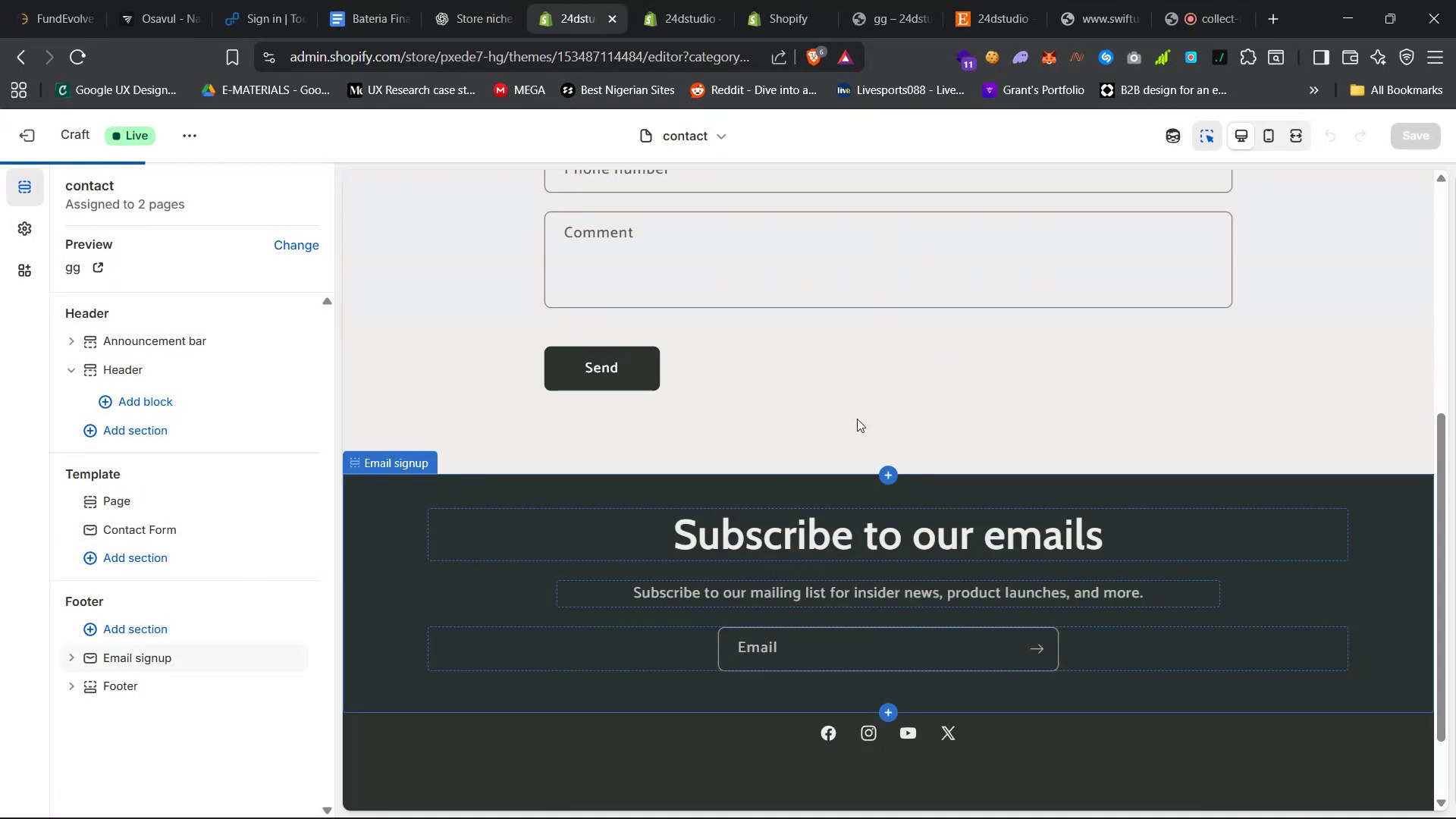 
left_click([1415, 140])
 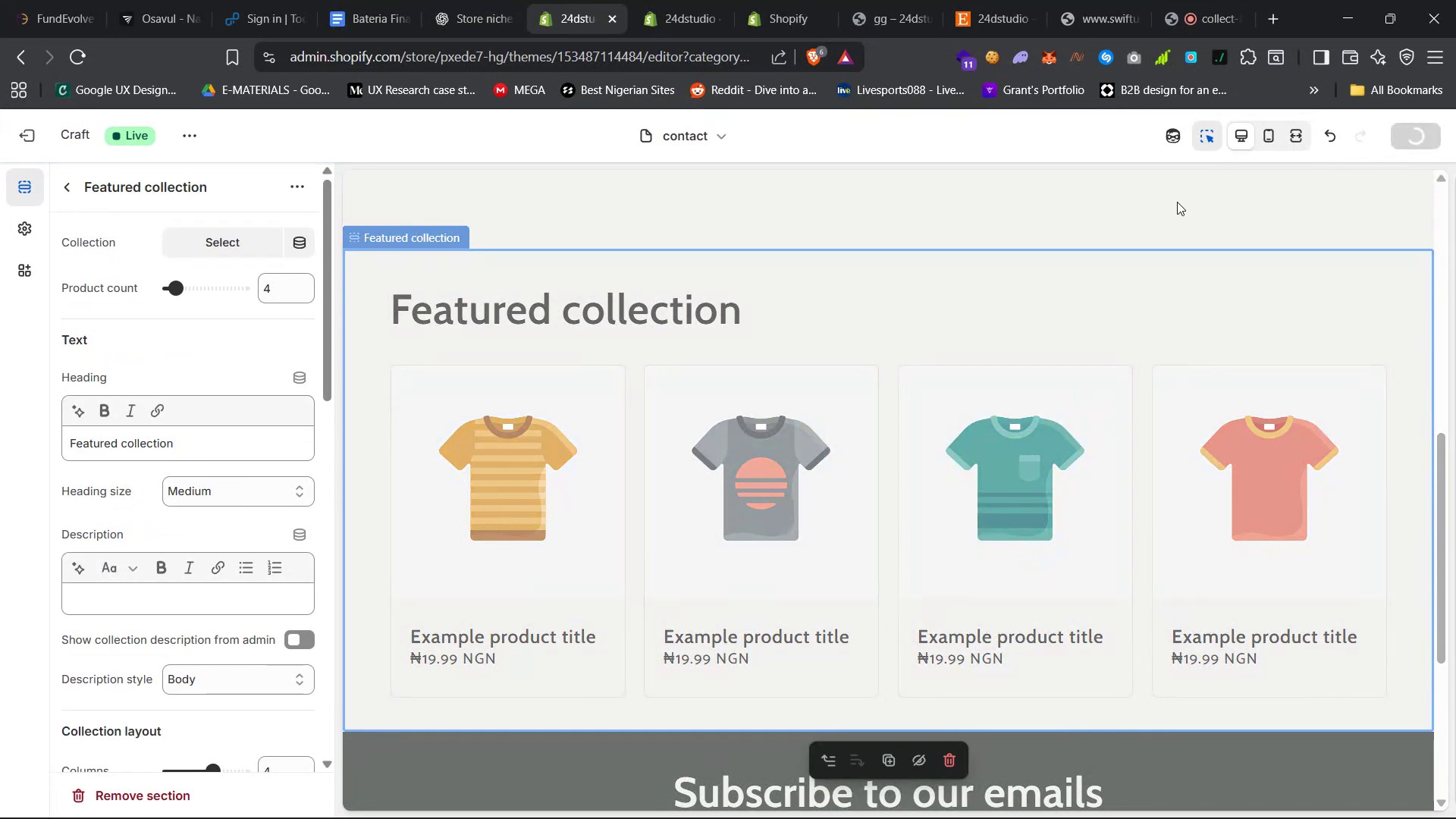 
scroll: coordinate [846, 328], scroll_direction: down, amount: 2.0
 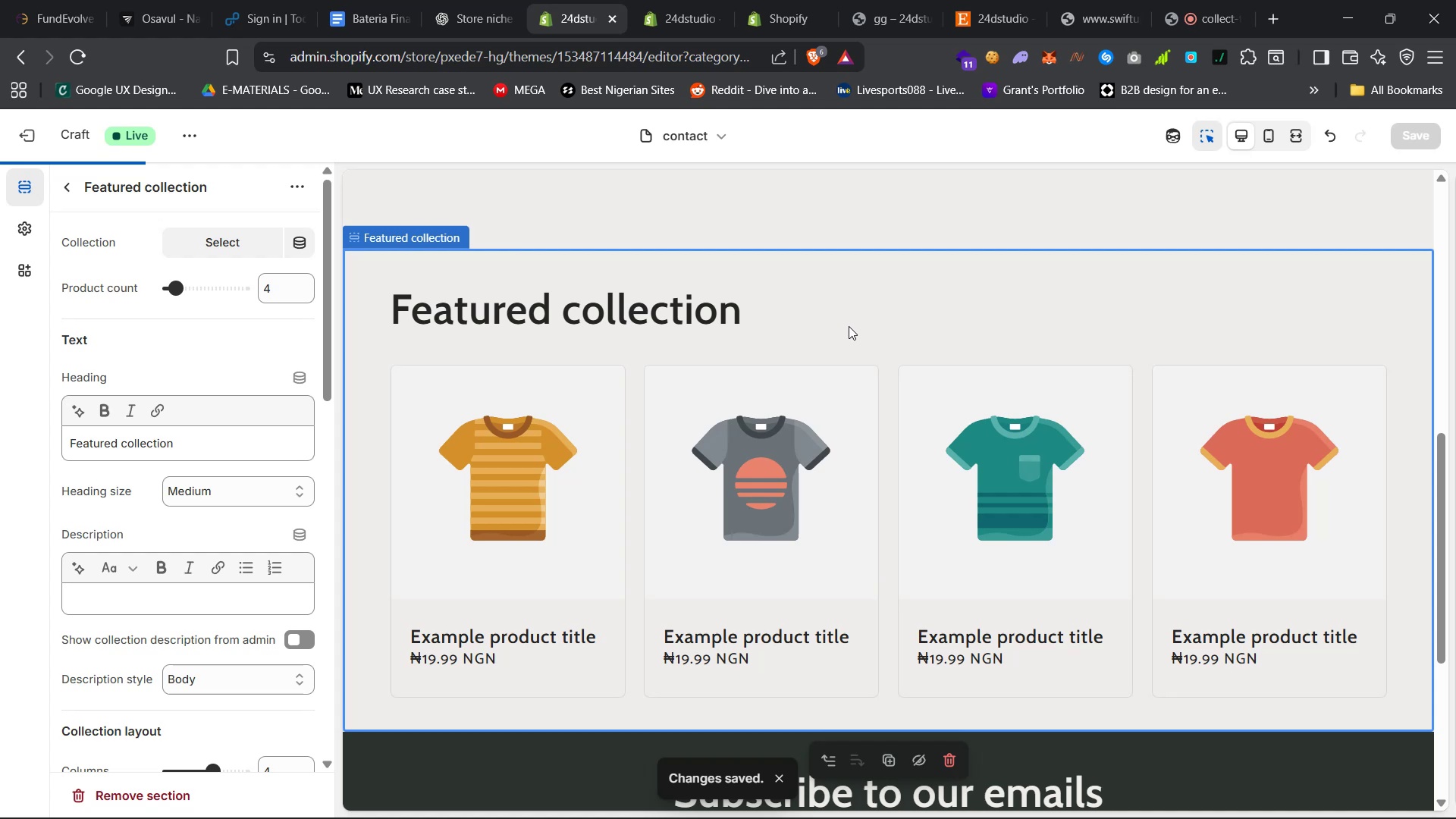 
scroll: coordinate [845, 329], scroll_direction: up, amount: 21.0
 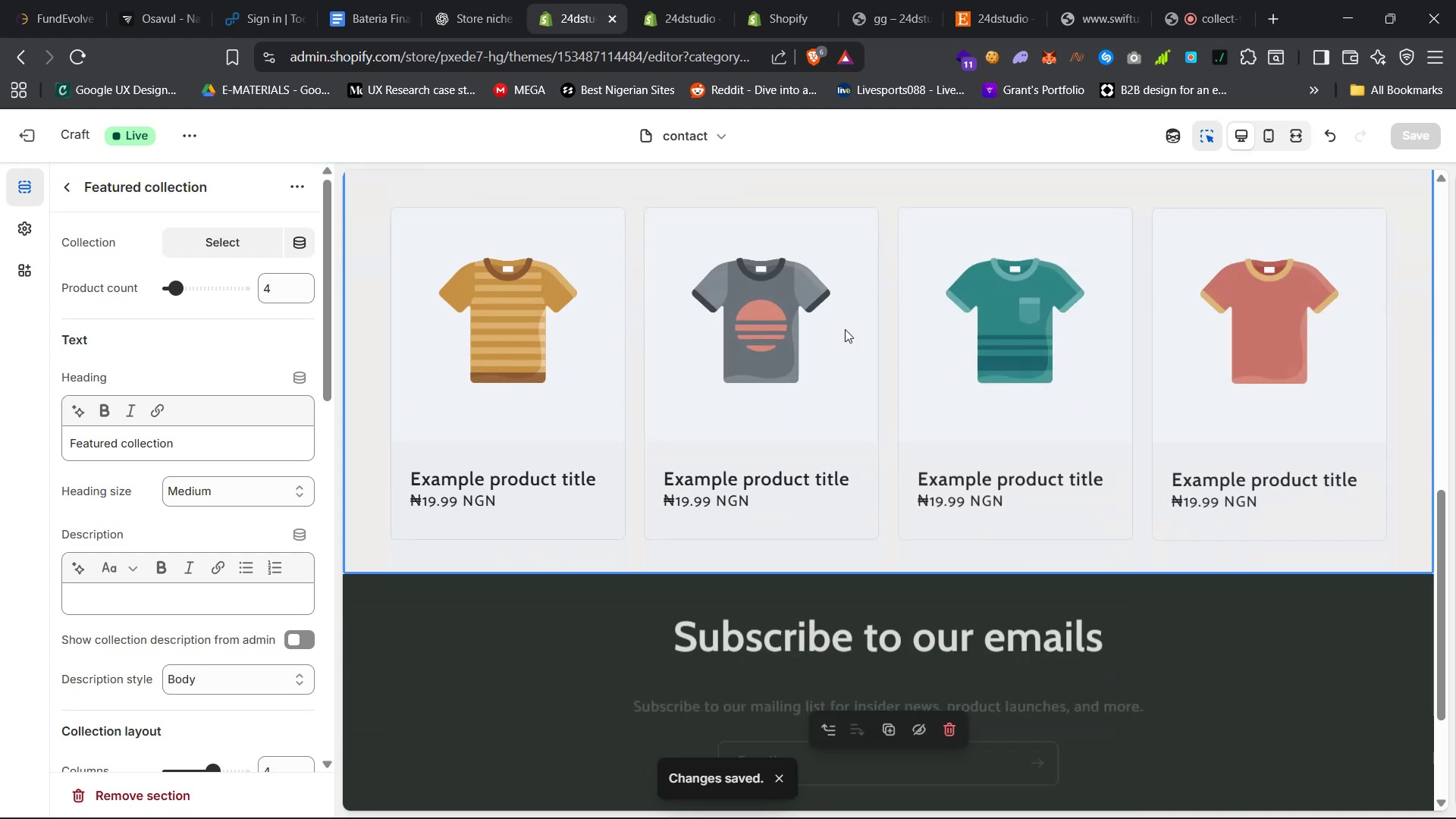 
left_click([943, 281])
 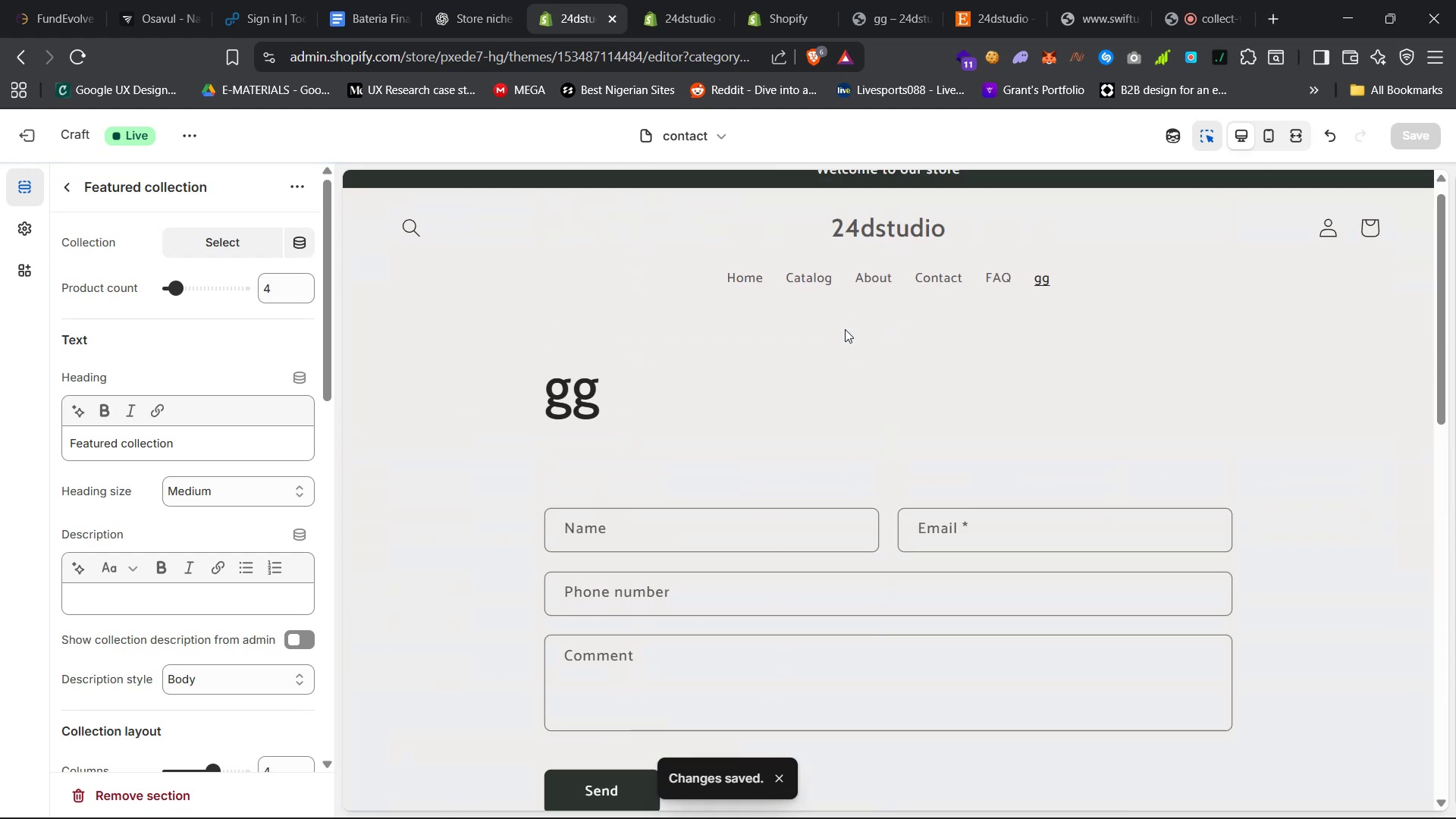 
double_click([943, 281])
 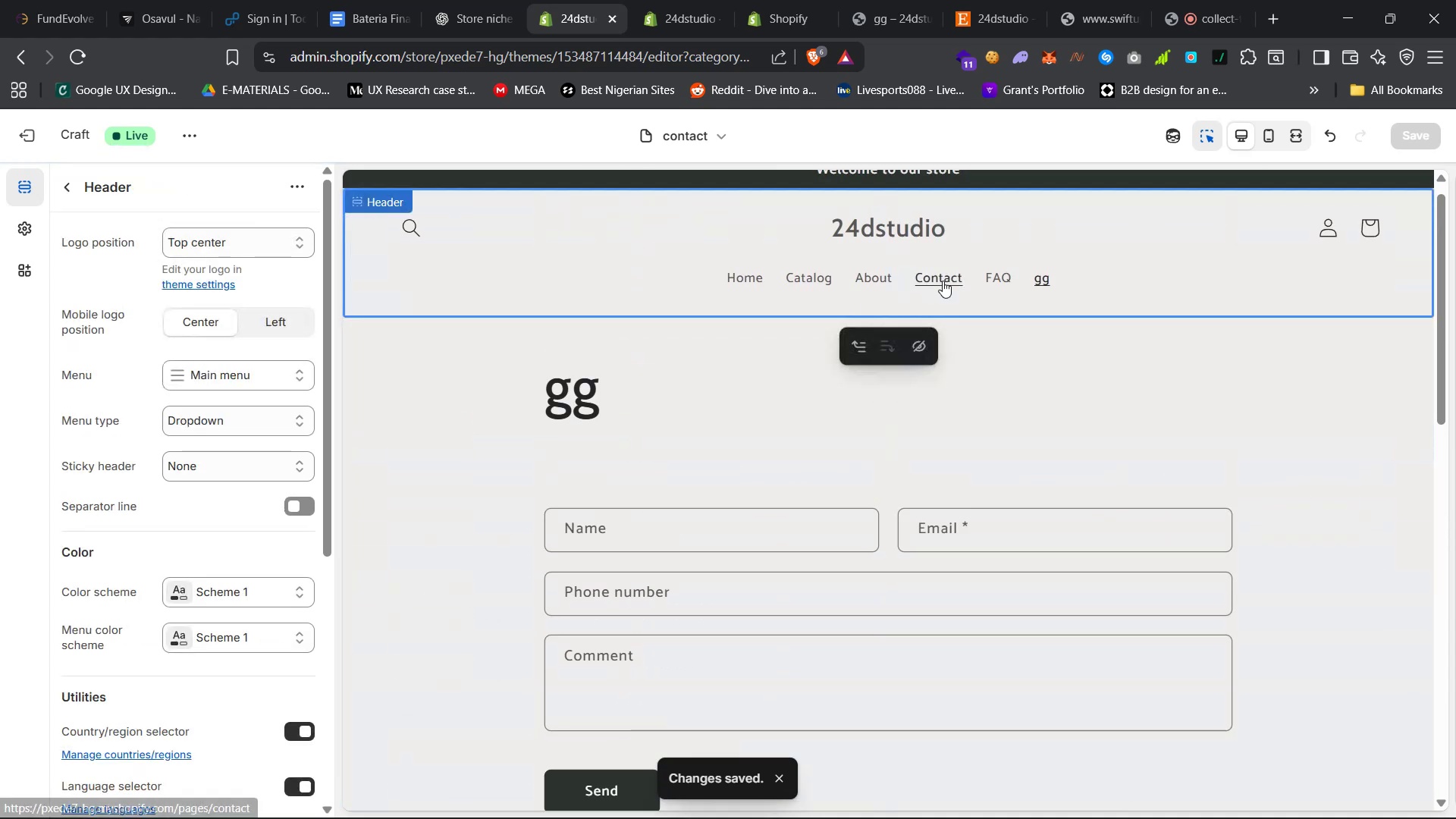 
scroll: coordinate [906, 352], scroll_direction: down, amount: 17.0
 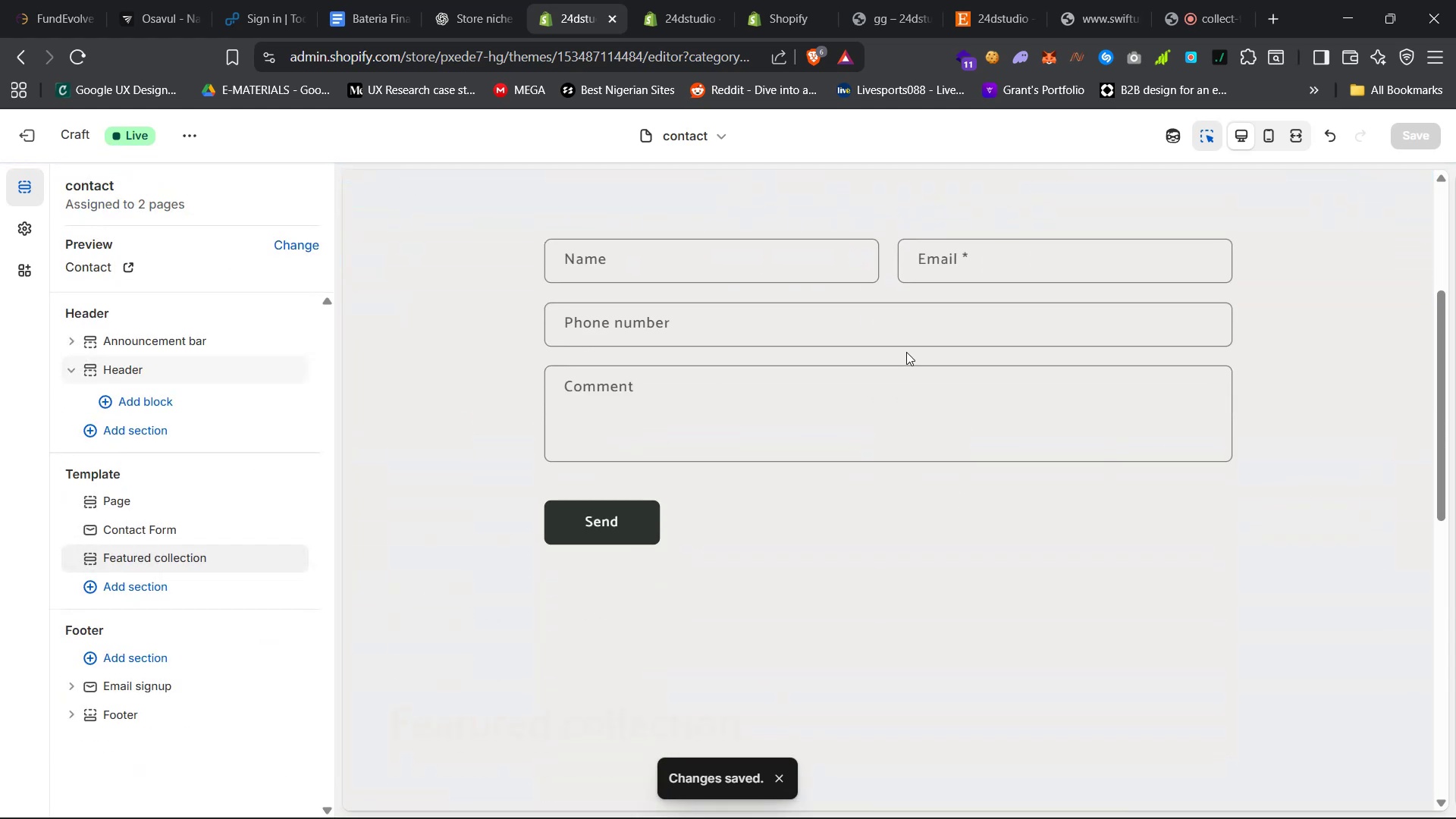 
left_click([881, 0])
 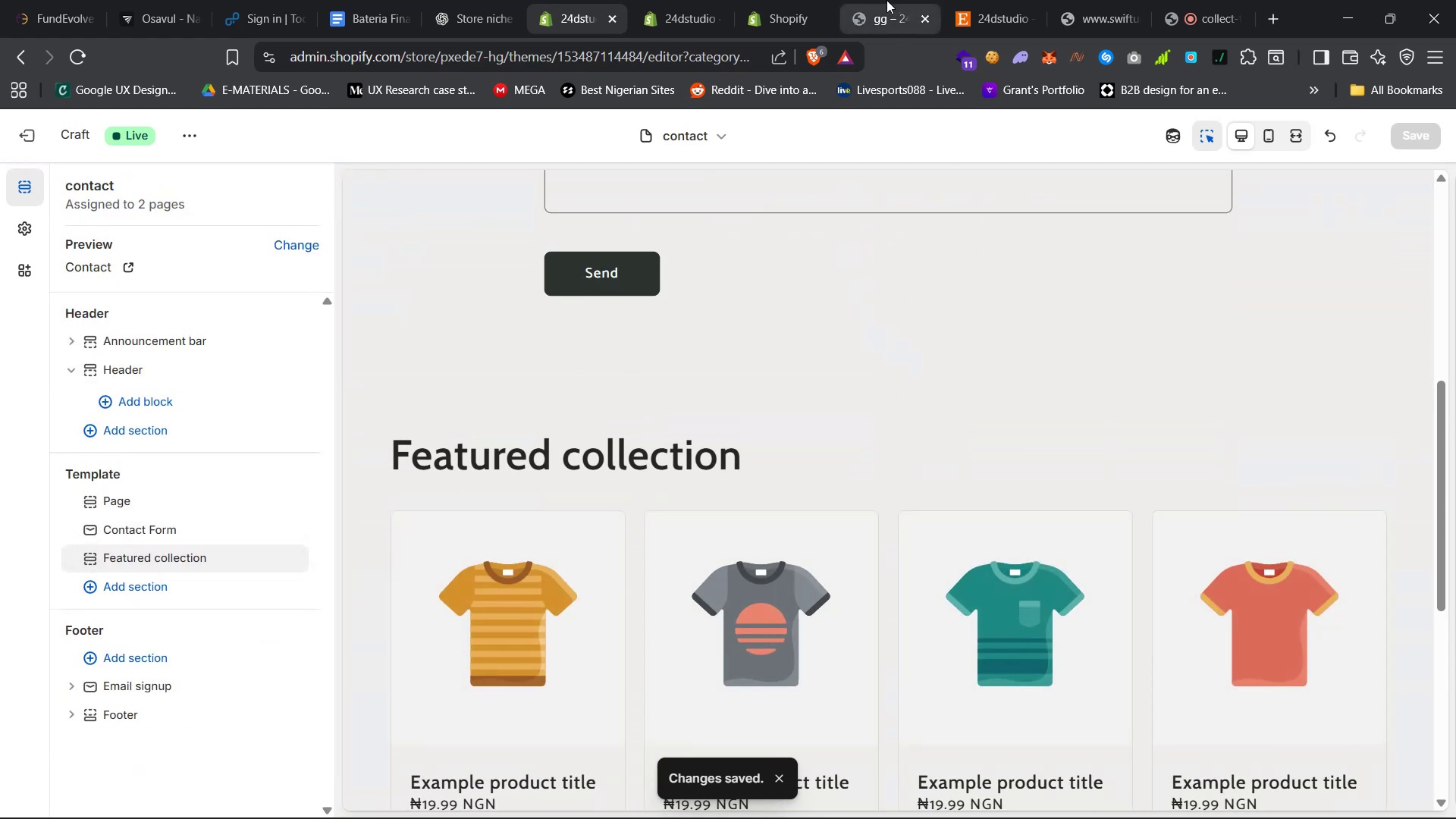 
left_click([74, 68])
 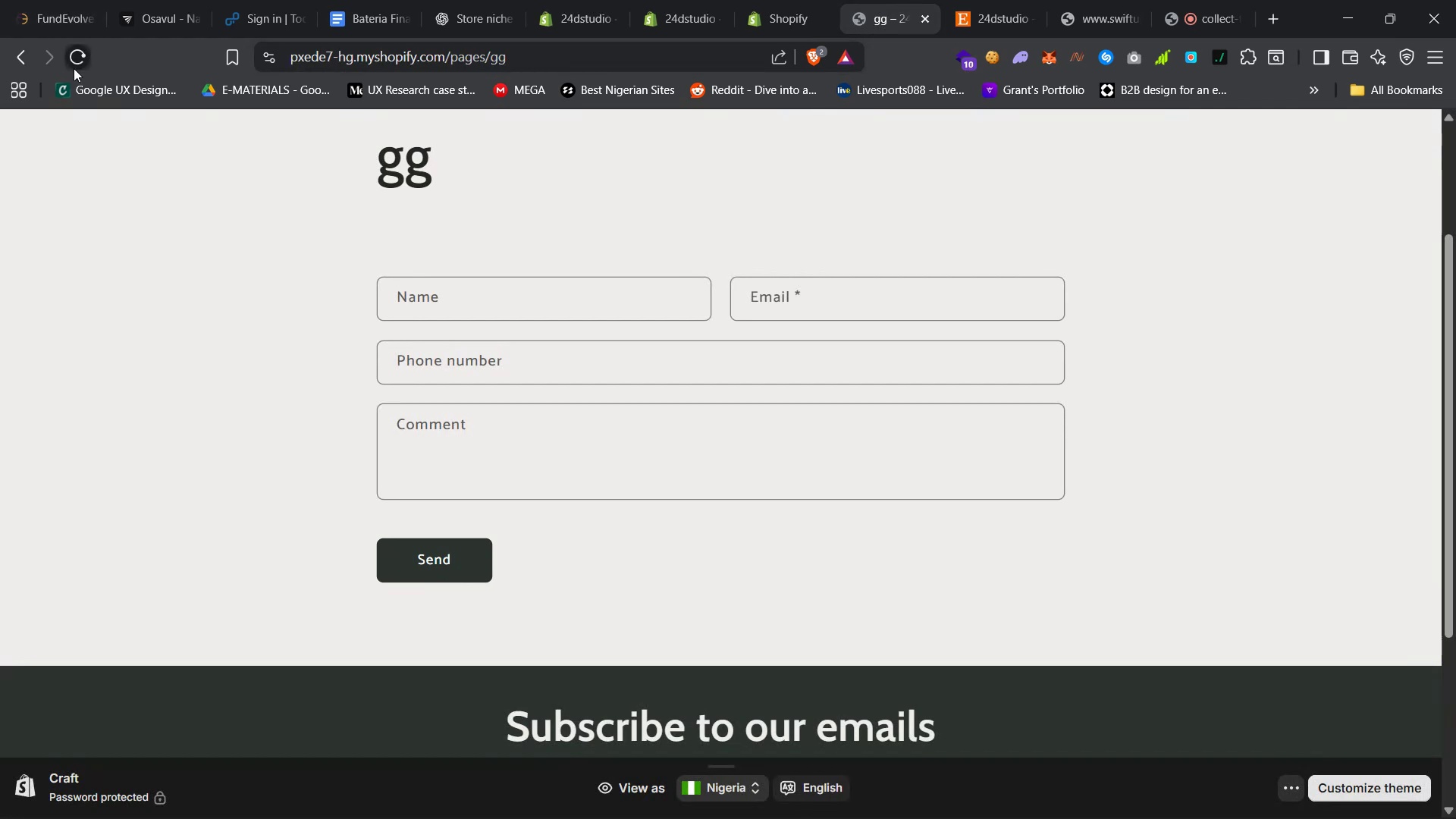 
scroll: coordinate [1019, 392], scroll_direction: down, amount: 12.0
 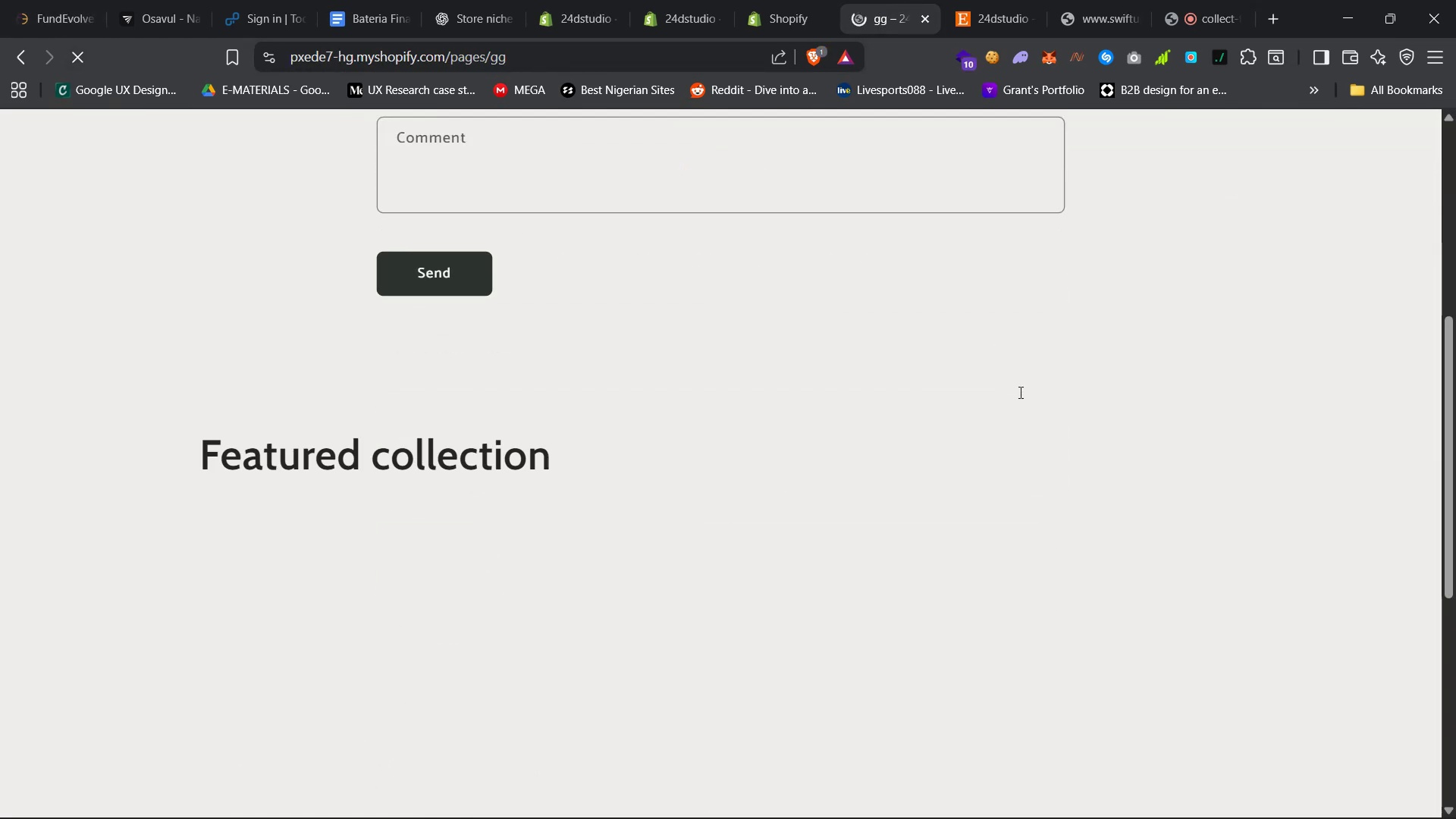 
left_click([648, 0])
 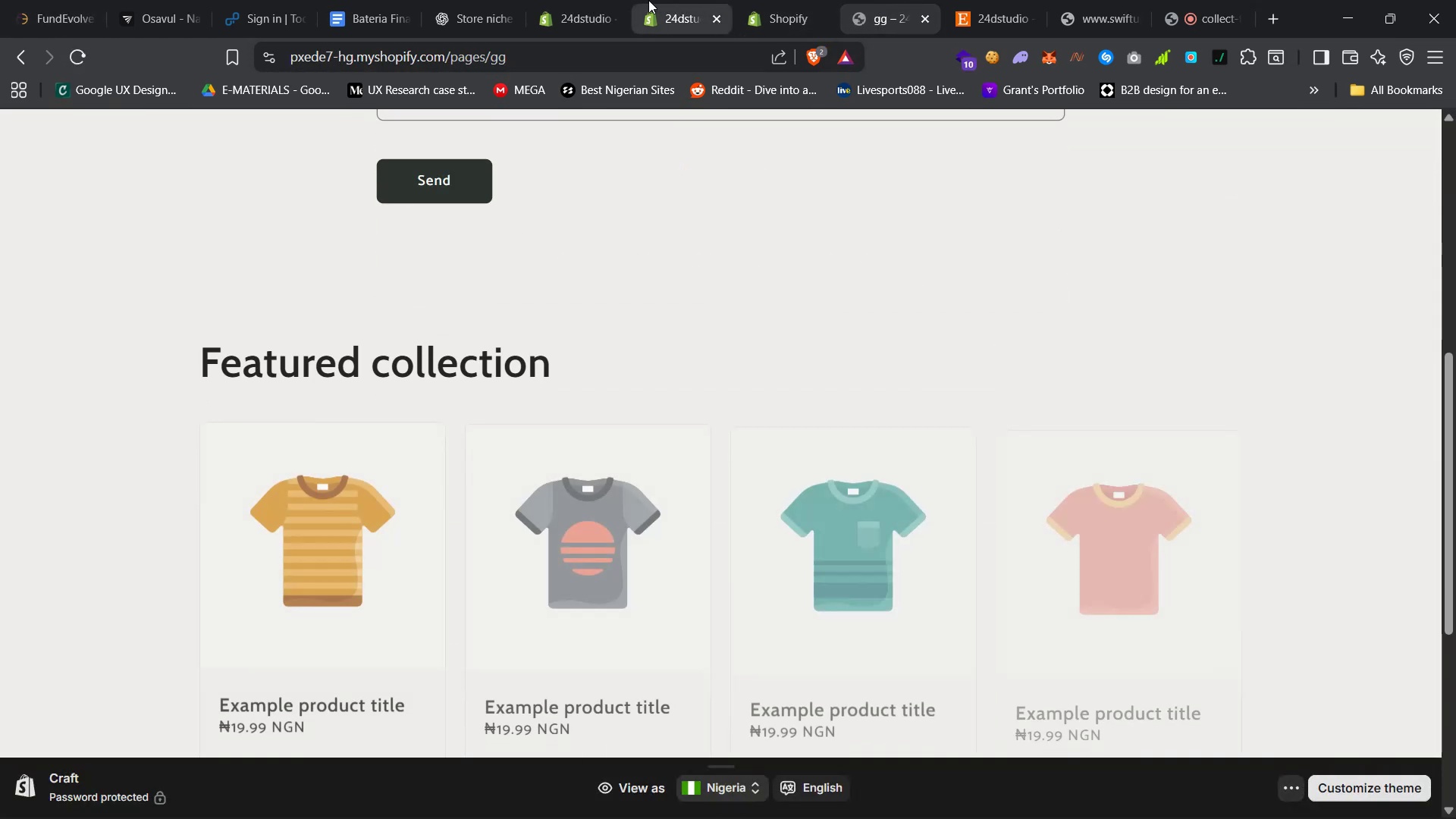 
left_click([756, 0])
 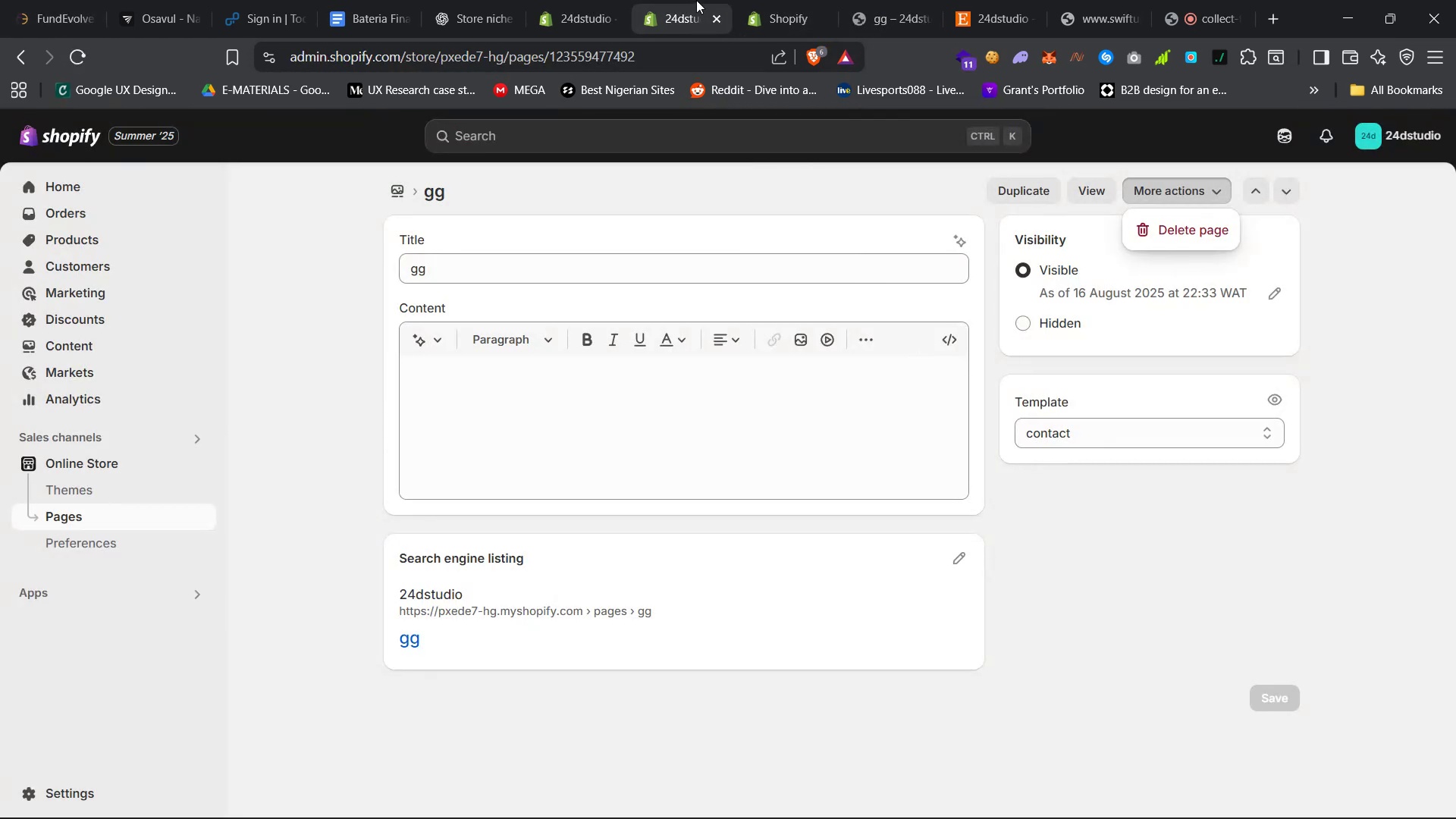 
left_click([561, 3])
 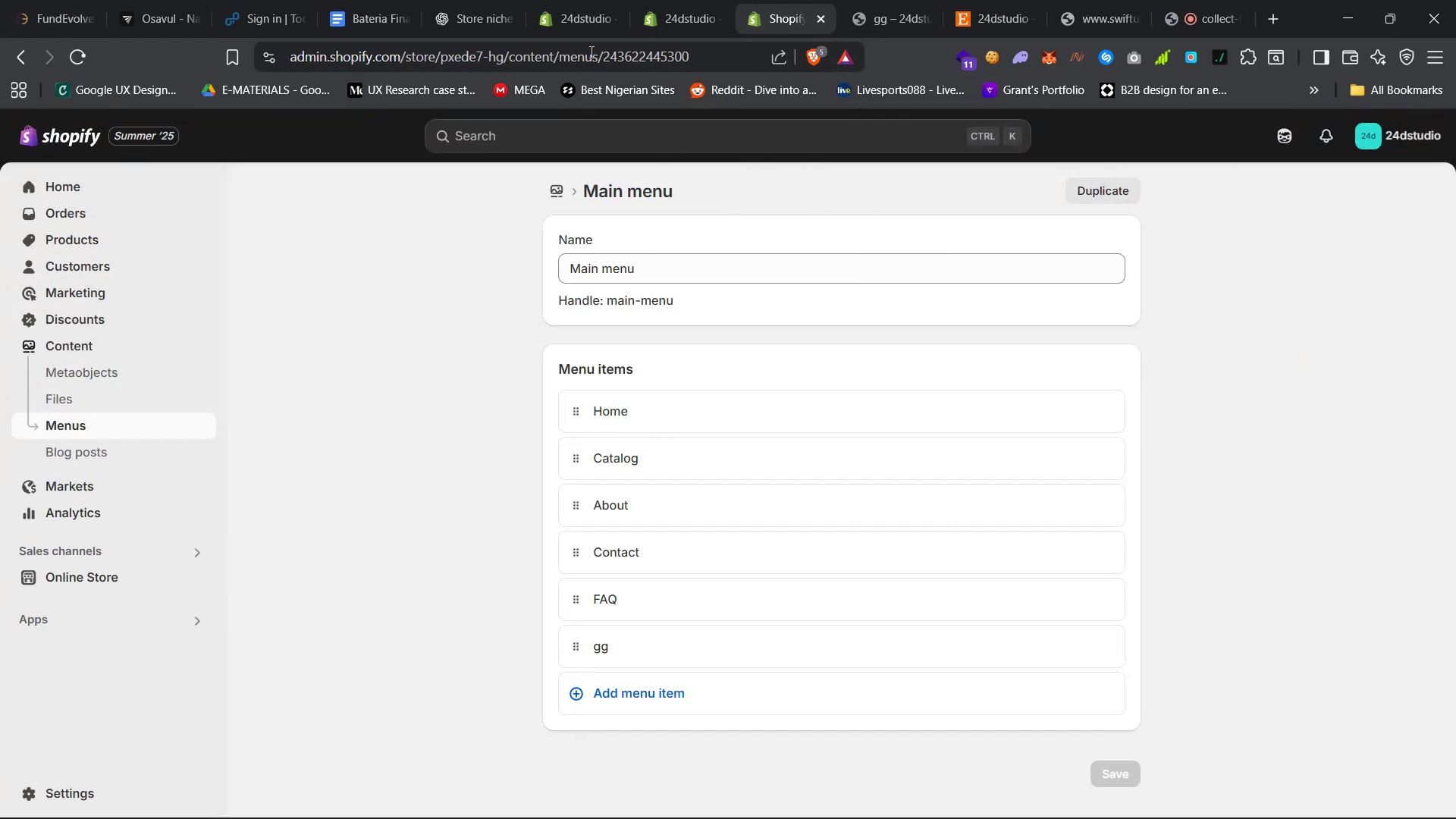 
right_click([1049, 458])
 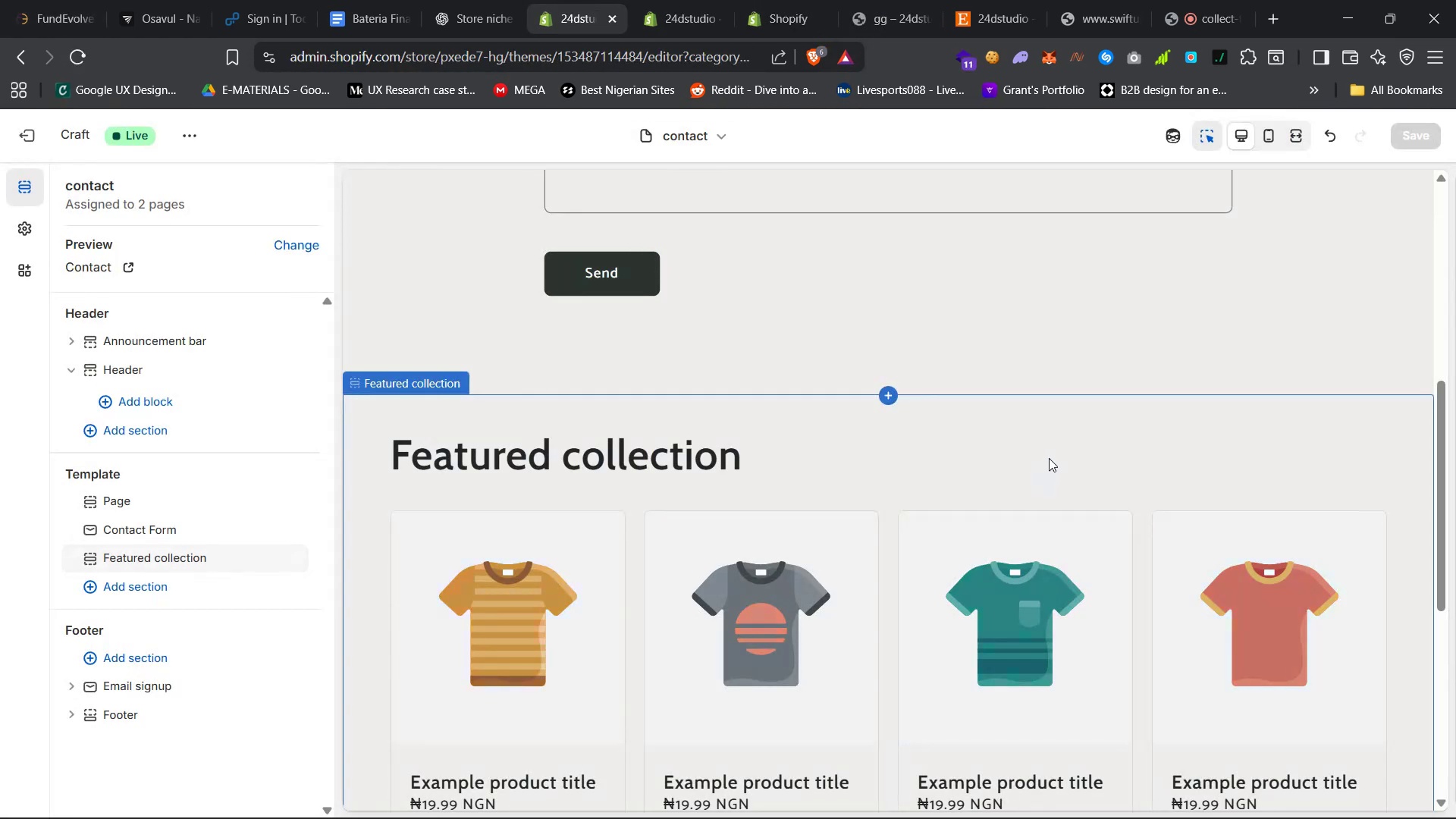 
left_click([1197, 770])
 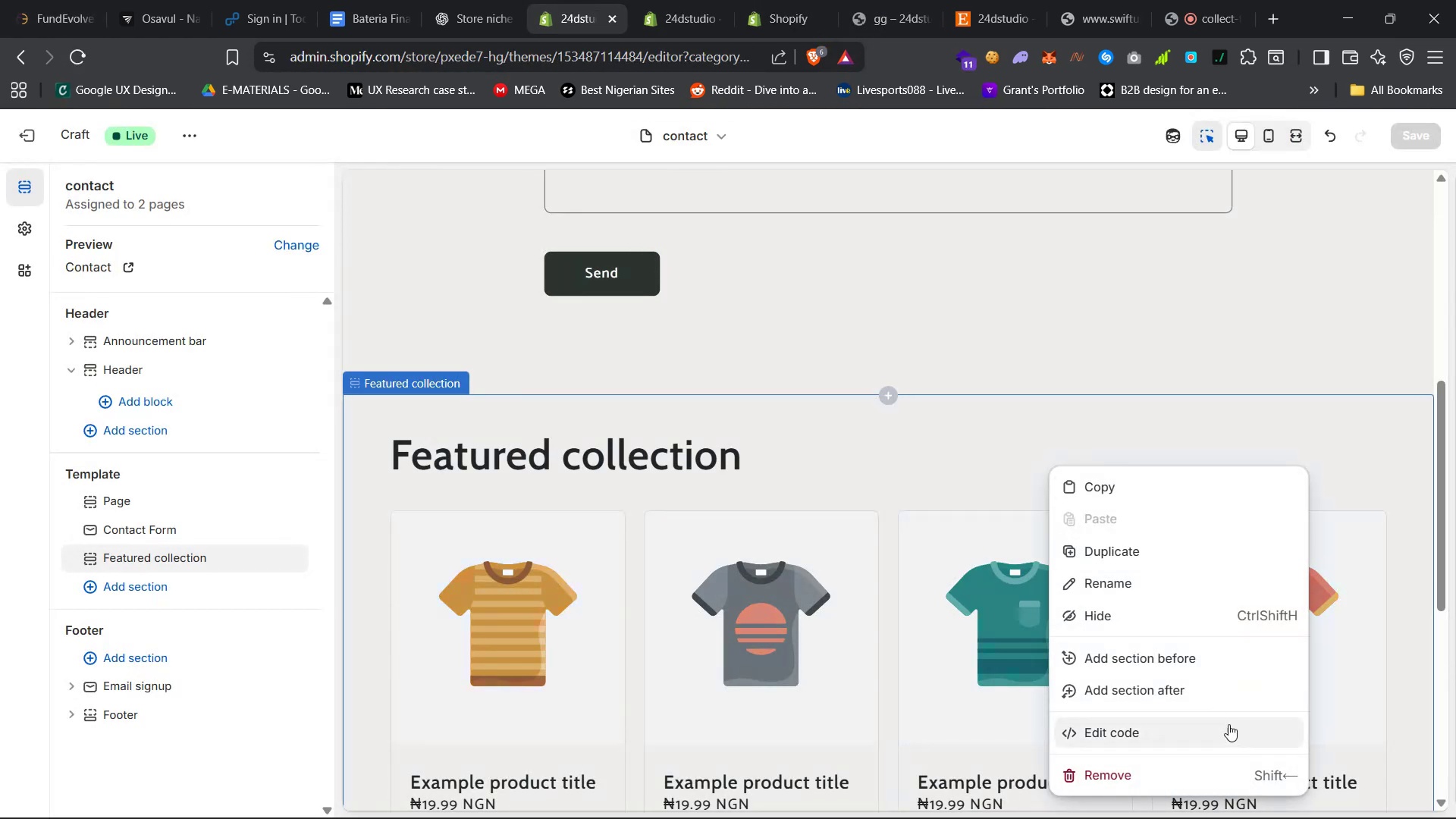 
scroll: coordinate [821, 461], scroll_direction: up, amount: 17.0
 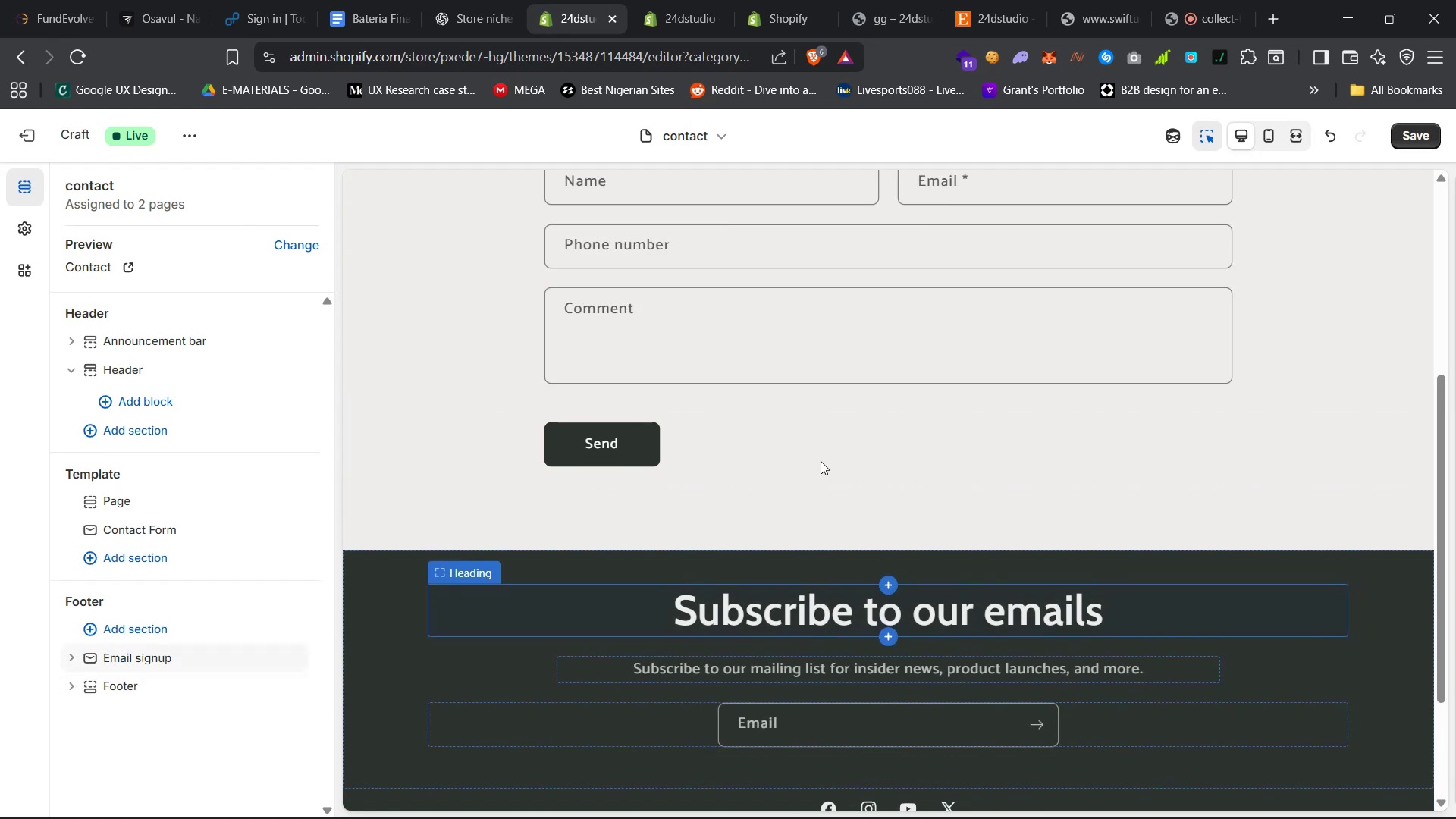 
left_click([876, 302])
 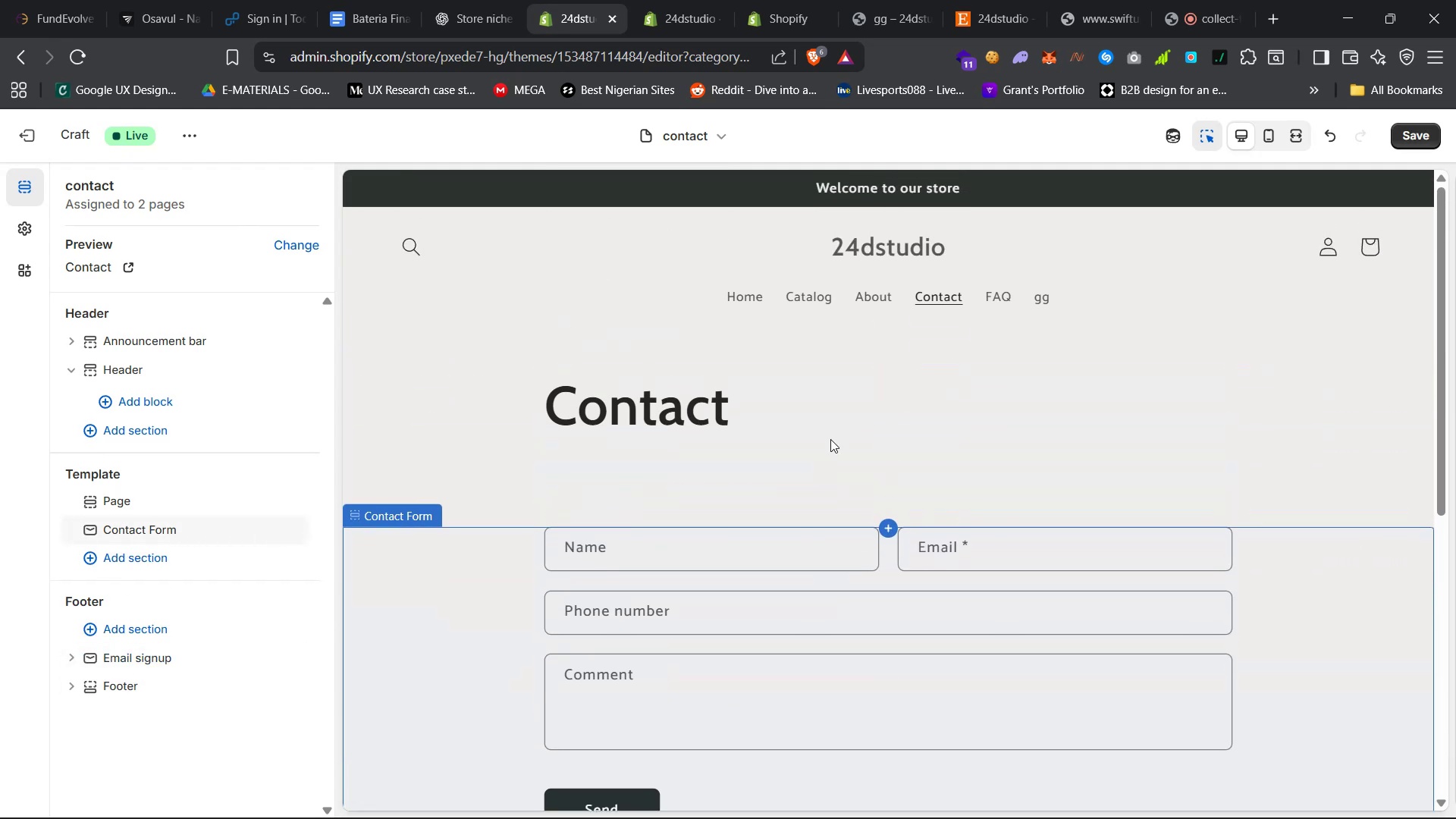 
left_click([876, 302])
 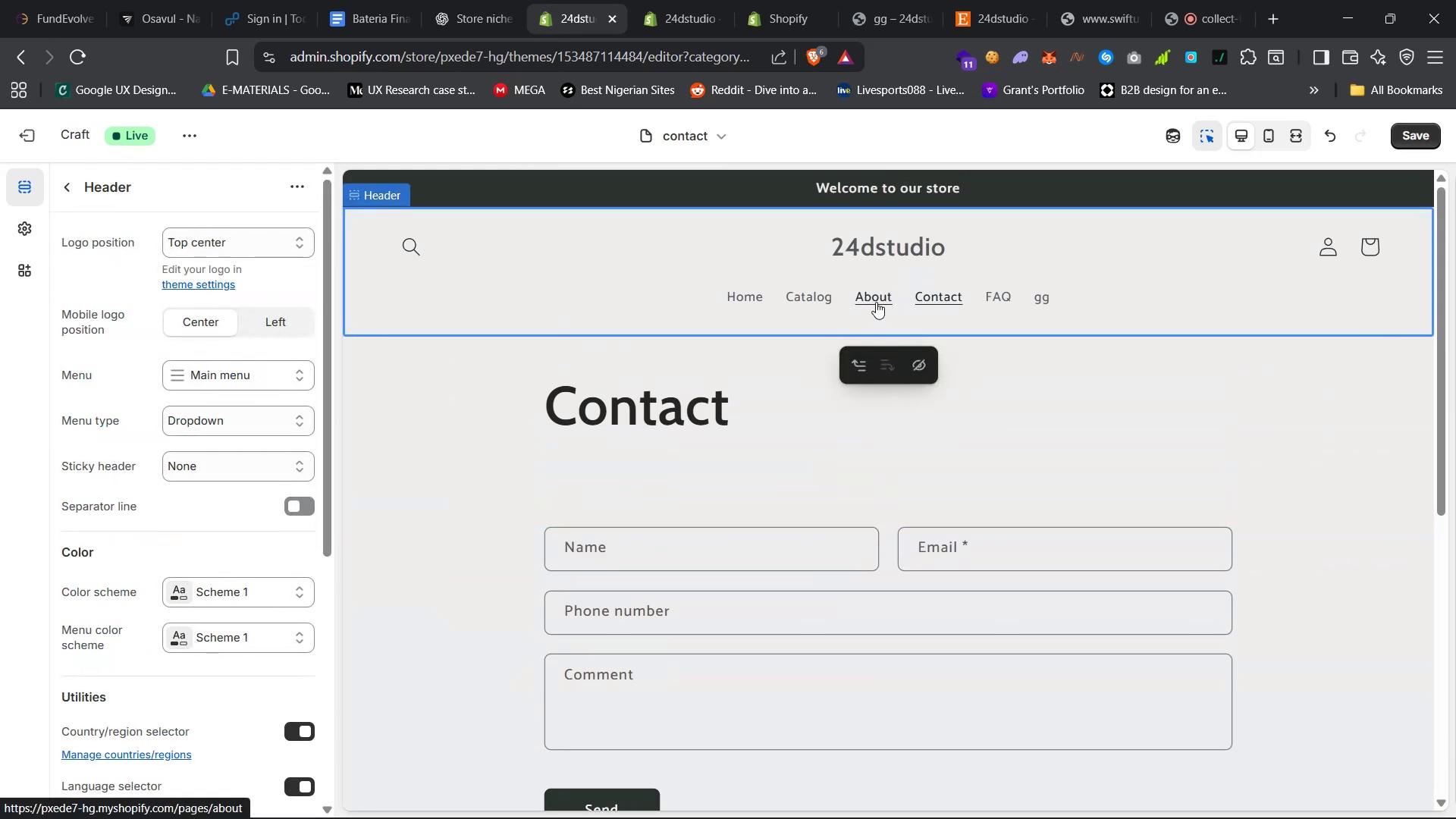 
scroll: coordinate [811, 567], scroll_direction: down, amount: 18.0
 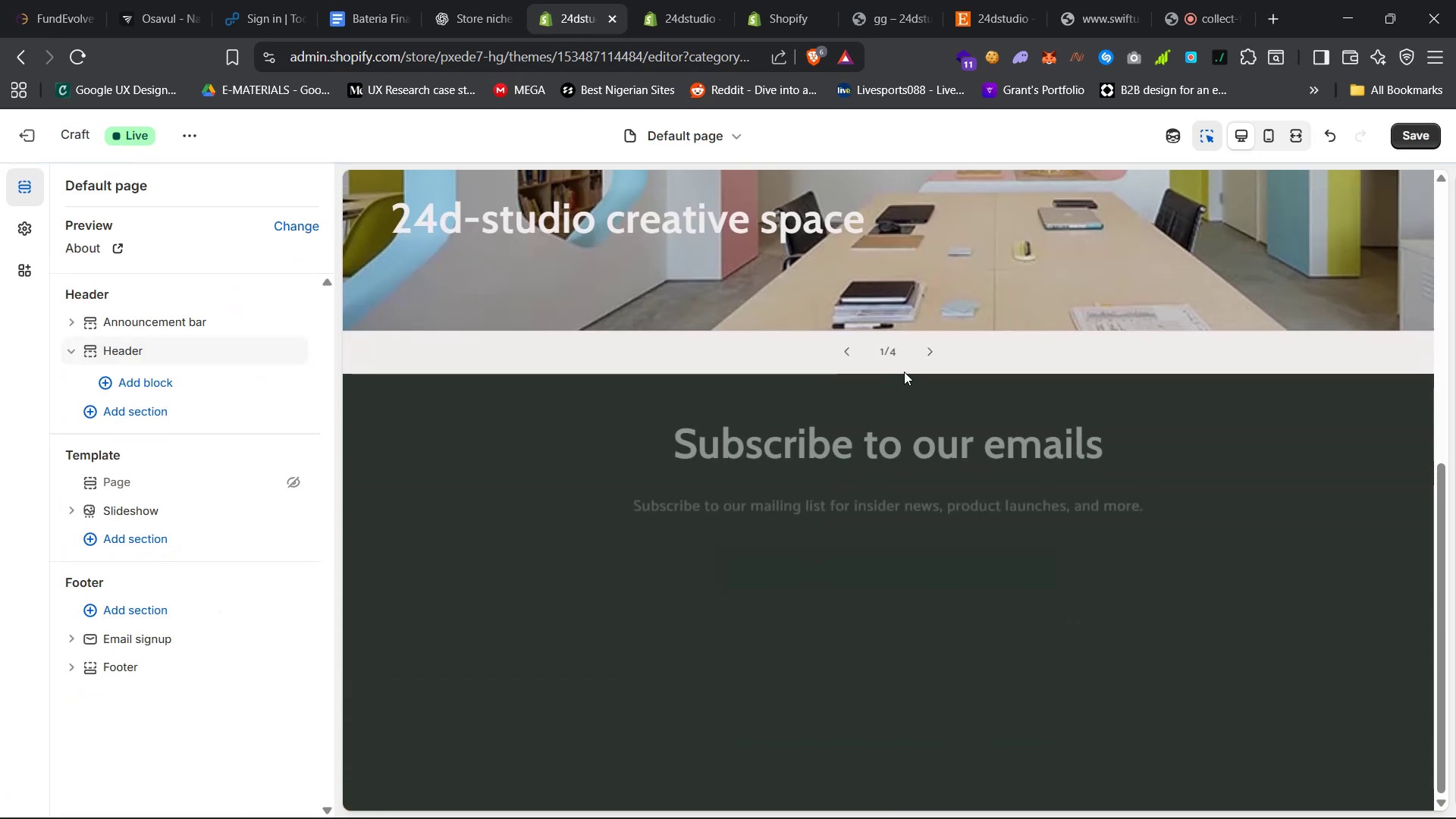 
left_click([896, 344])
 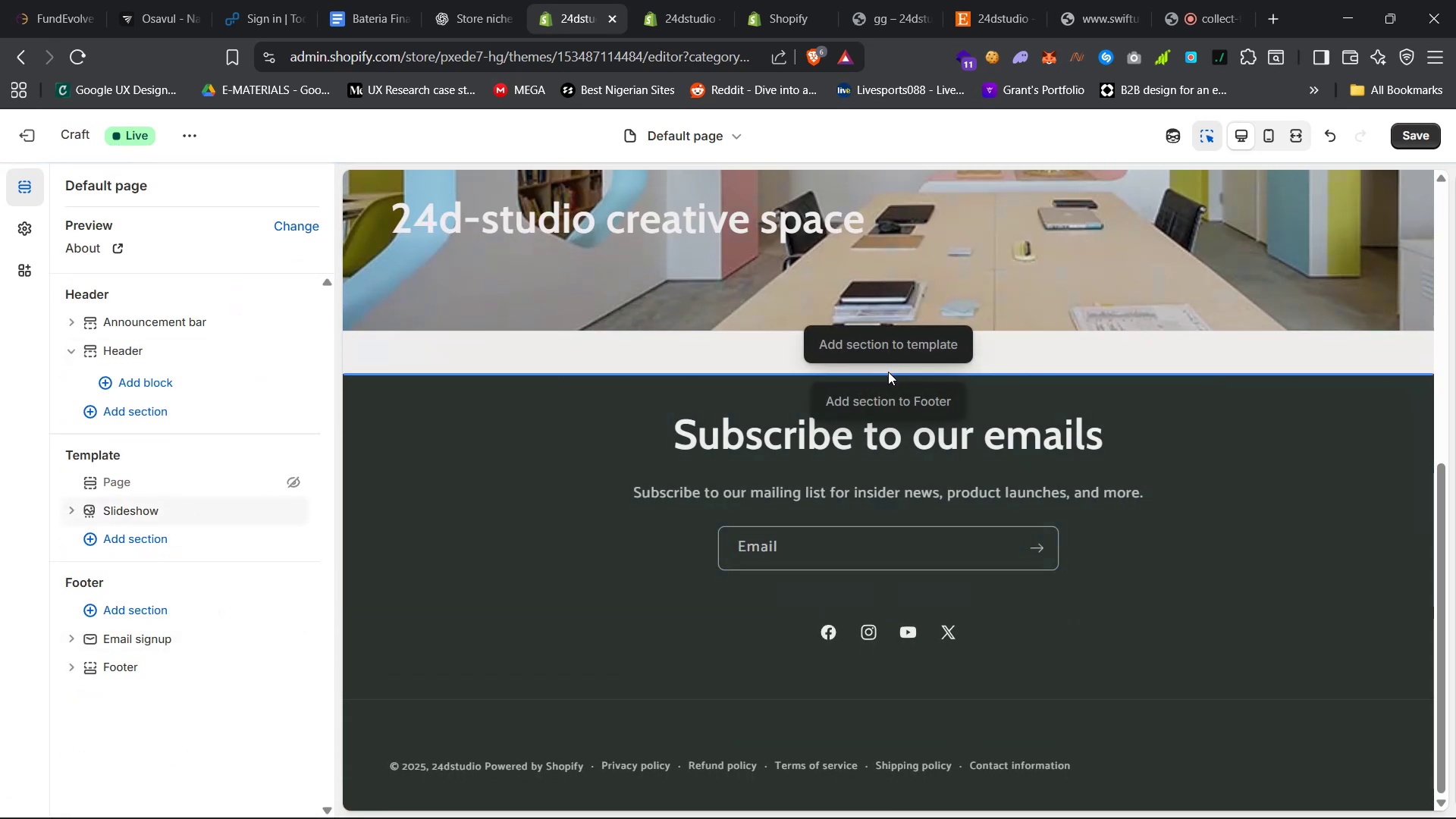 
left_click([730, 498])
 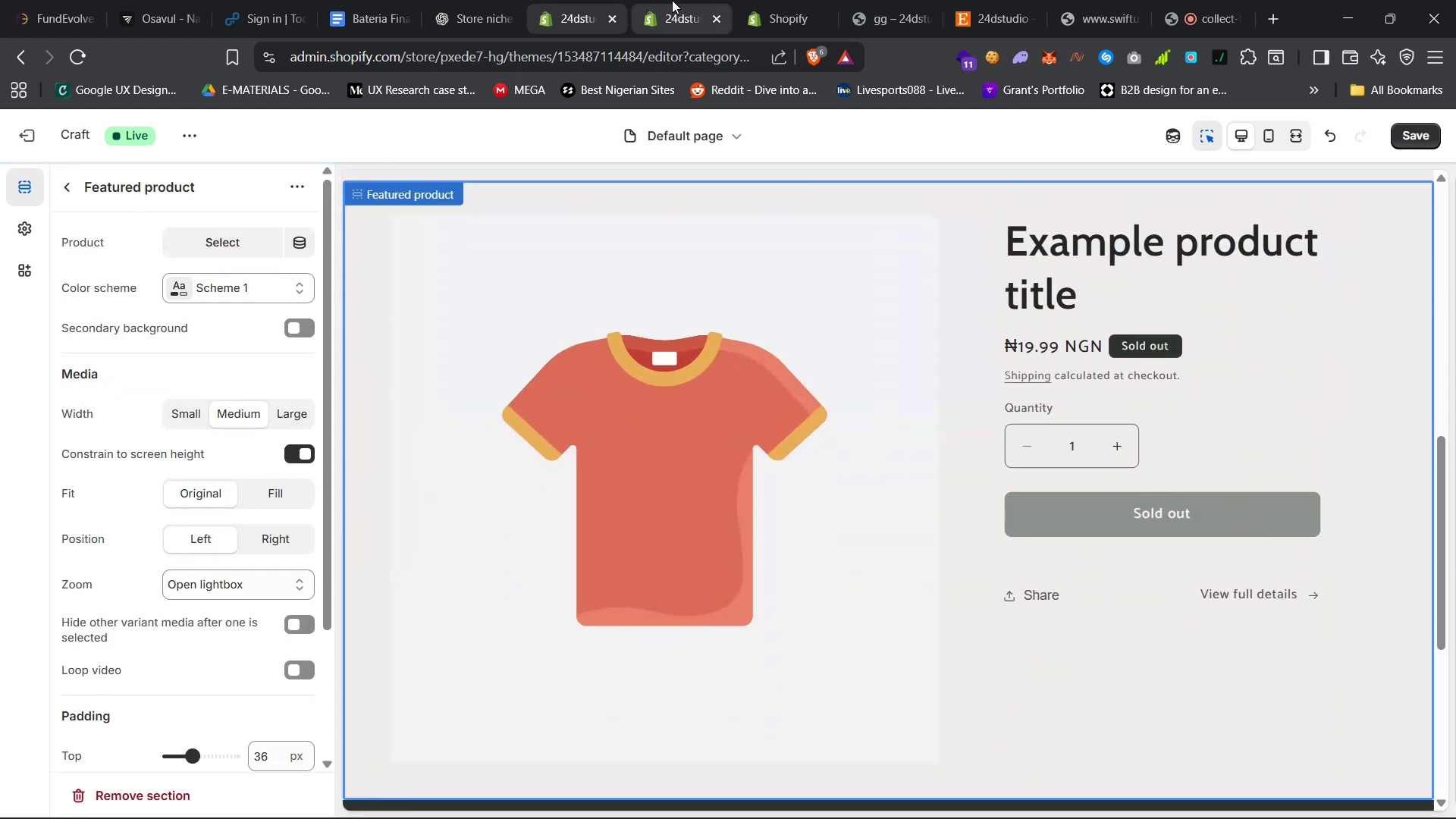 
left_click([1402, 133])
 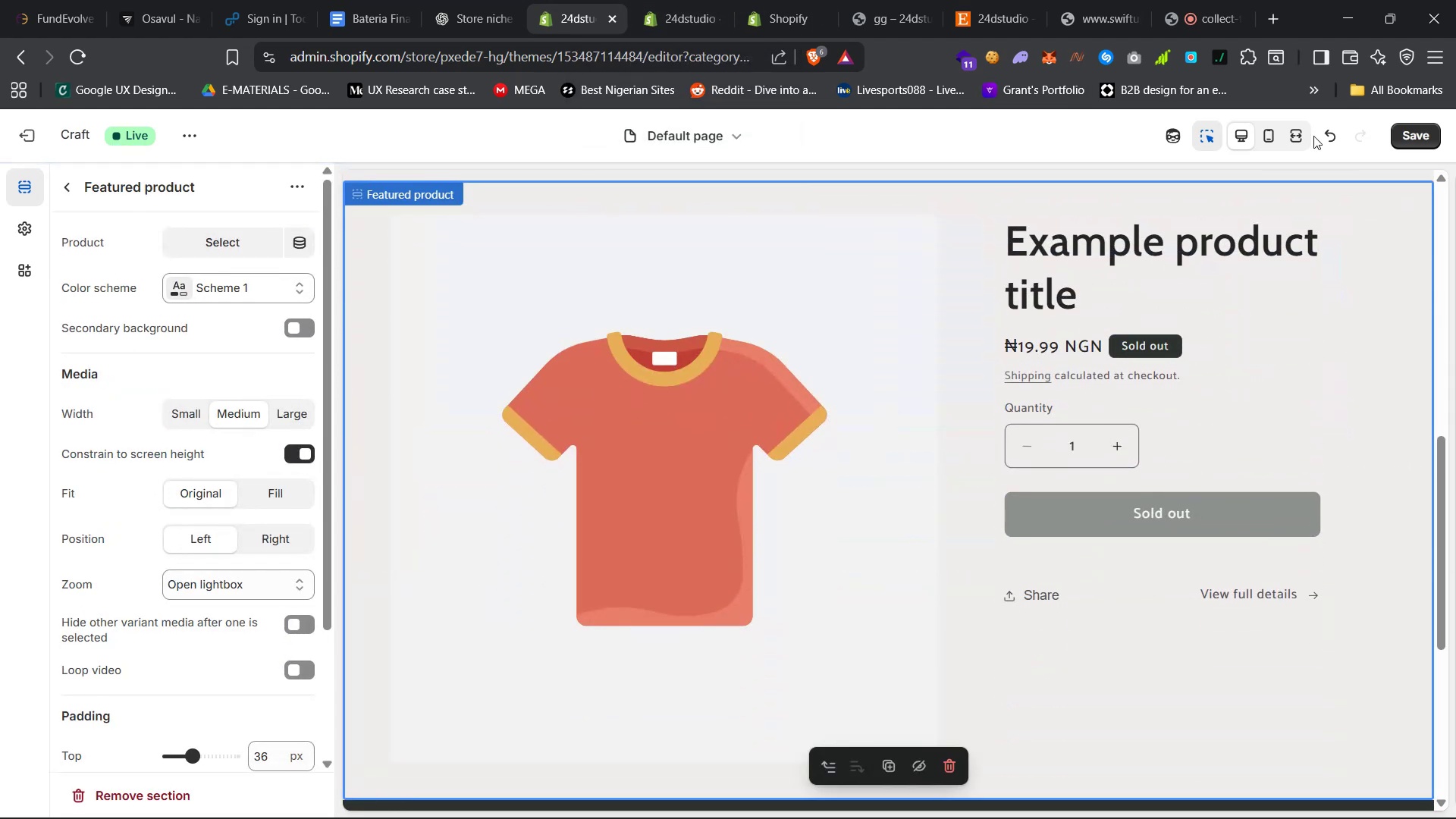 
scroll: coordinate [939, 355], scroll_direction: none, amount: 0.0
 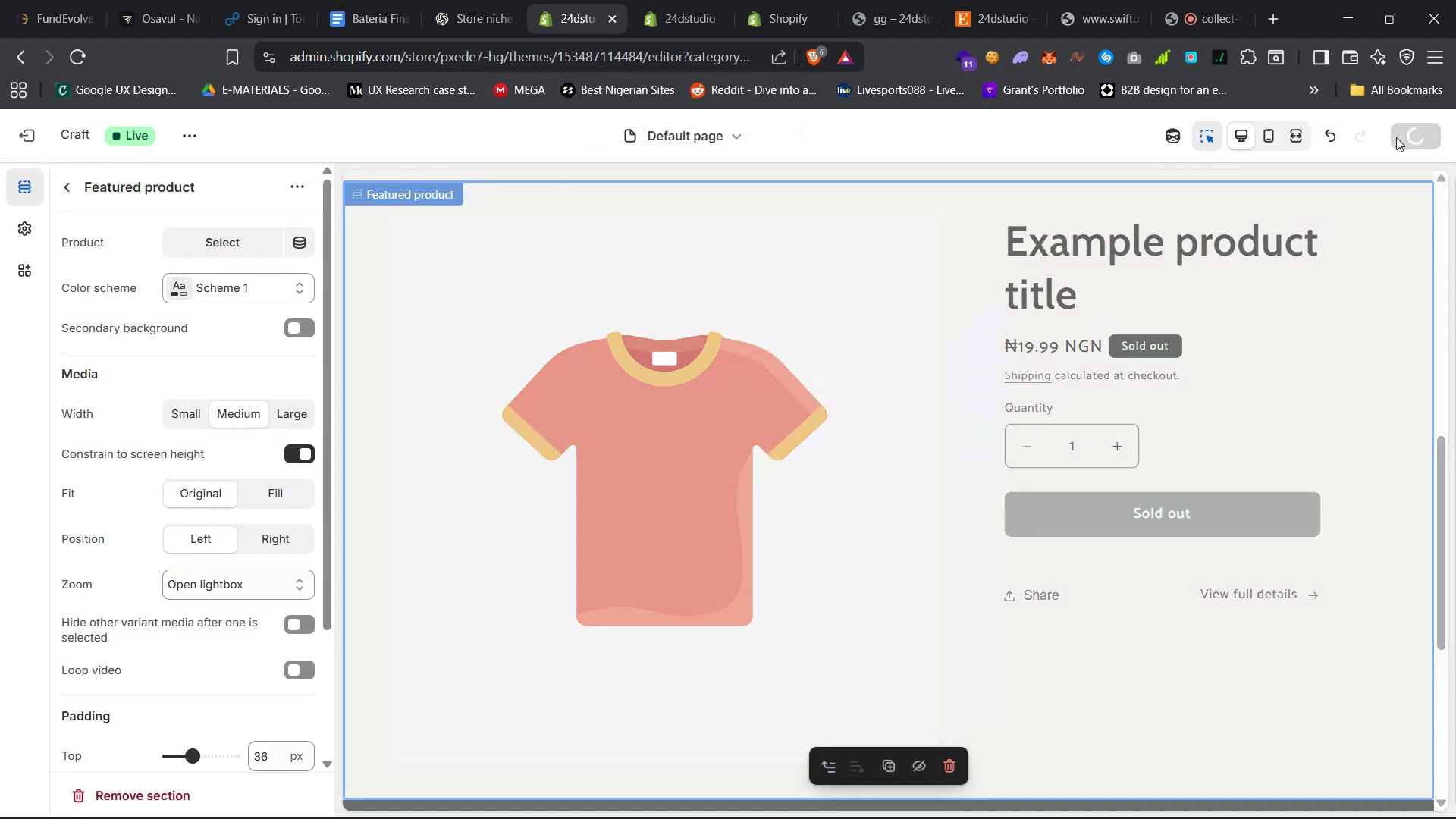 
scroll: coordinate [939, 356], scroll_direction: up, amount: 30.0
 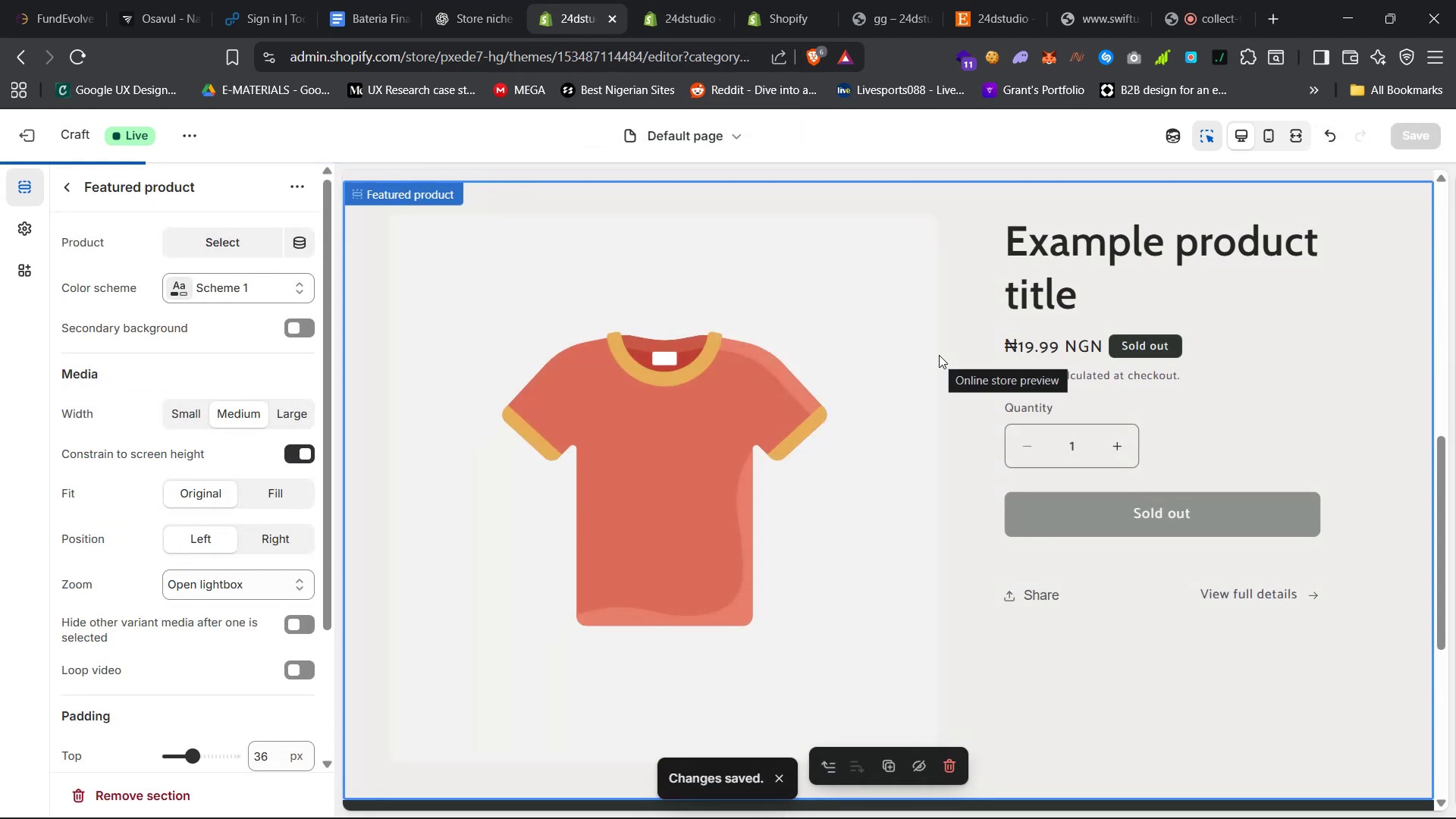 
left_click([937, 297])
 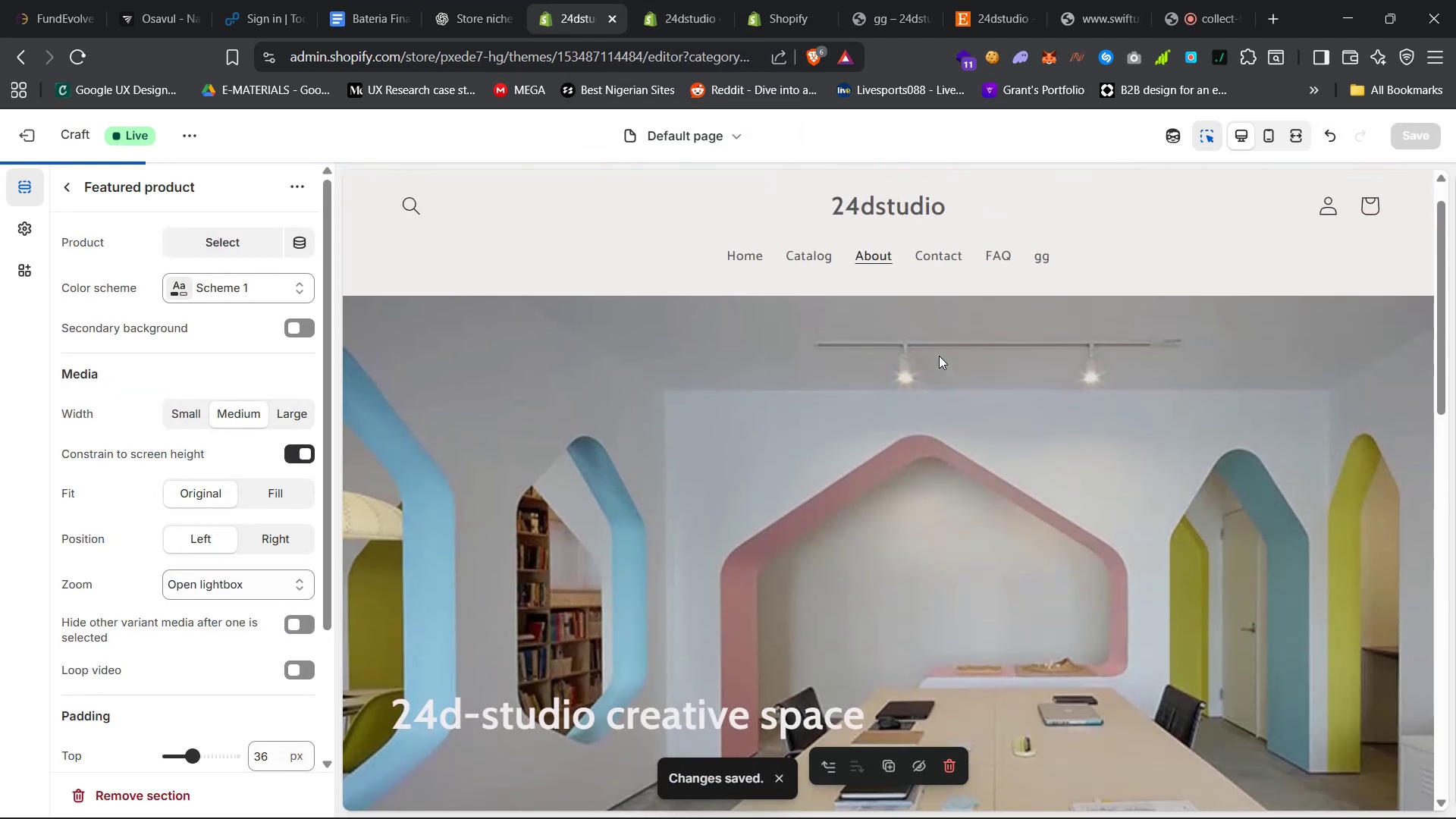 
left_click([937, 297])
 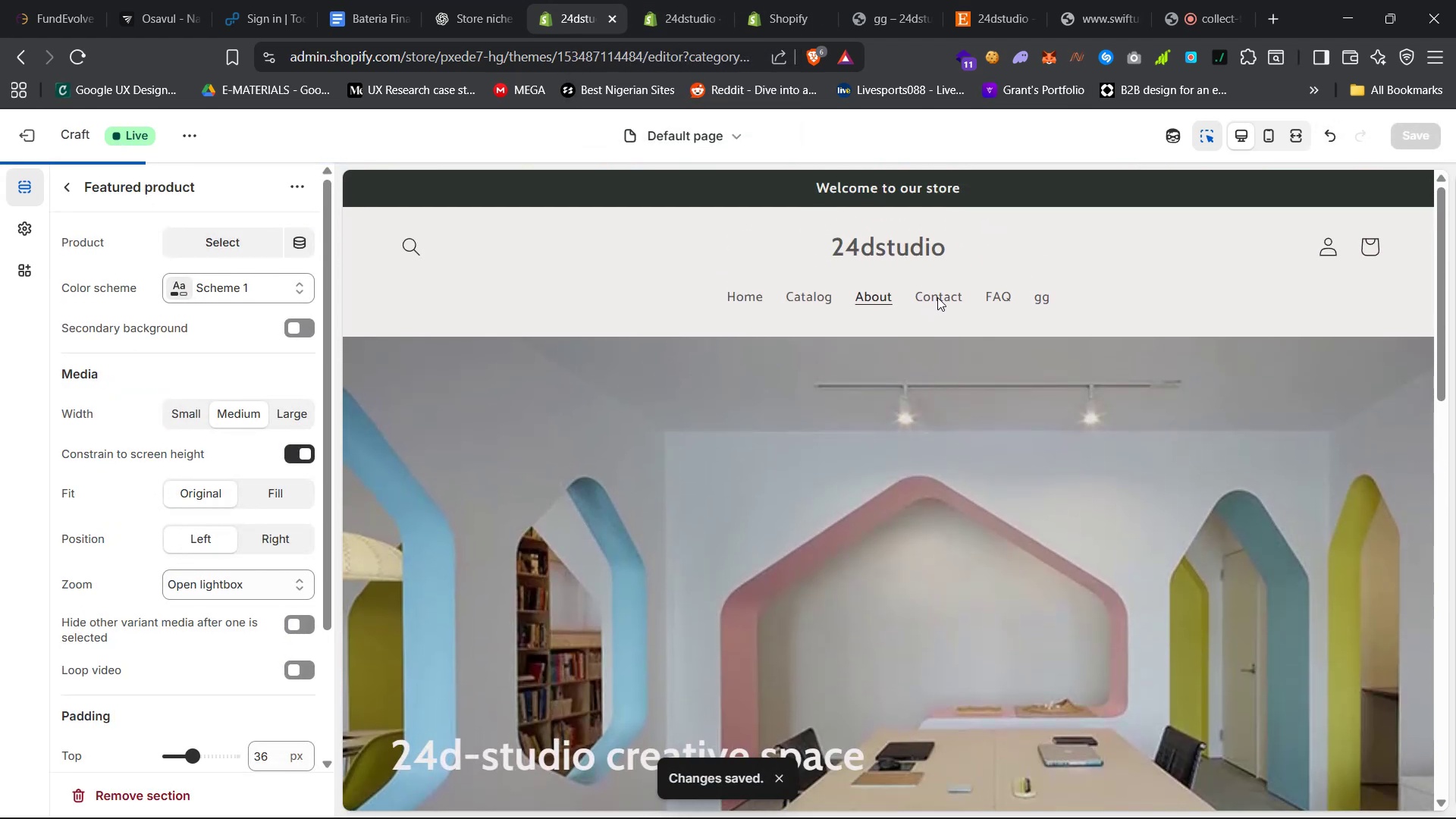 
scroll: coordinate [927, 430], scroll_direction: up, amount: 59.0
 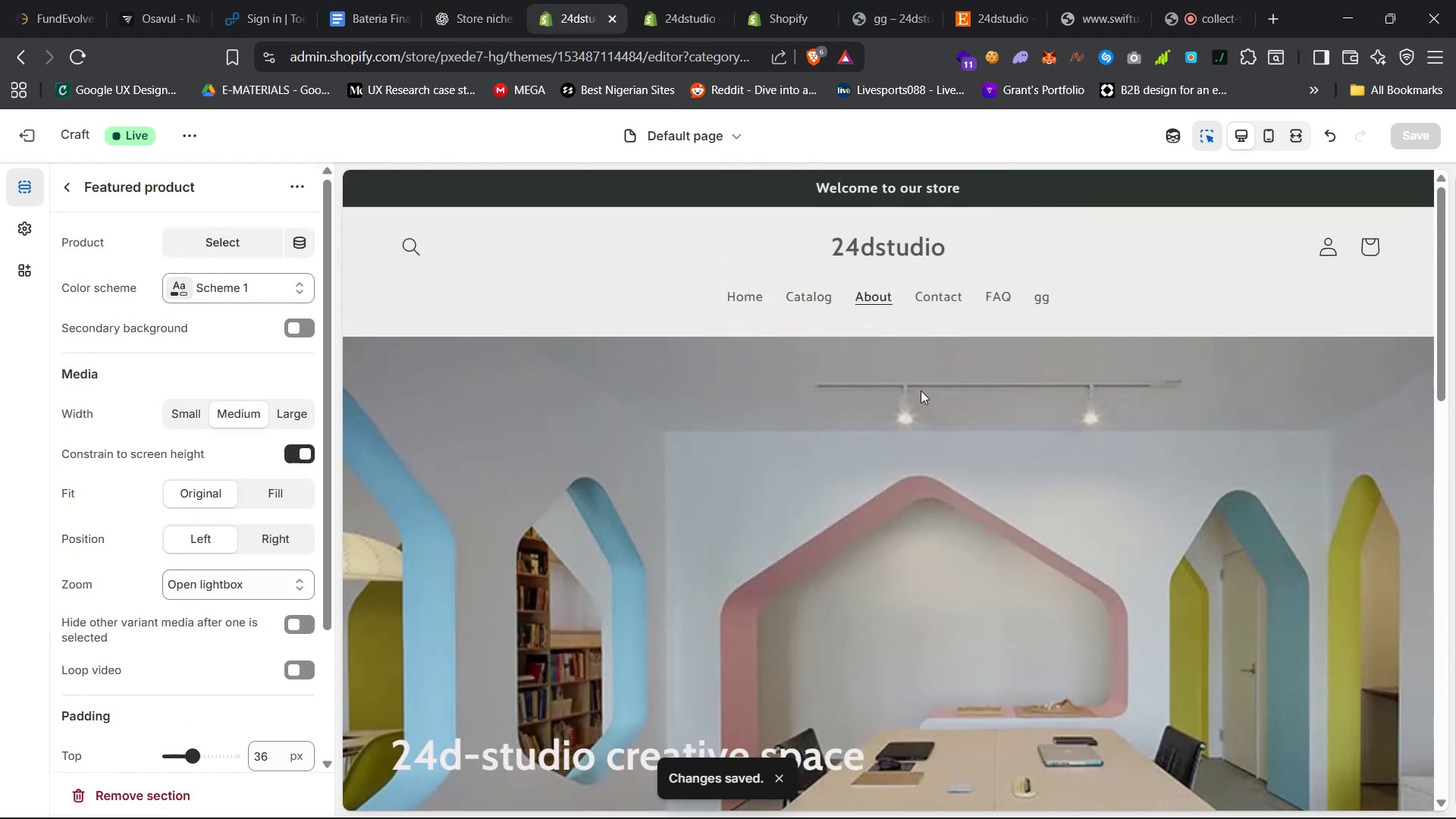 
double_click([933, 299])
 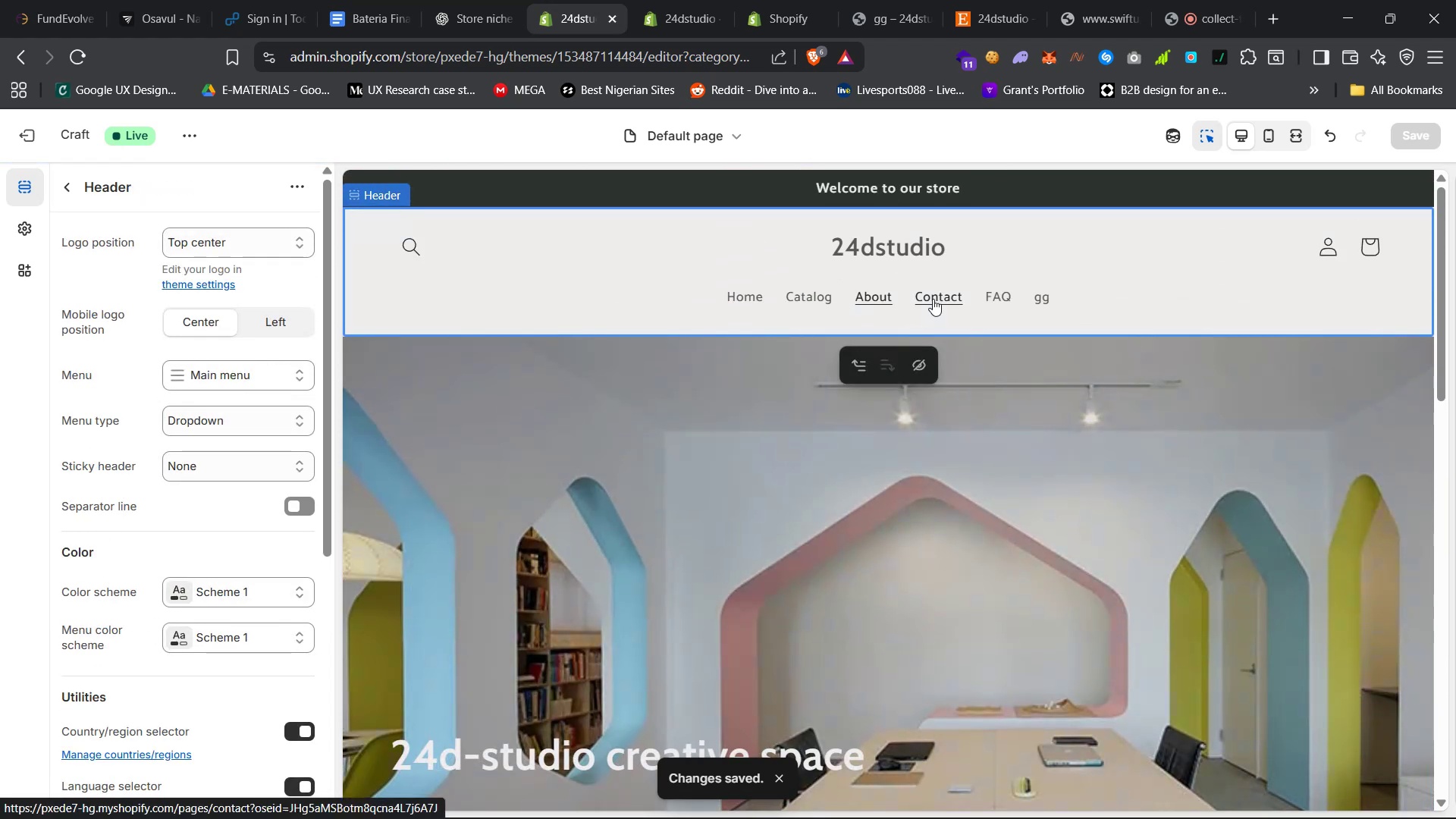 
scroll: coordinate [965, 465], scroll_direction: down, amount: 25.0
 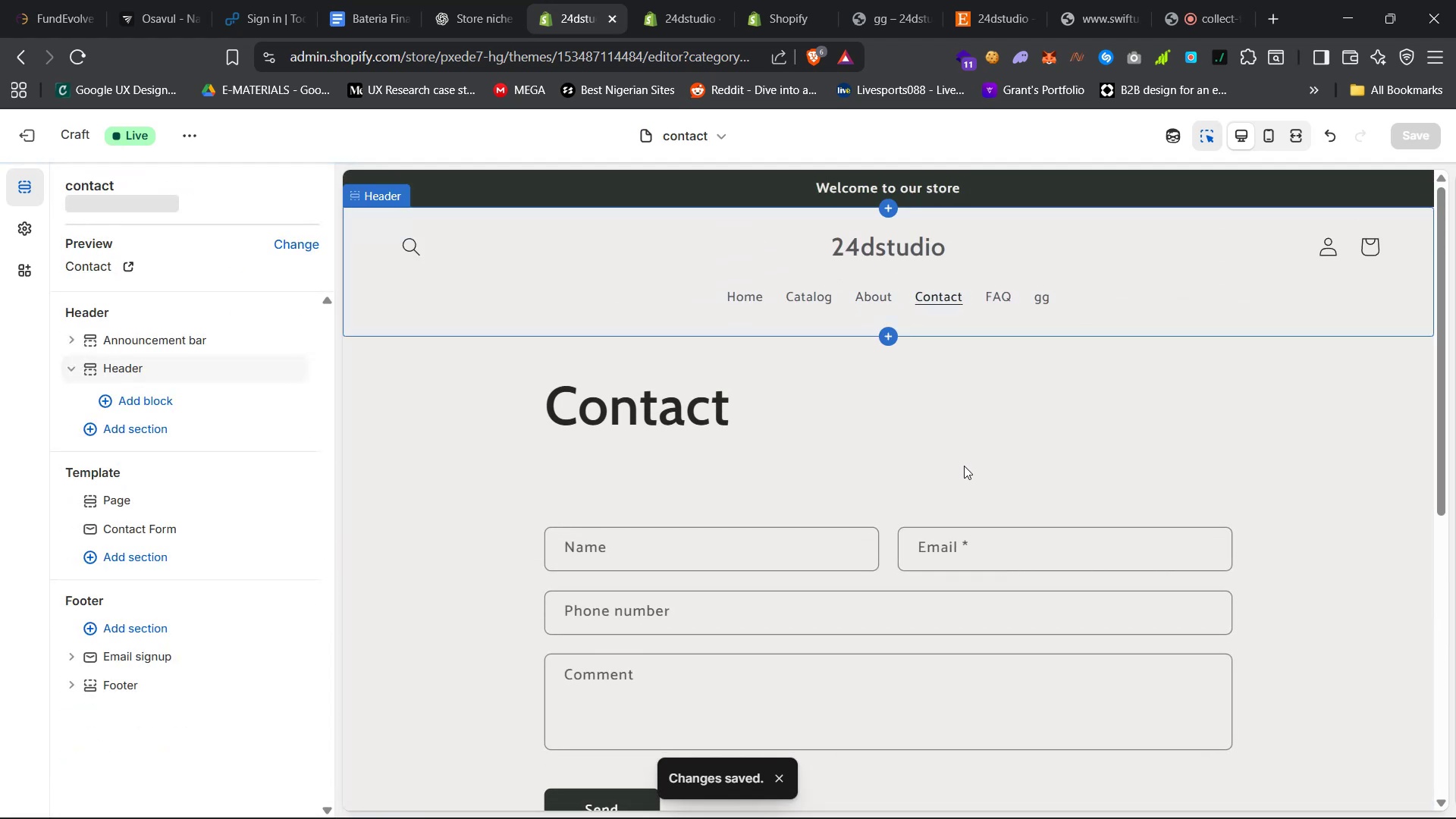 
scroll: coordinate [959, 463], scroll_direction: up, amount: 32.0
 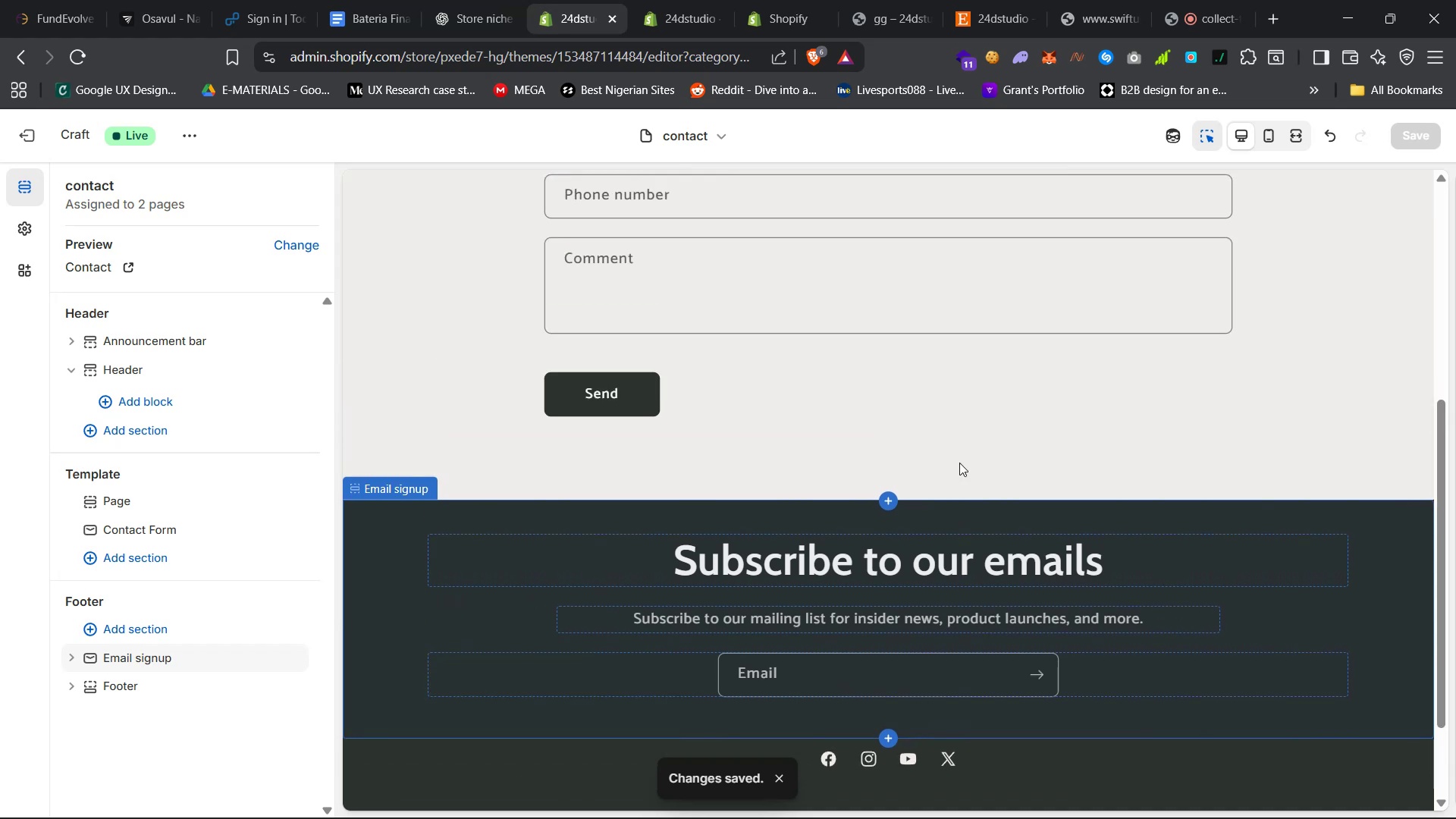 
double_click([997, 296])
 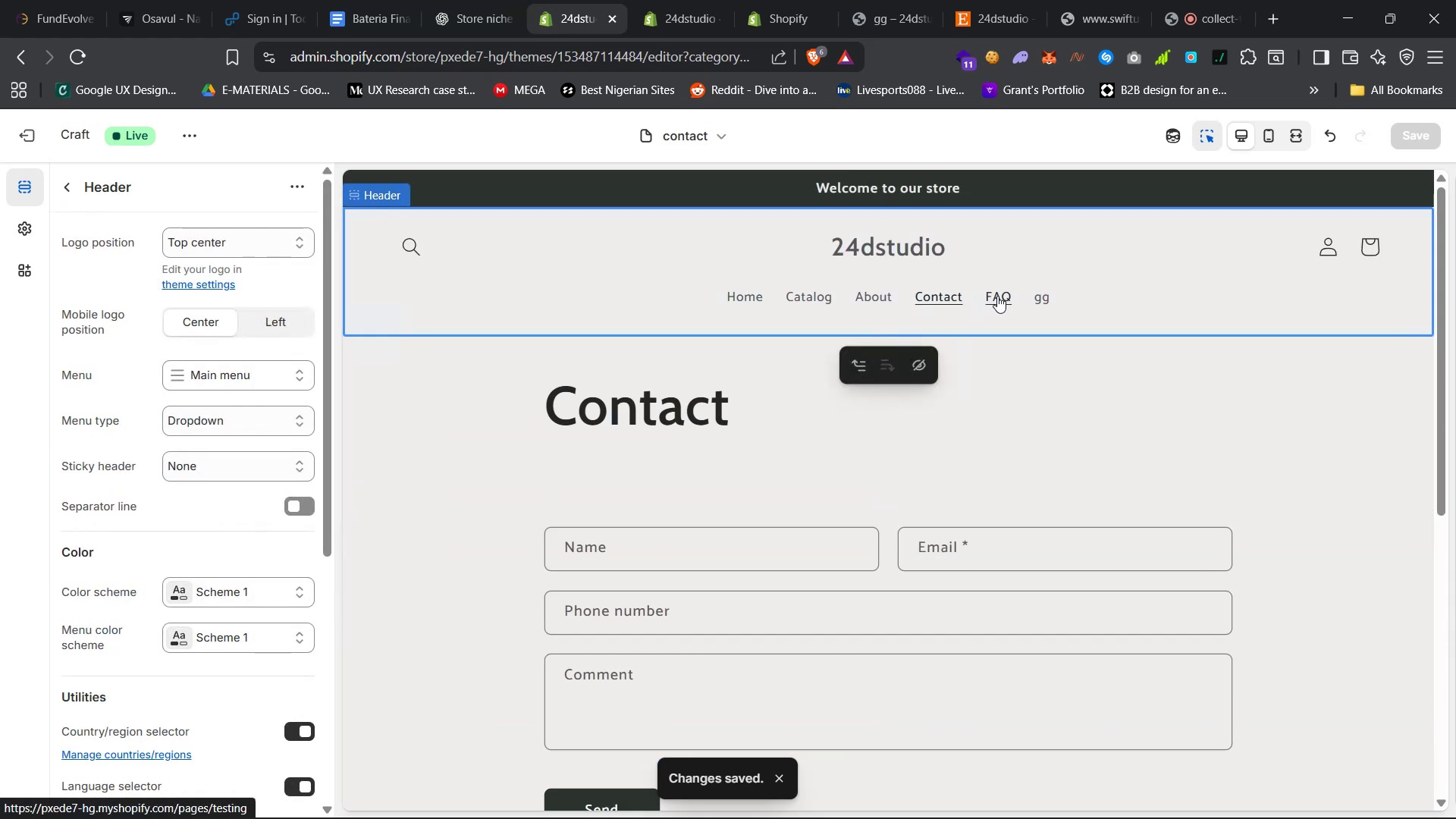 
scroll: coordinate [971, 459], scroll_direction: up, amount: 3.0
 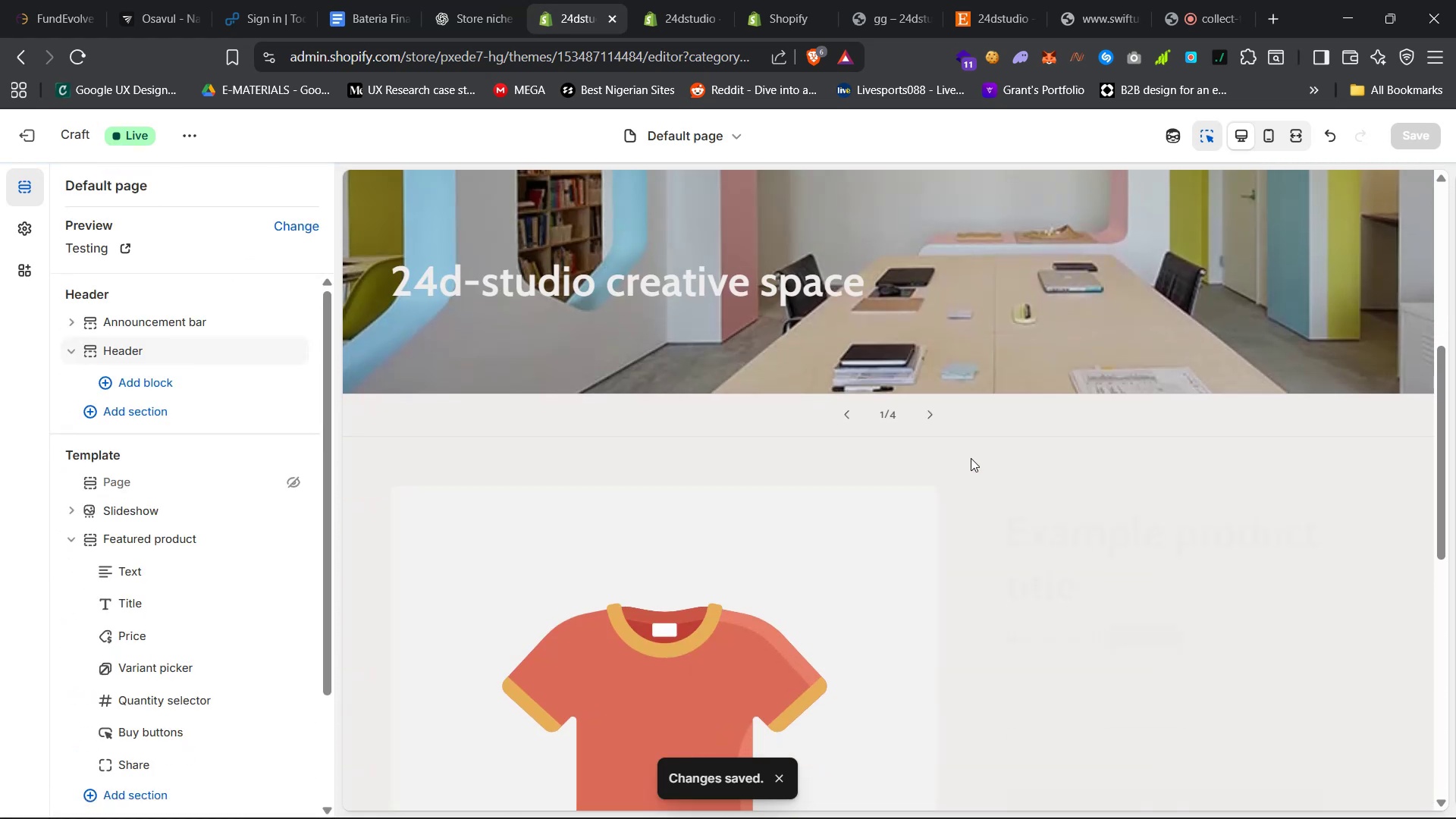 
right_click([971, 453])
 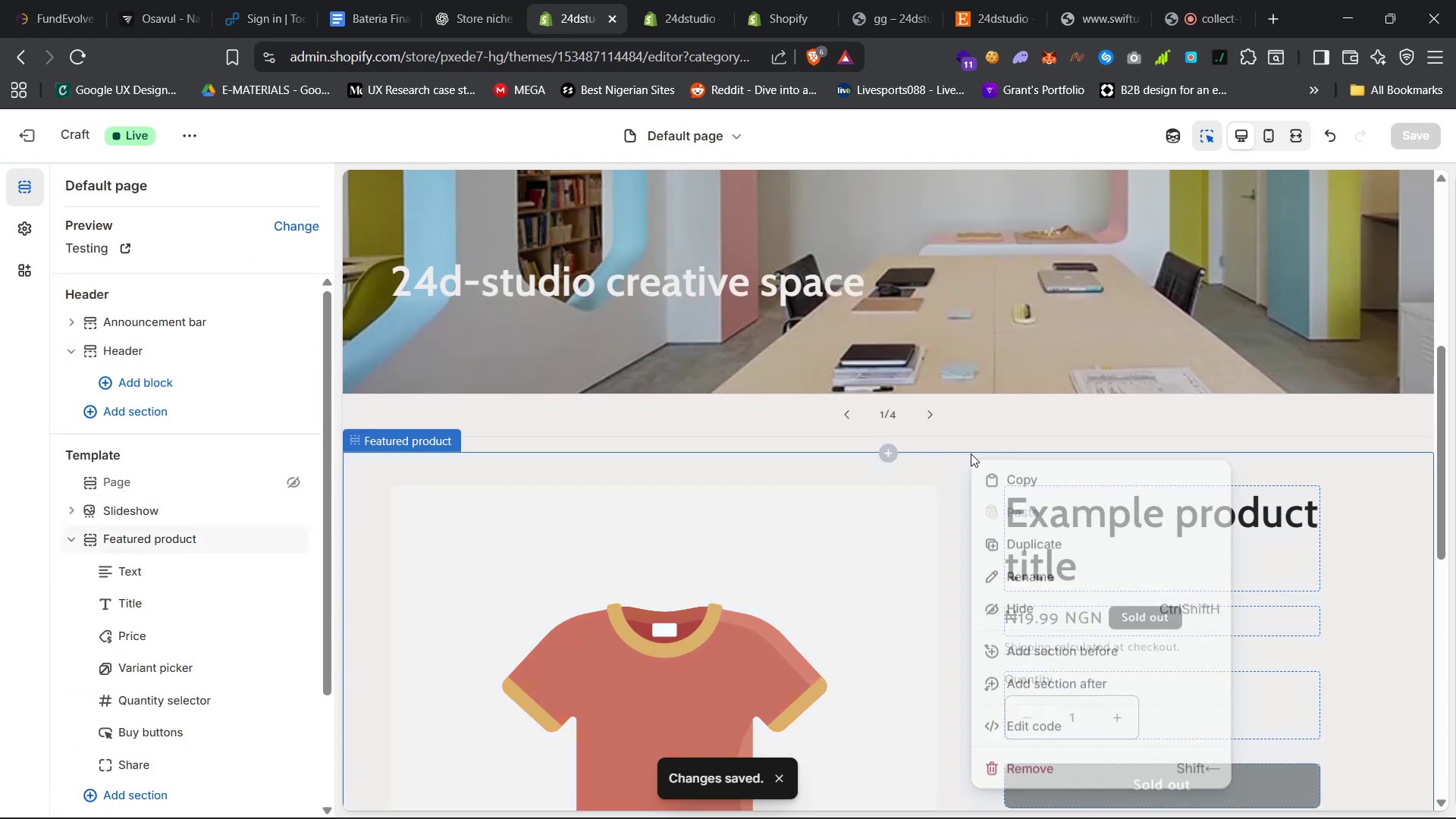 
left_click([1114, 760])
 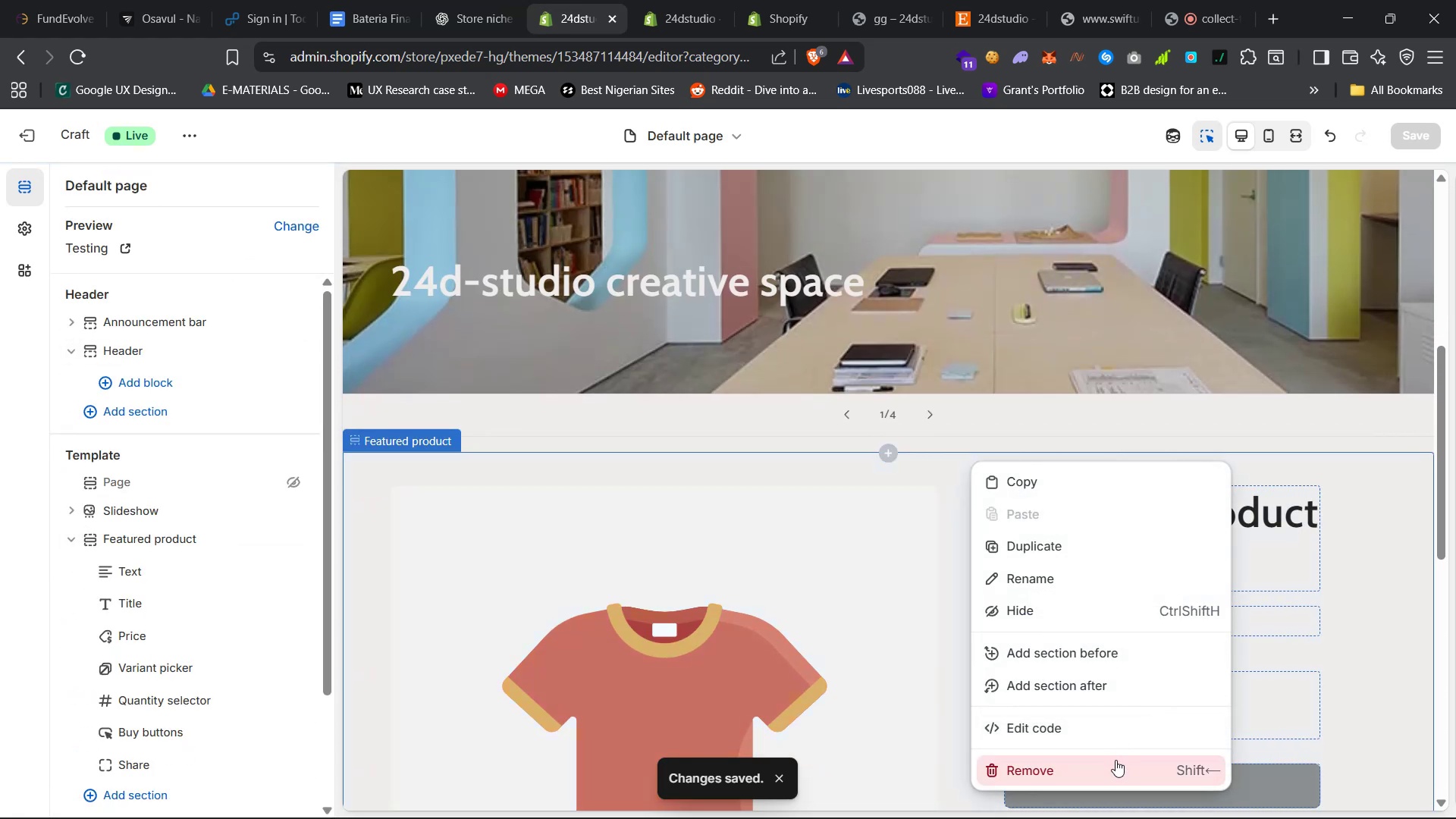 
scroll: coordinate [879, 351], scroll_direction: up, amount: 6.0
 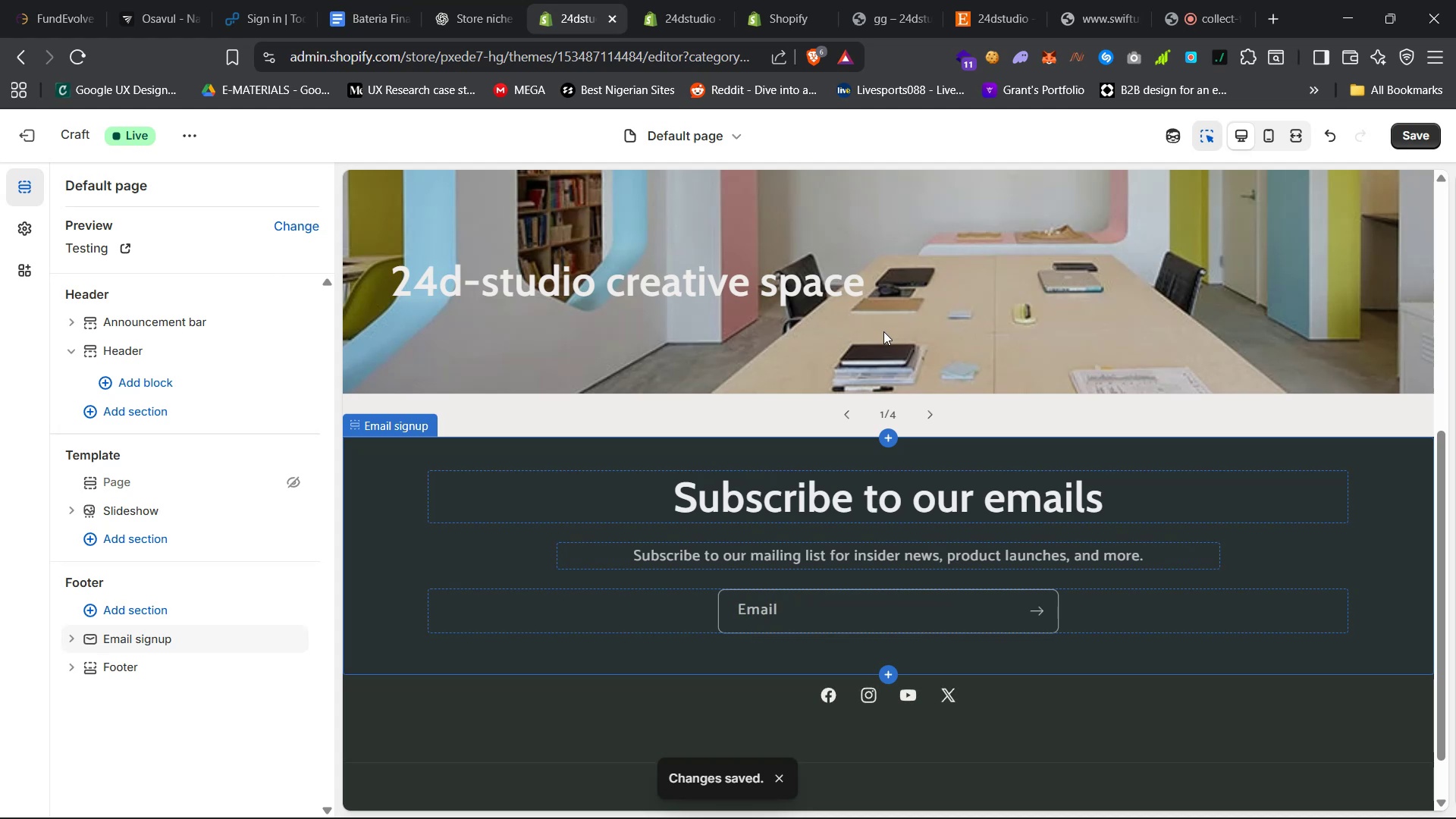 
left_click([880, 303])
 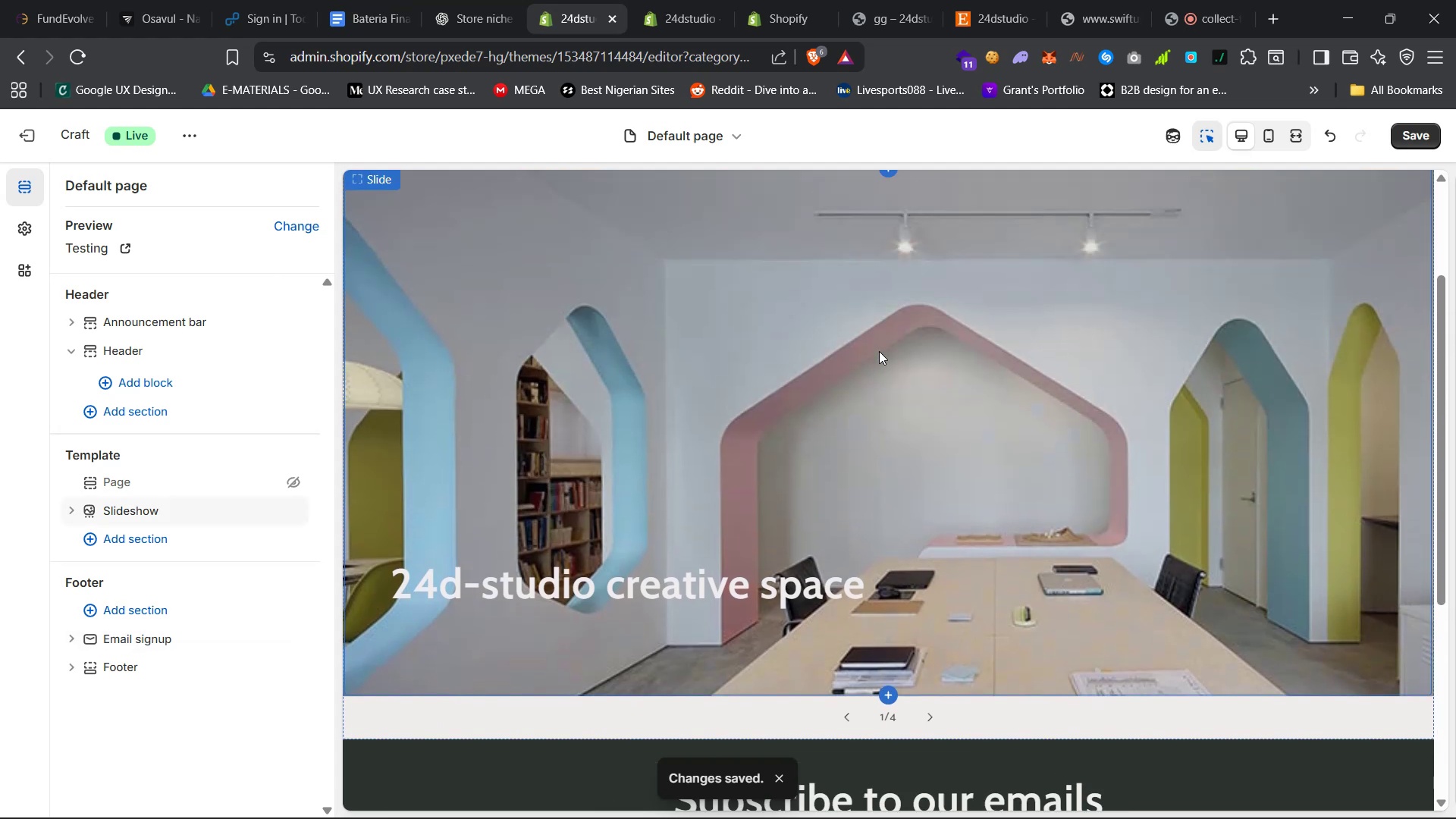 
double_click([880, 303])
 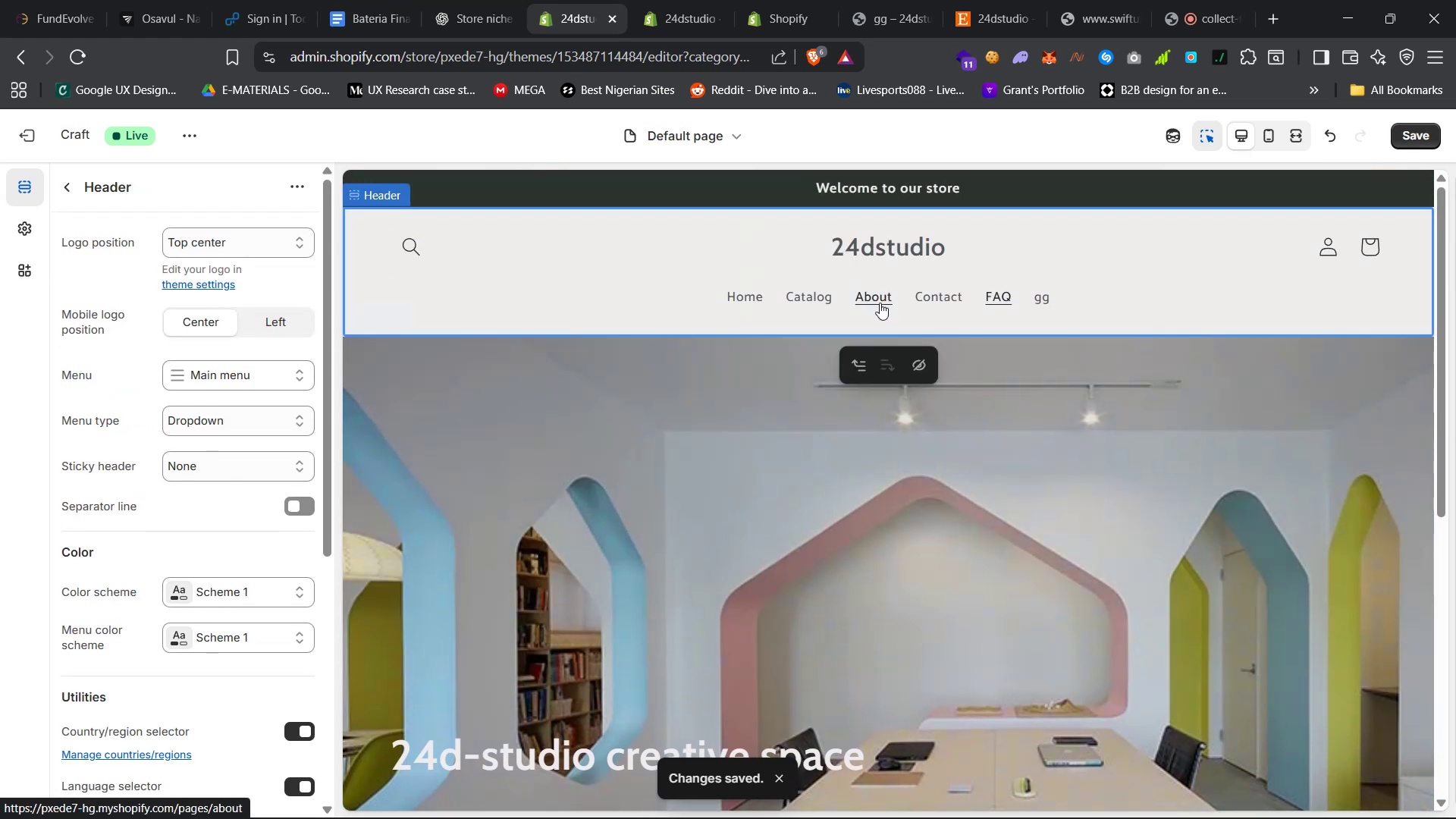 
scroll: coordinate [889, 448], scroll_direction: down, amount: 27.0
 